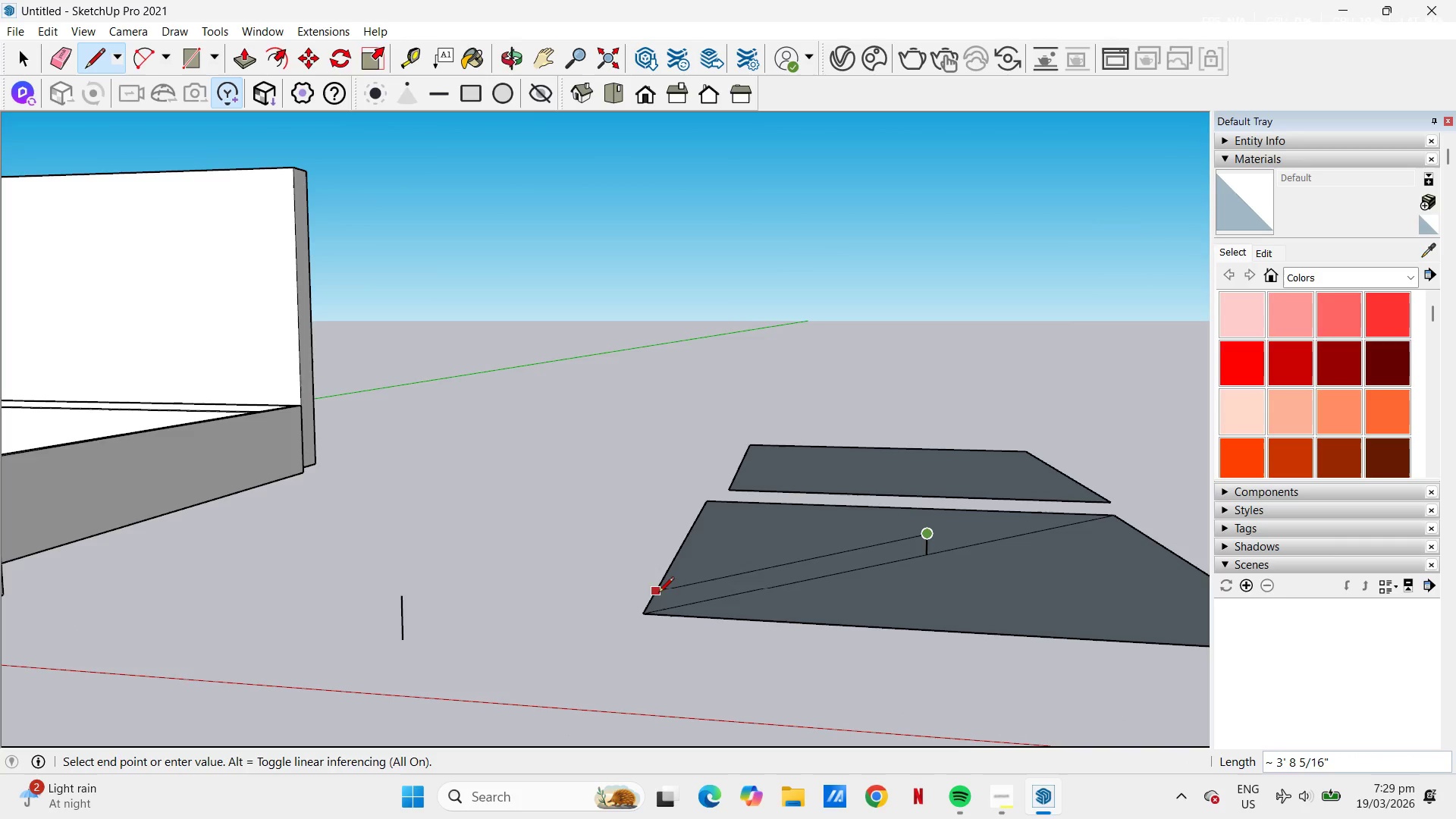 
key(A)
 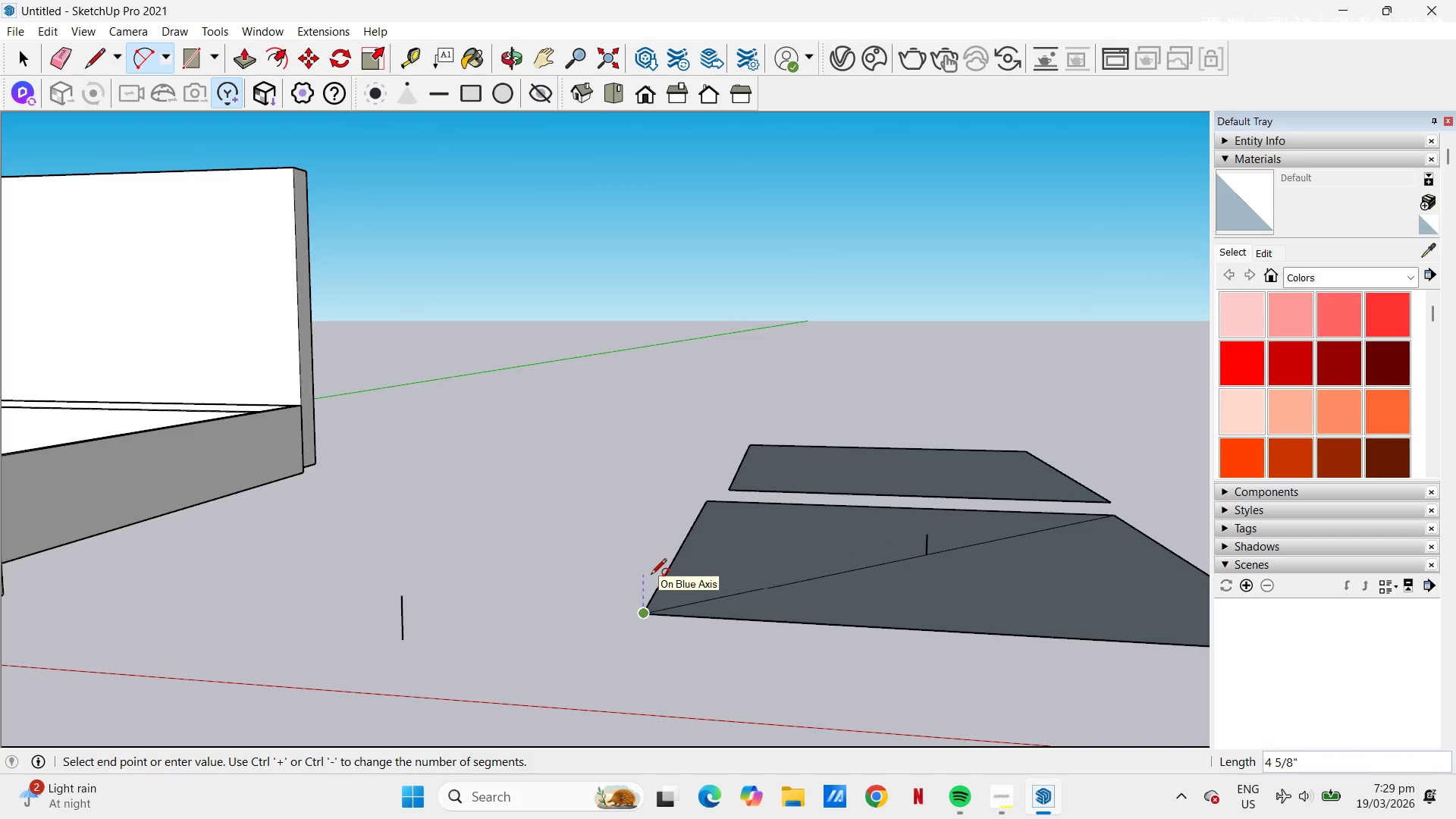 
key(L)
 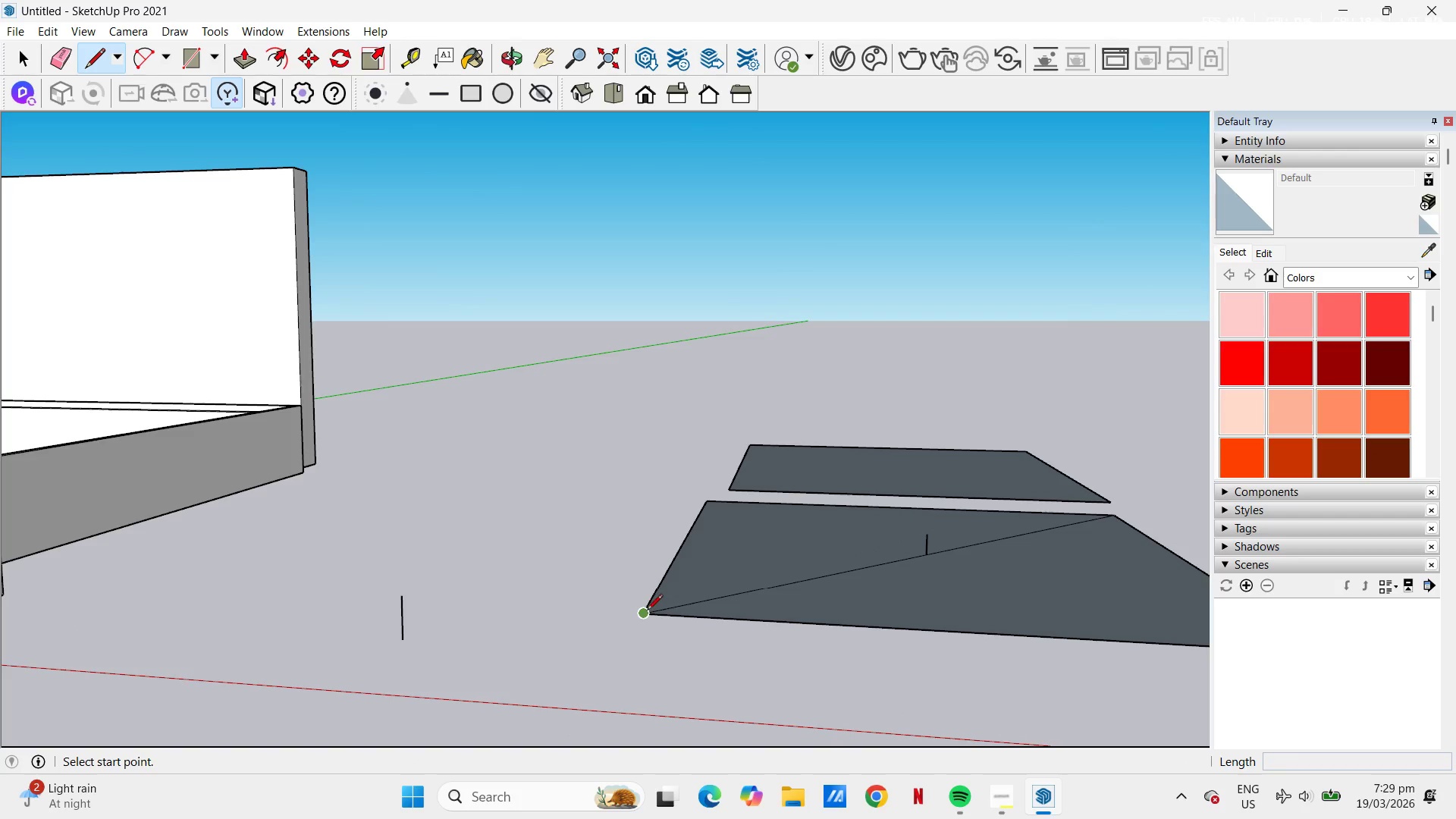 
left_click([647, 611])
 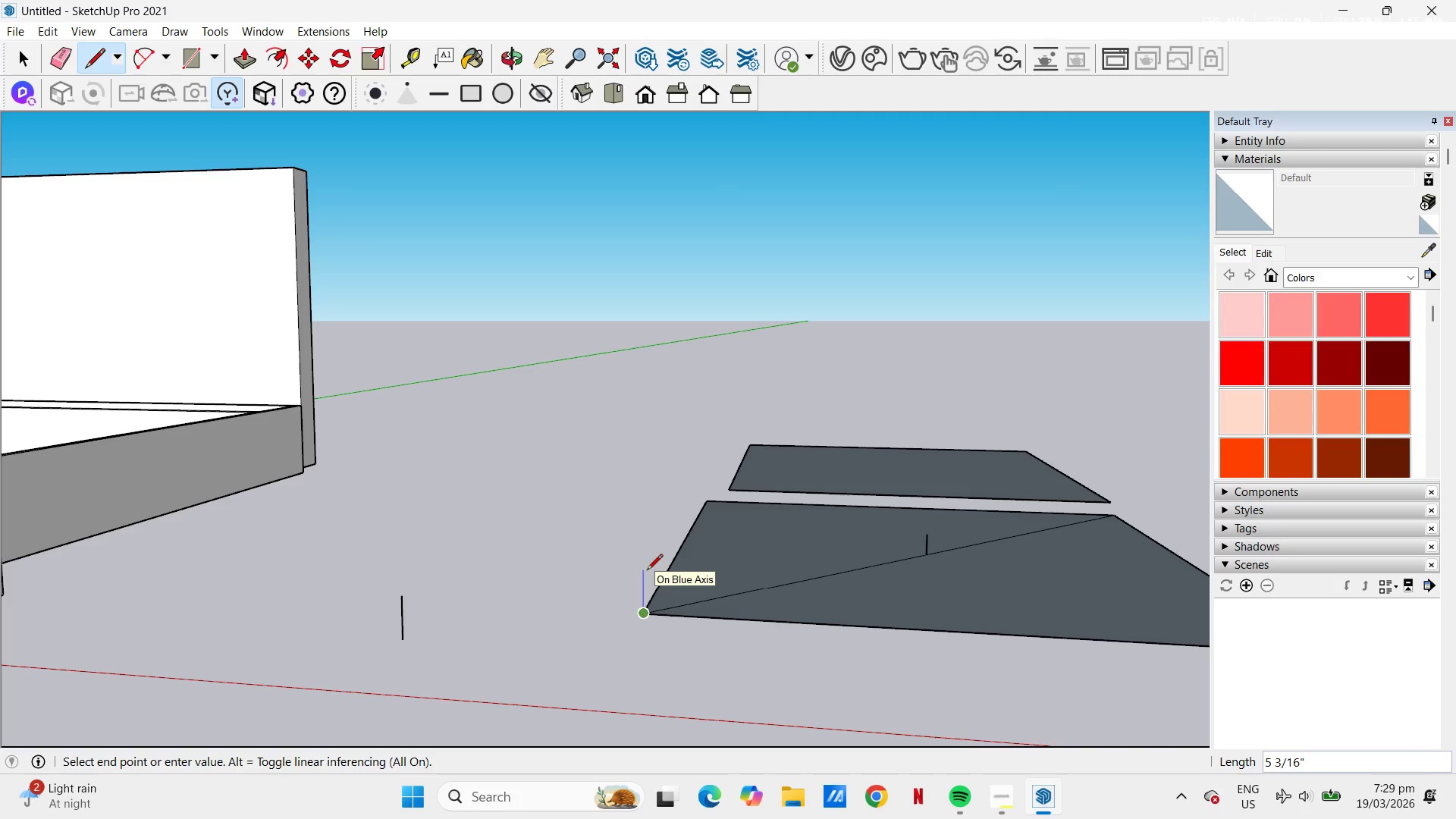 
key(Numpad3)
 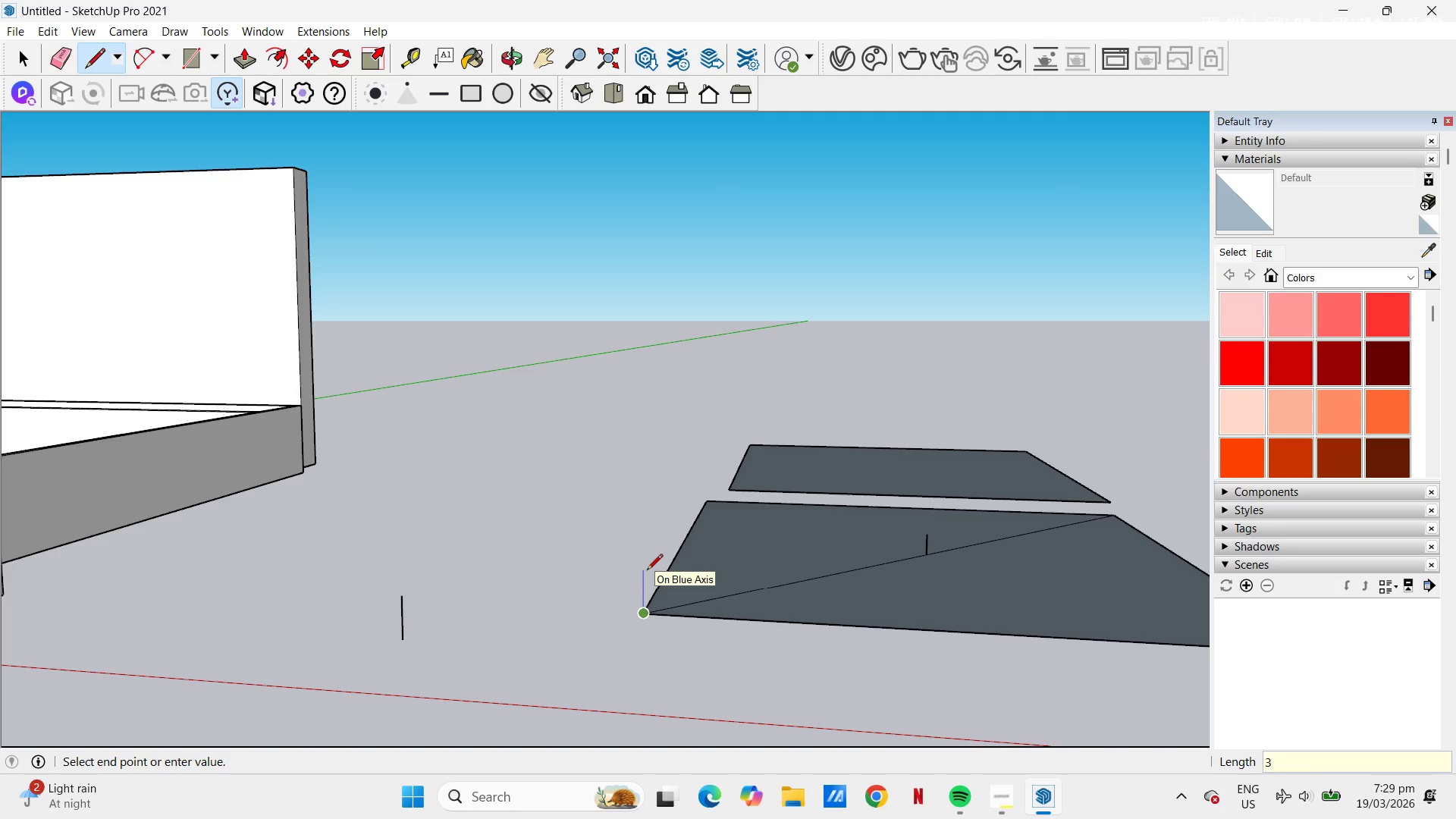 
key(NumpadEnter)
 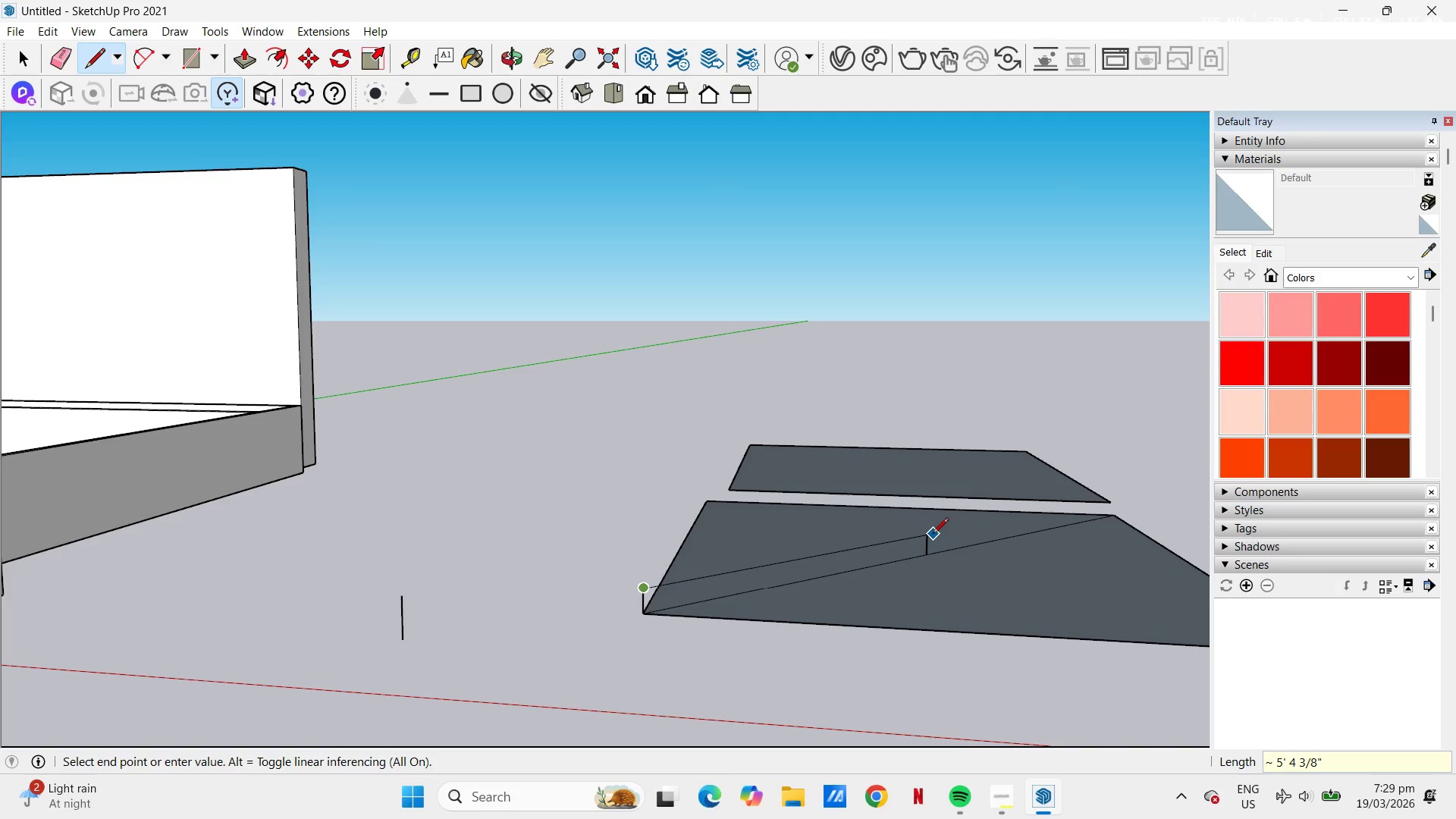 
left_click([925, 532])
 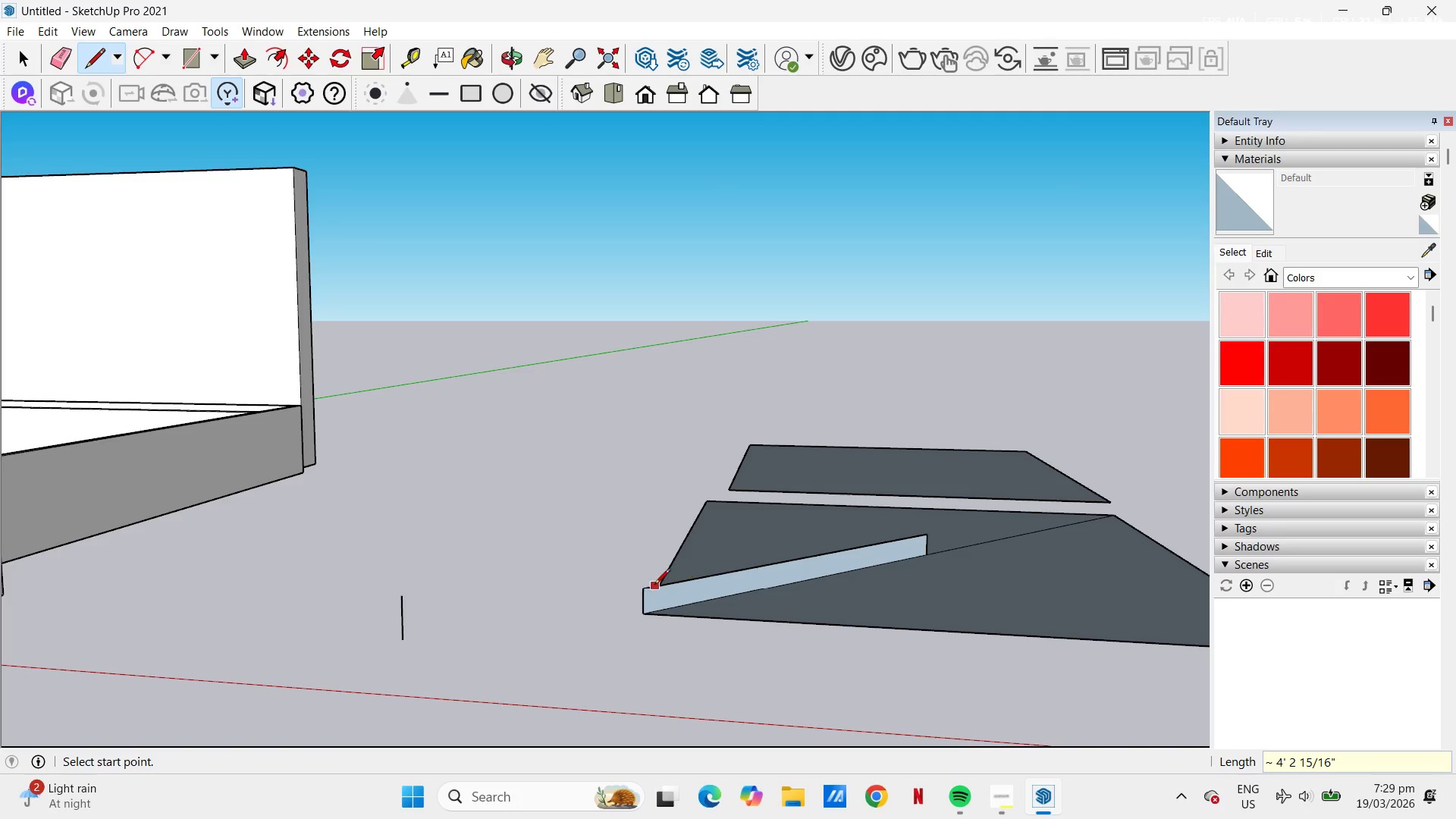 
key(A)
 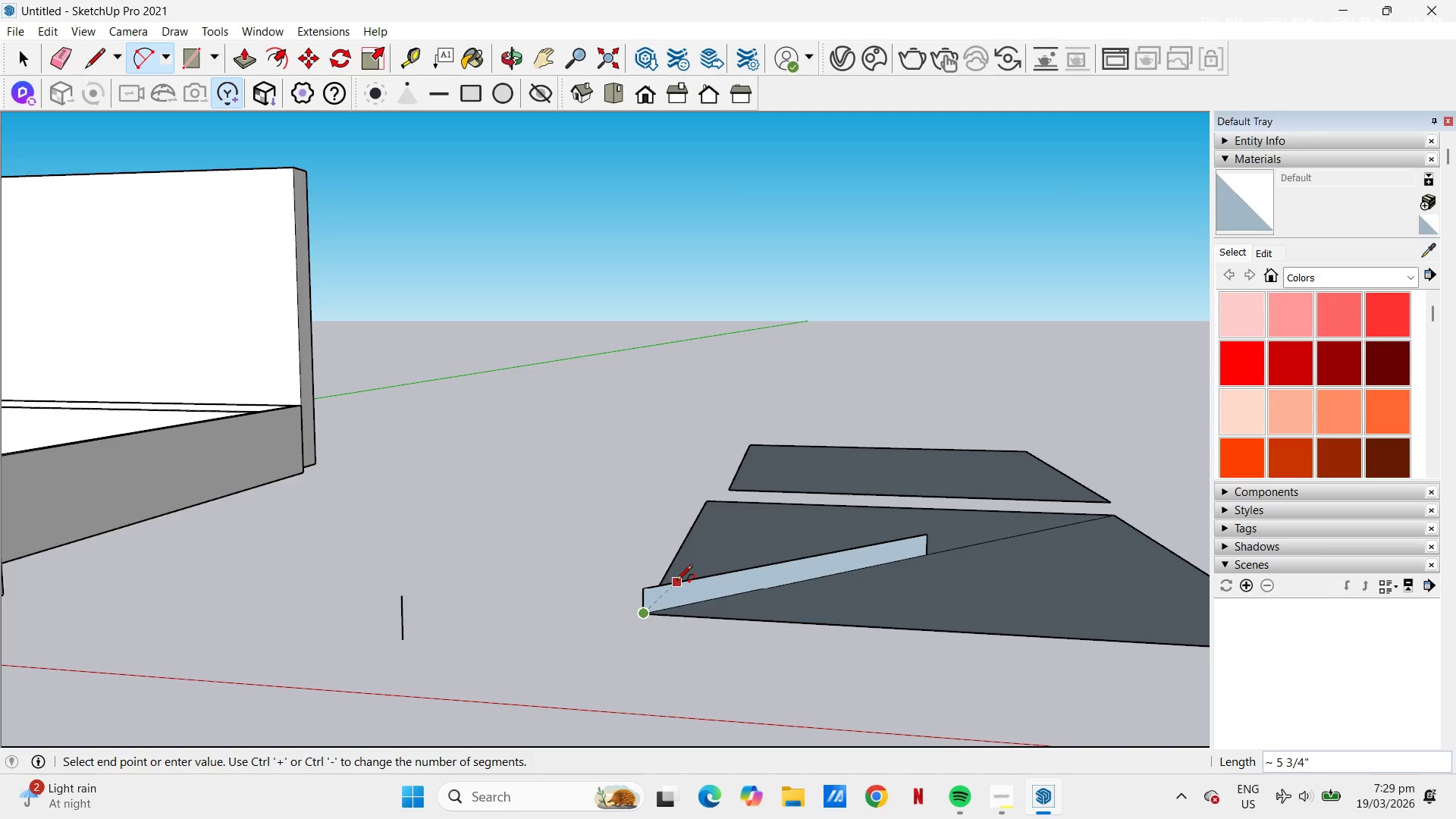 
left_click([664, 585])
 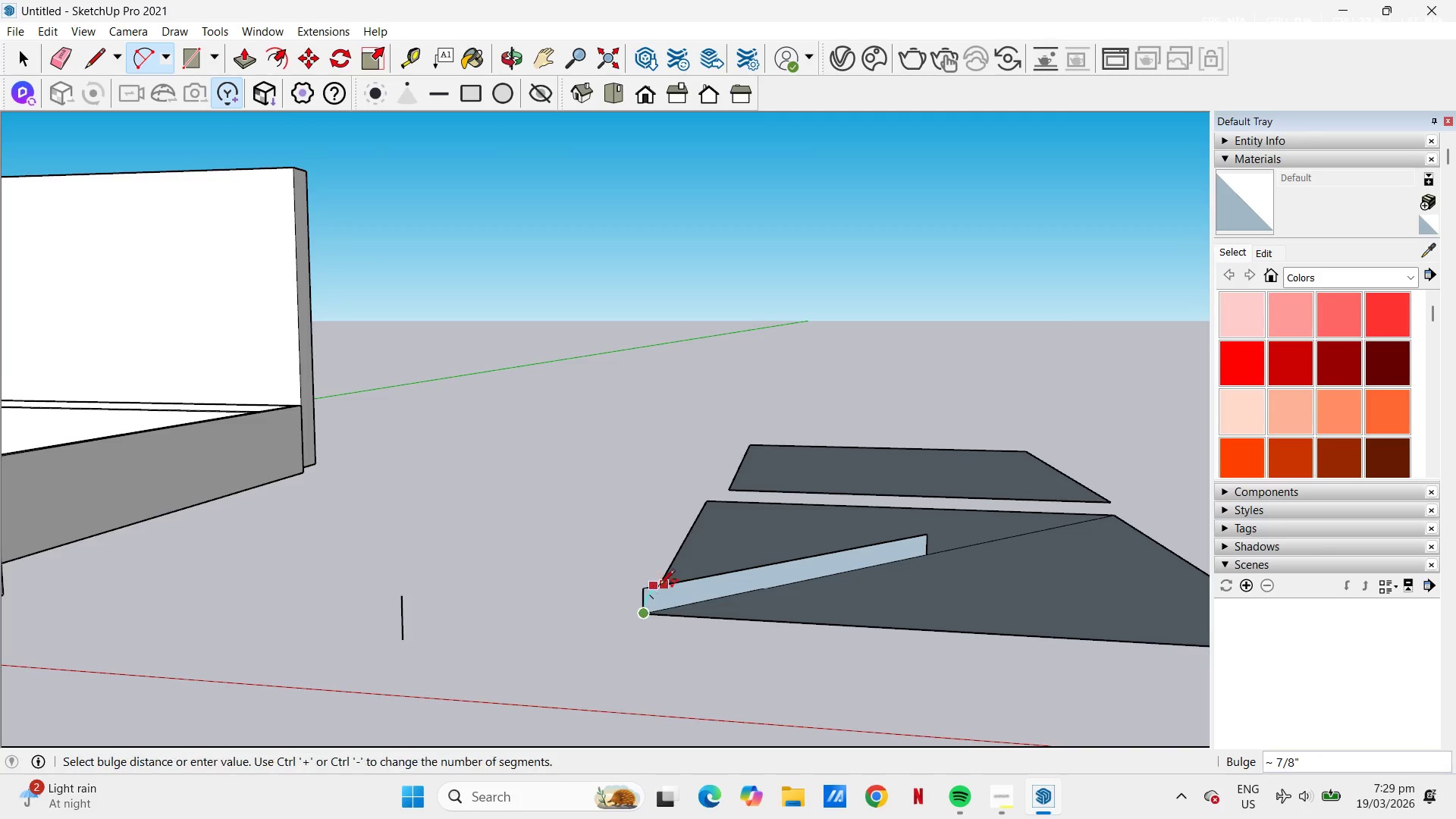 
scroll: coordinate [645, 598], scroll_direction: up, amount: 9.0
 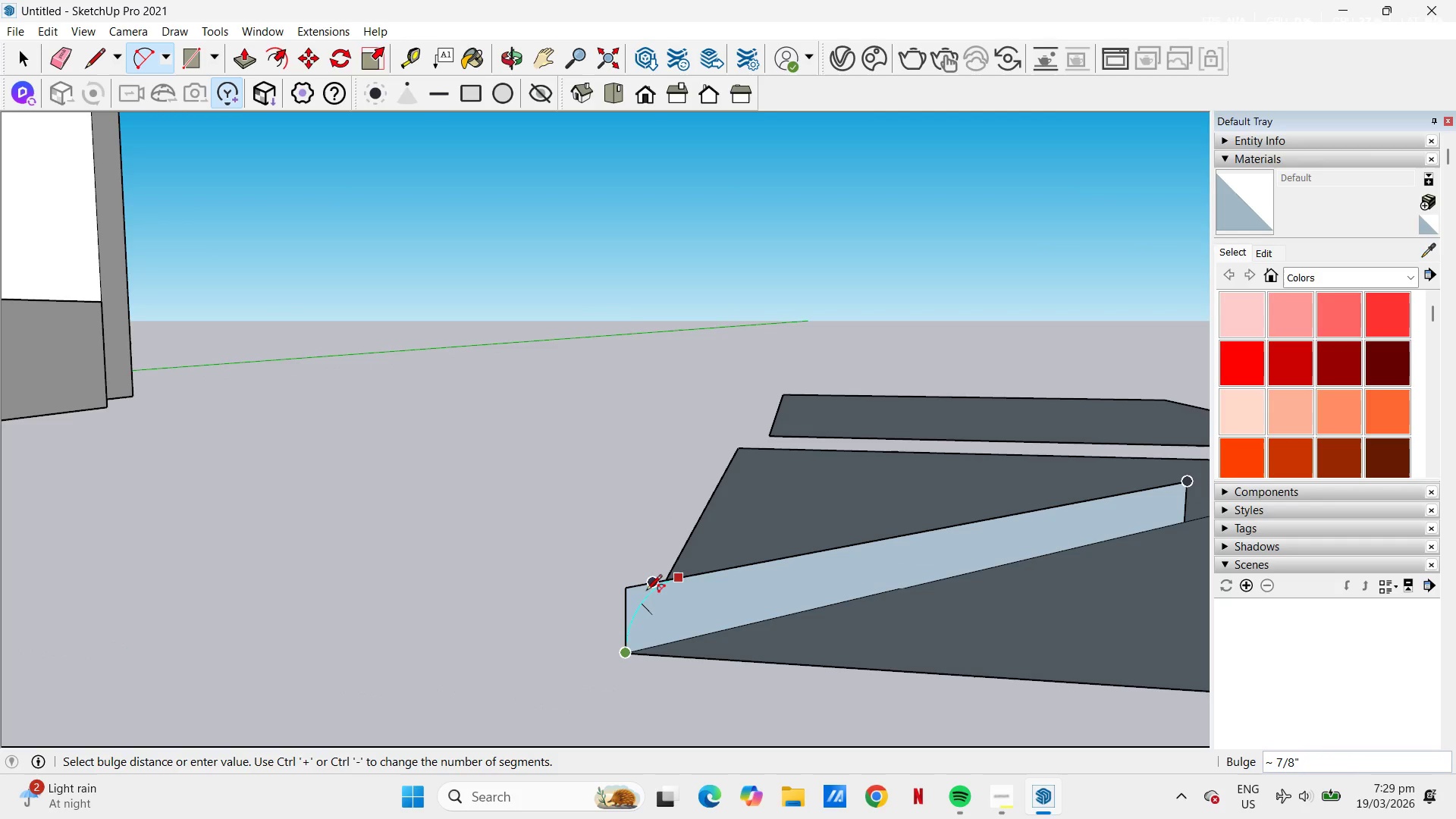 
left_click([646, 592])
 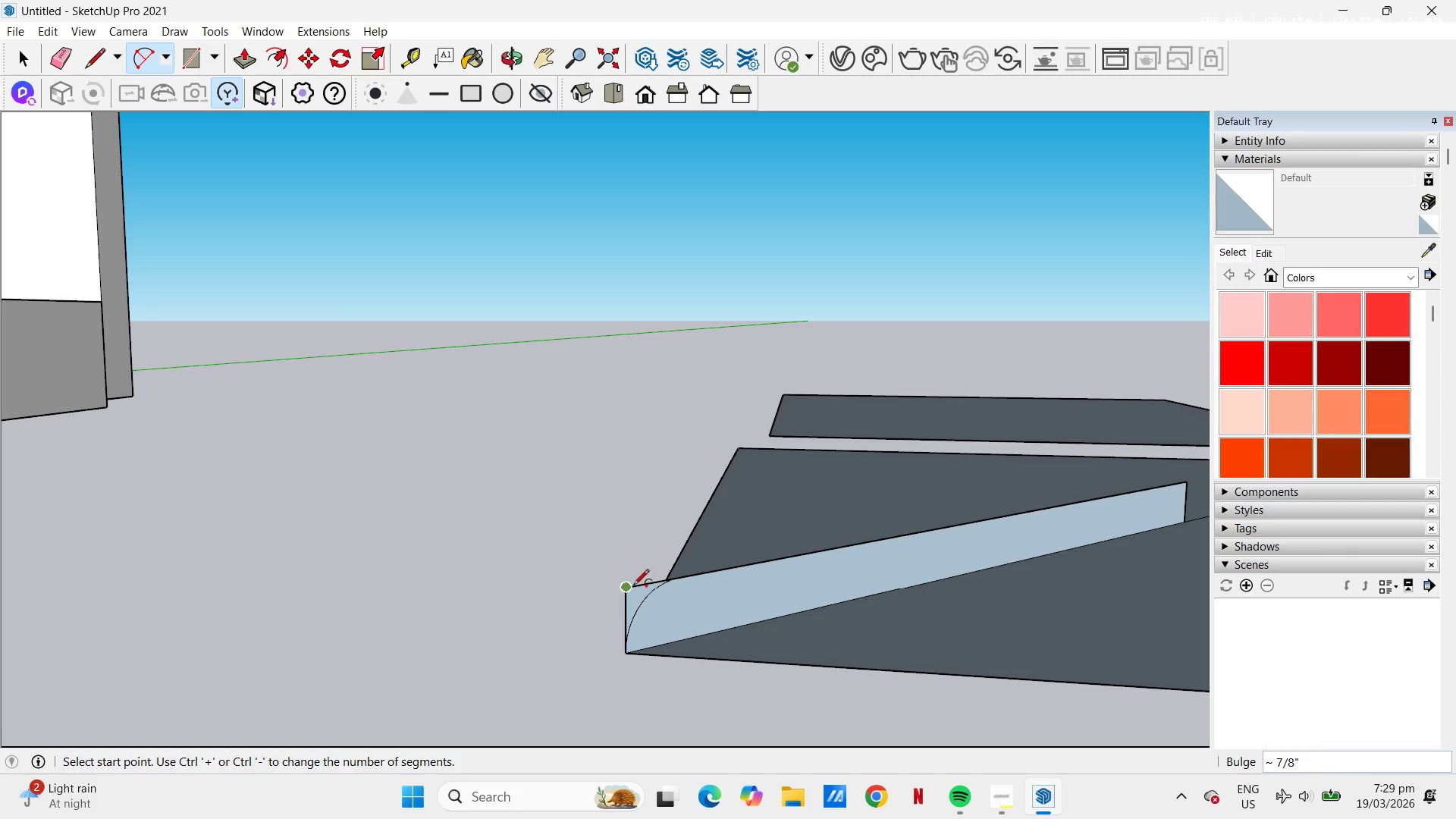 
key(E)
 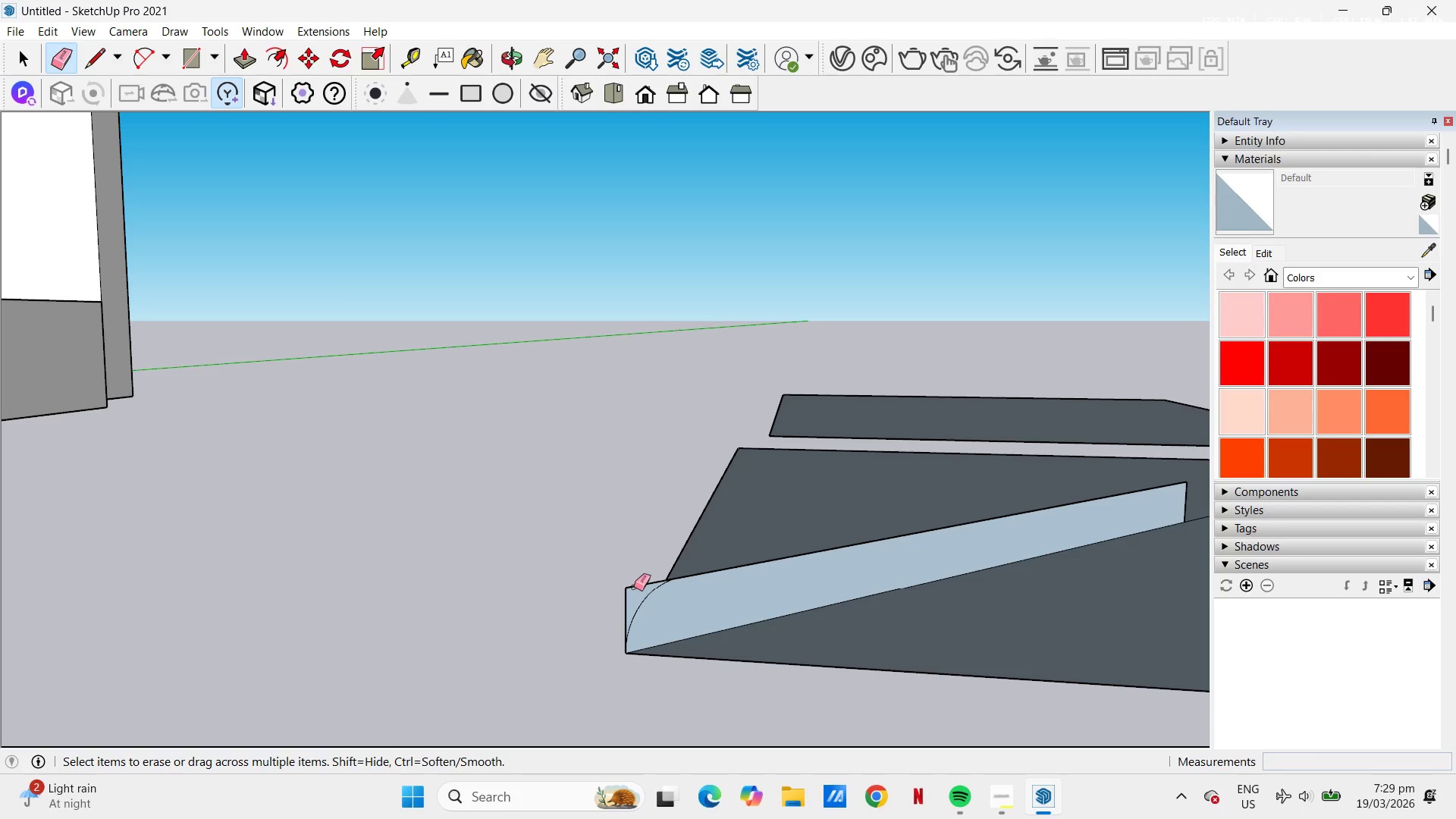 
left_click_drag(start_coordinate=[631, 588], to_coordinate=[620, 594])
 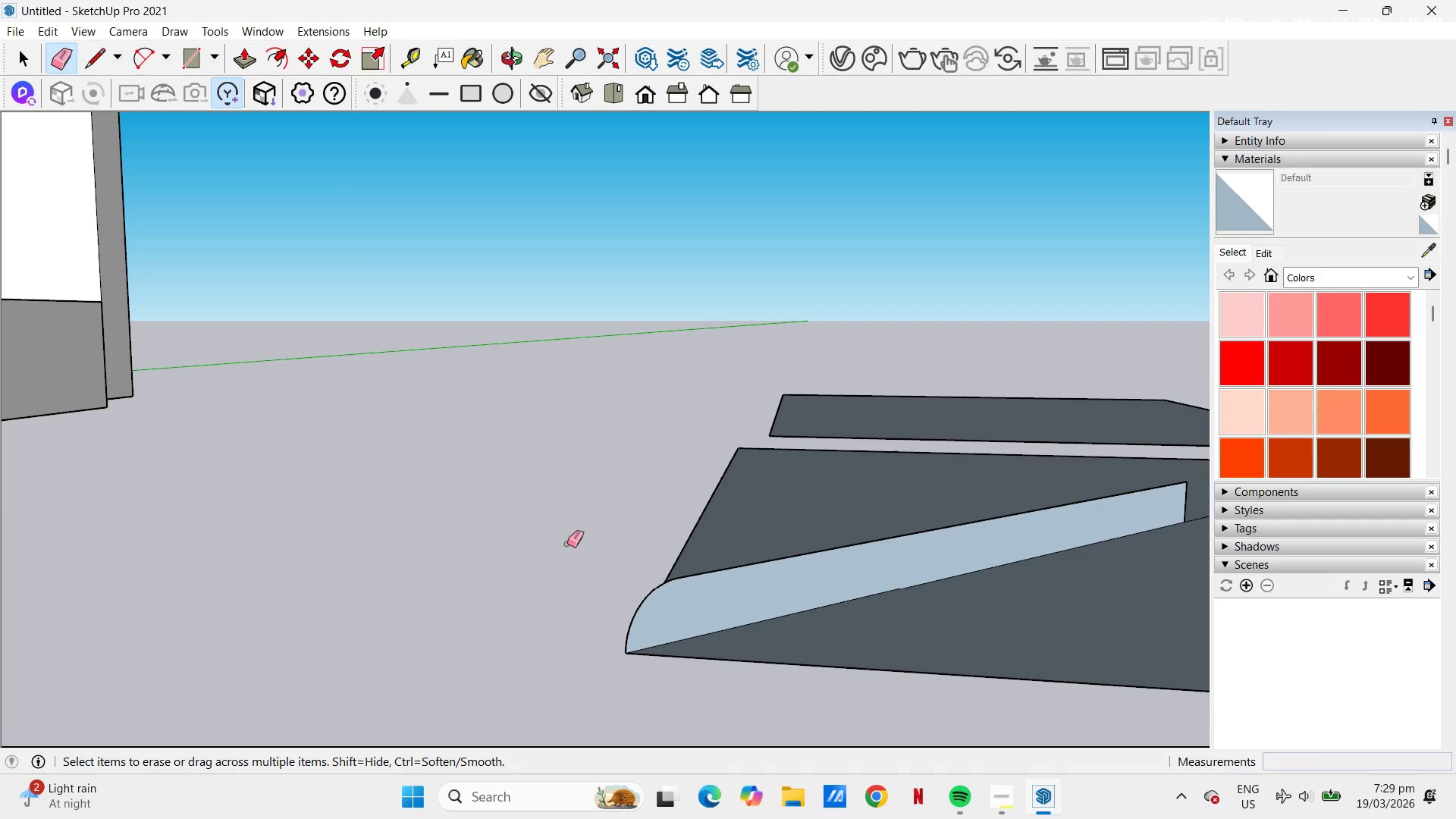 
scroll: coordinate [873, 533], scroll_direction: down, amount: 11.0
 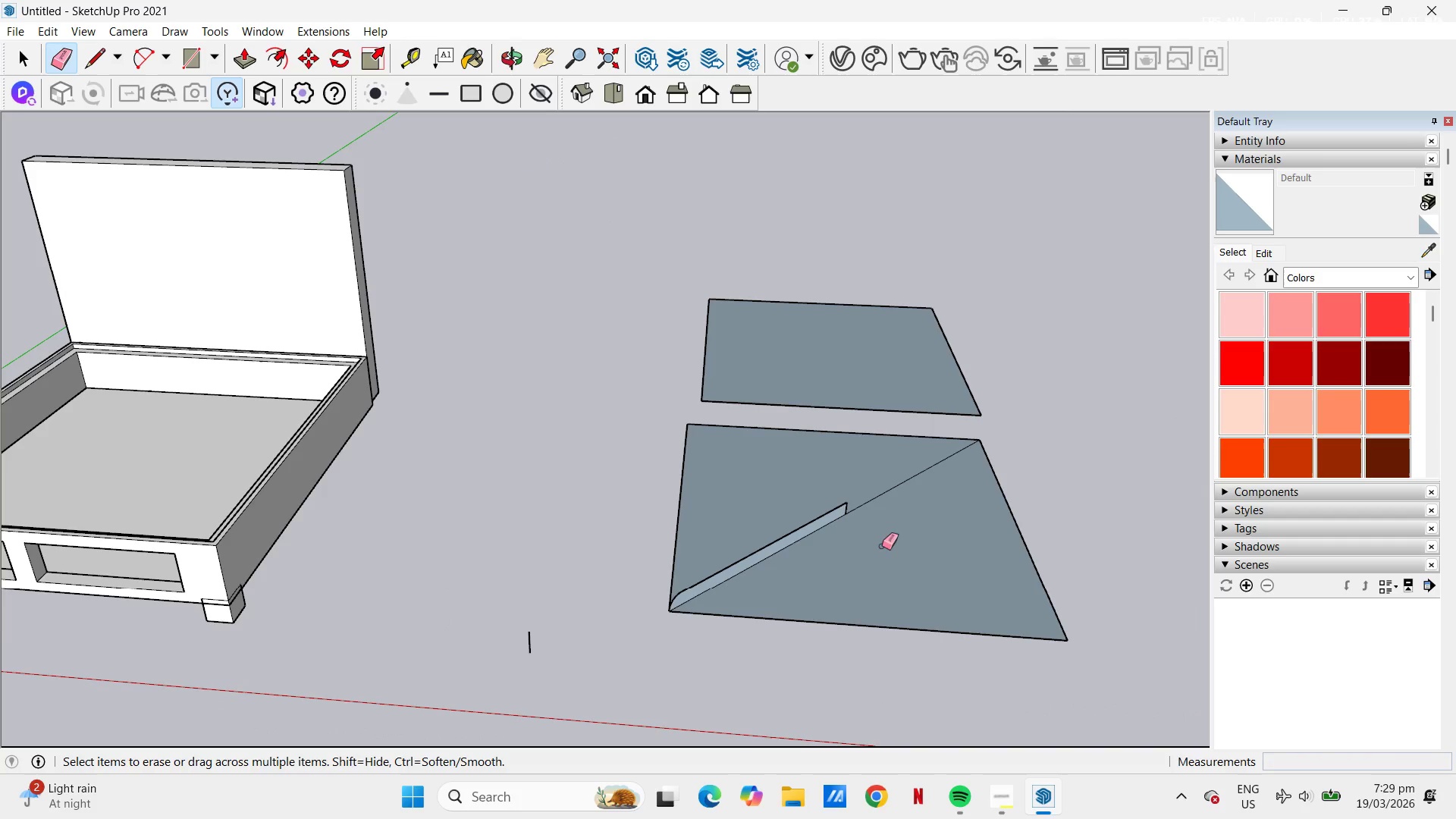 
left_click_drag(start_coordinate=[879, 507], to_coordinate=[878, 493])
 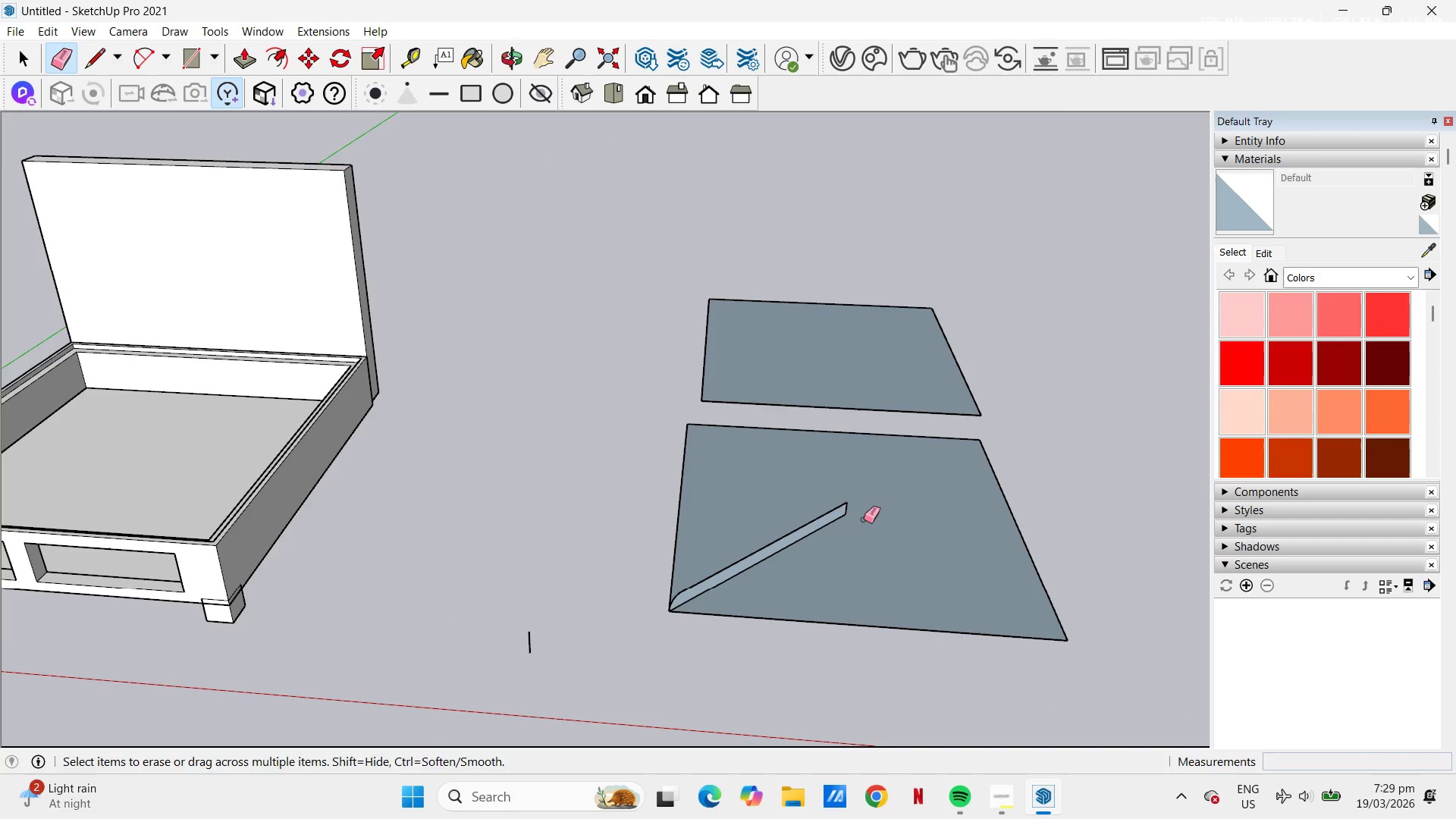 
key(Space)
 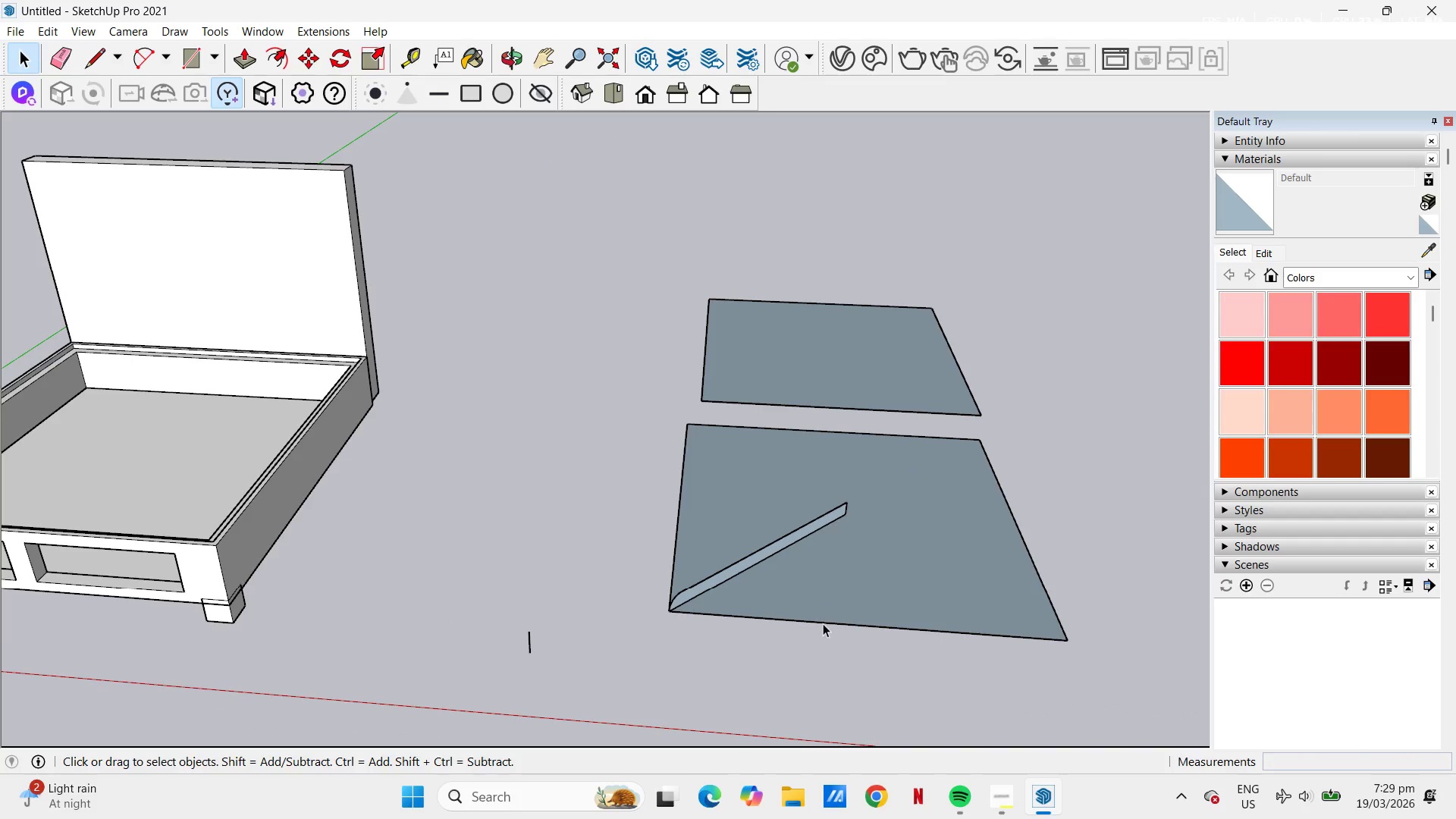 
left_click([823, 623])
 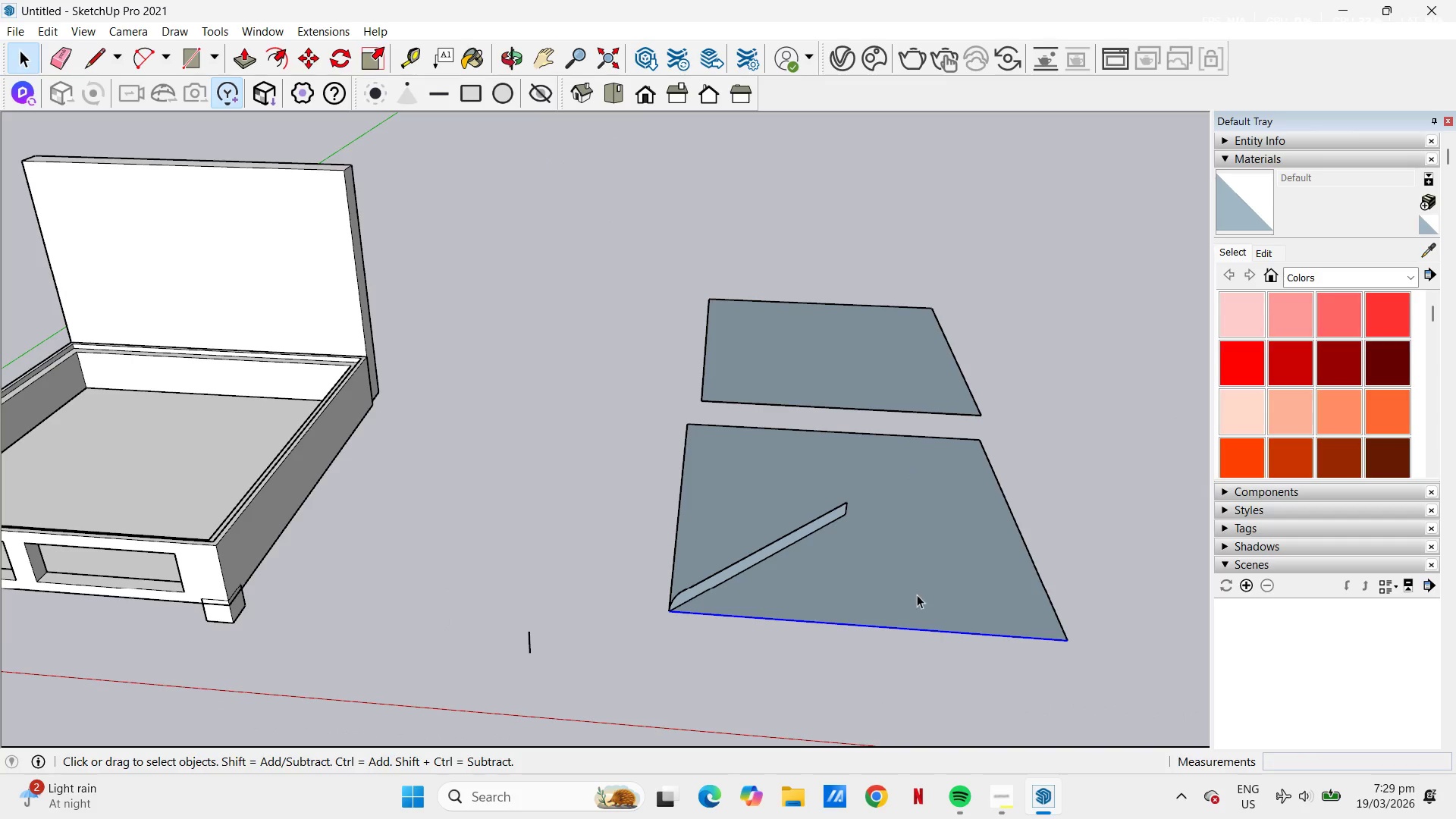 
hold_key(key=ControlLeft, duration=2.61)
left_click([1027, 544])
 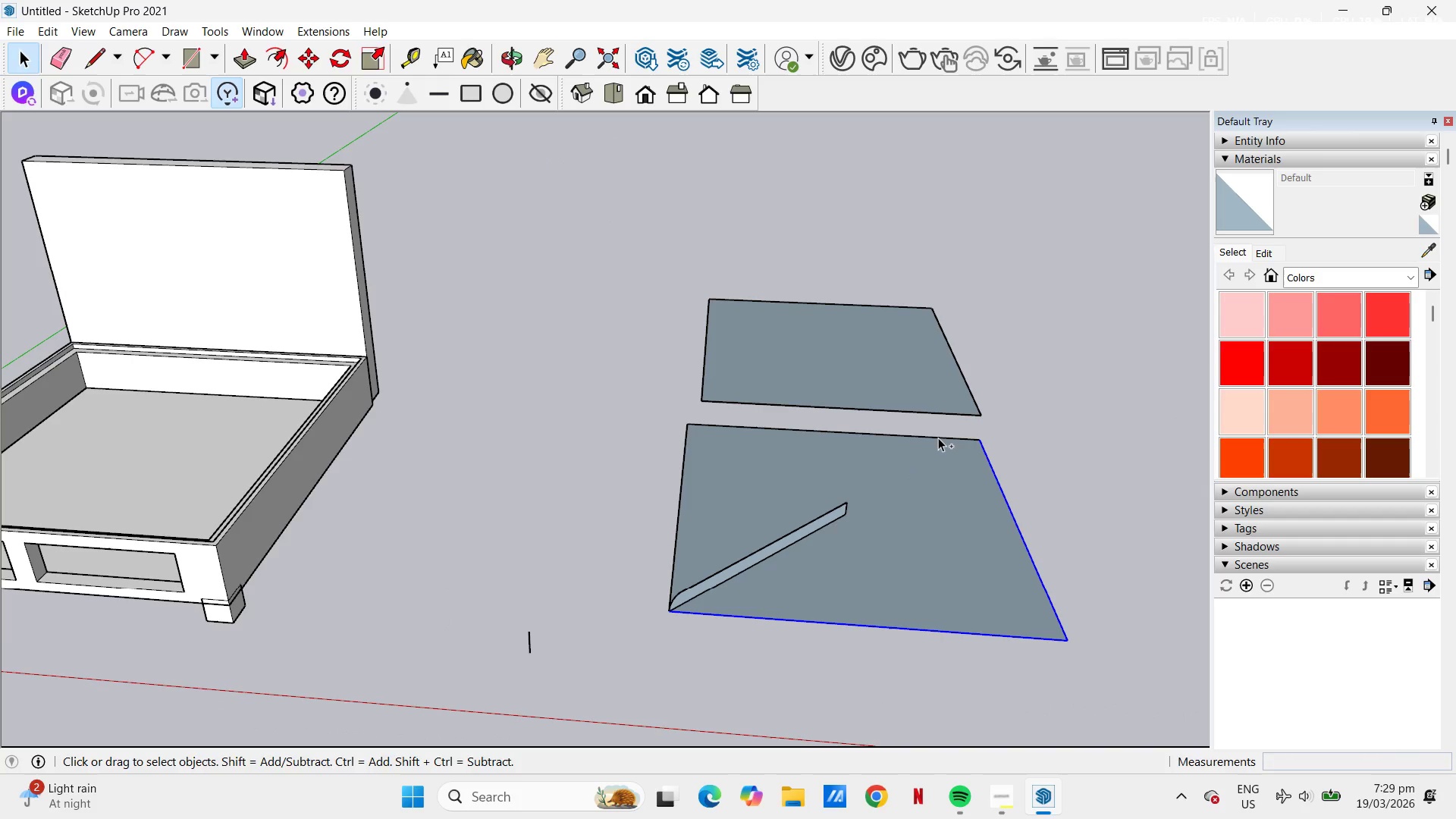 
left_click([934, 441])
 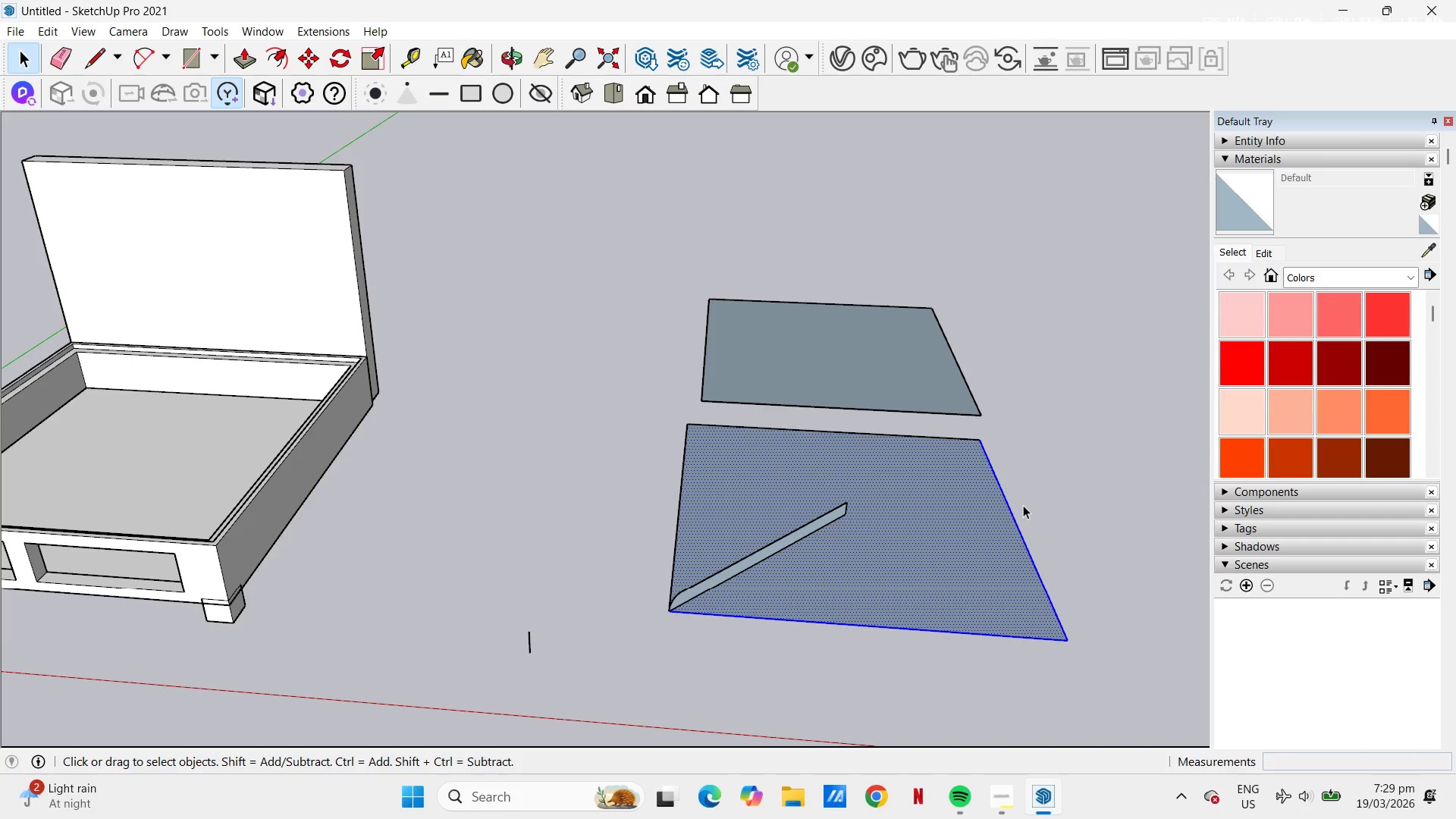 
left_click([1009, 508])
 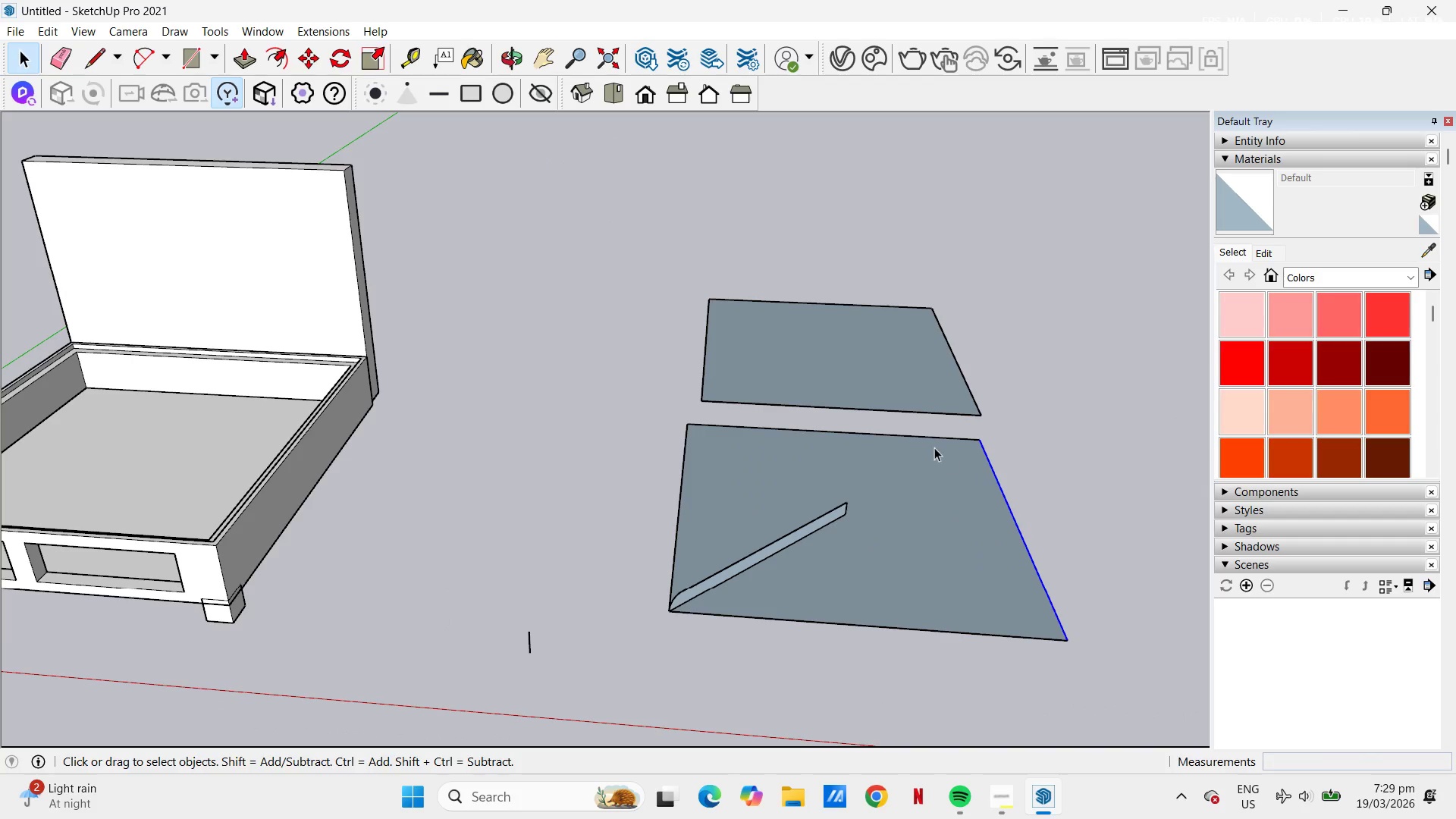 
hold_key(key=ControlLeft, duration=3.34)
left_click([921, 436])
 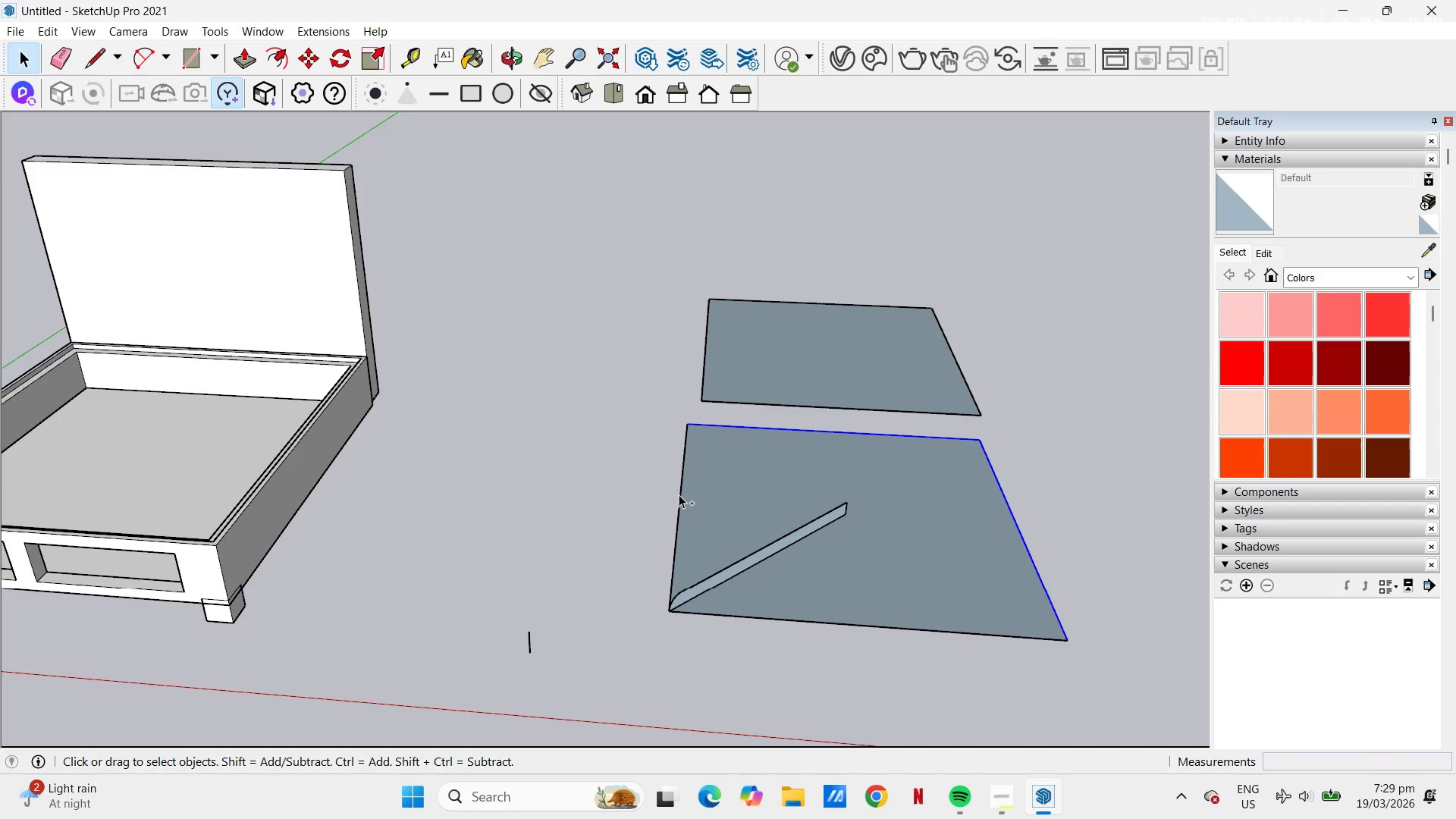 
left_click([679, 495])
 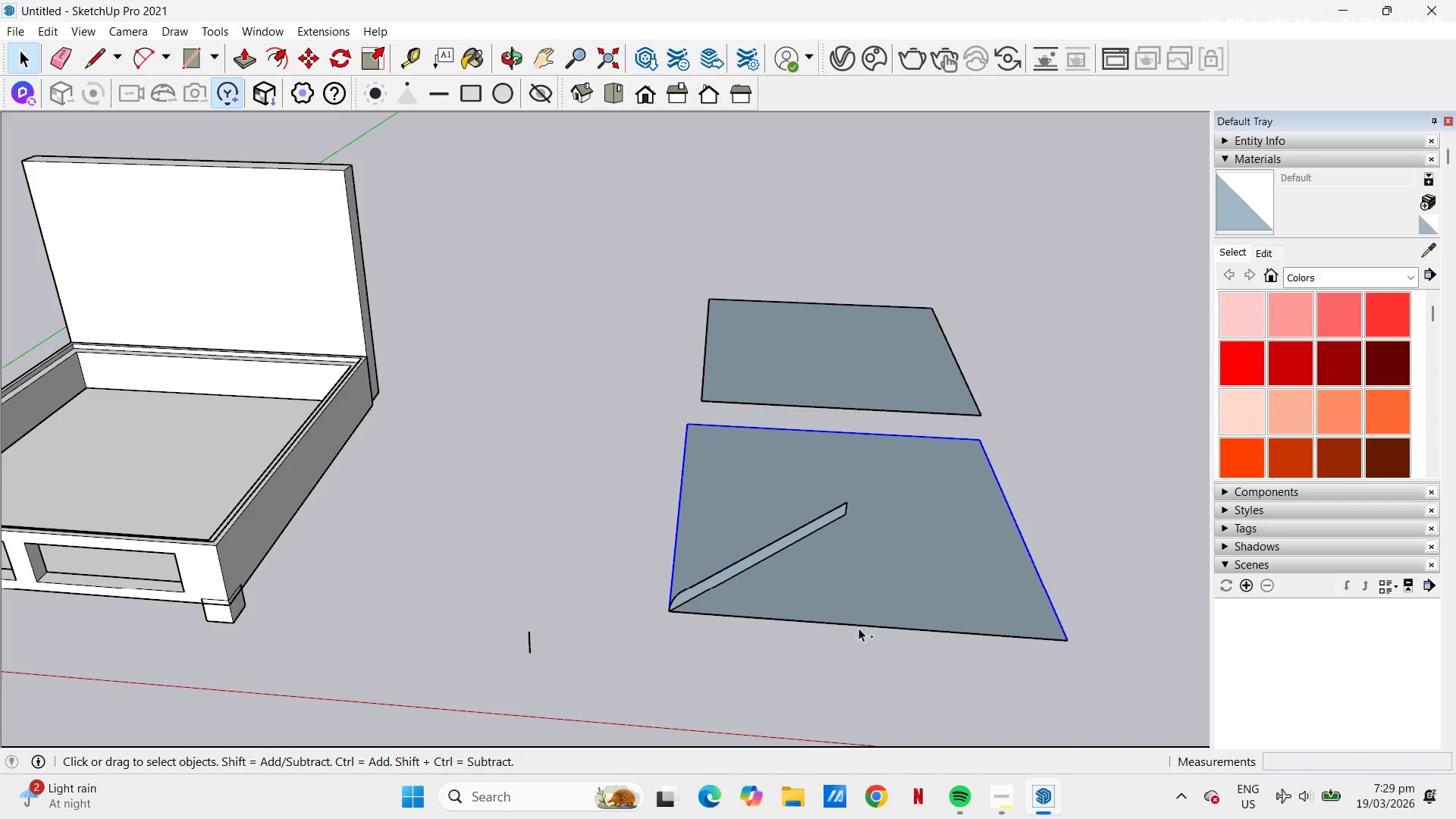 
left_click([861, 625])
 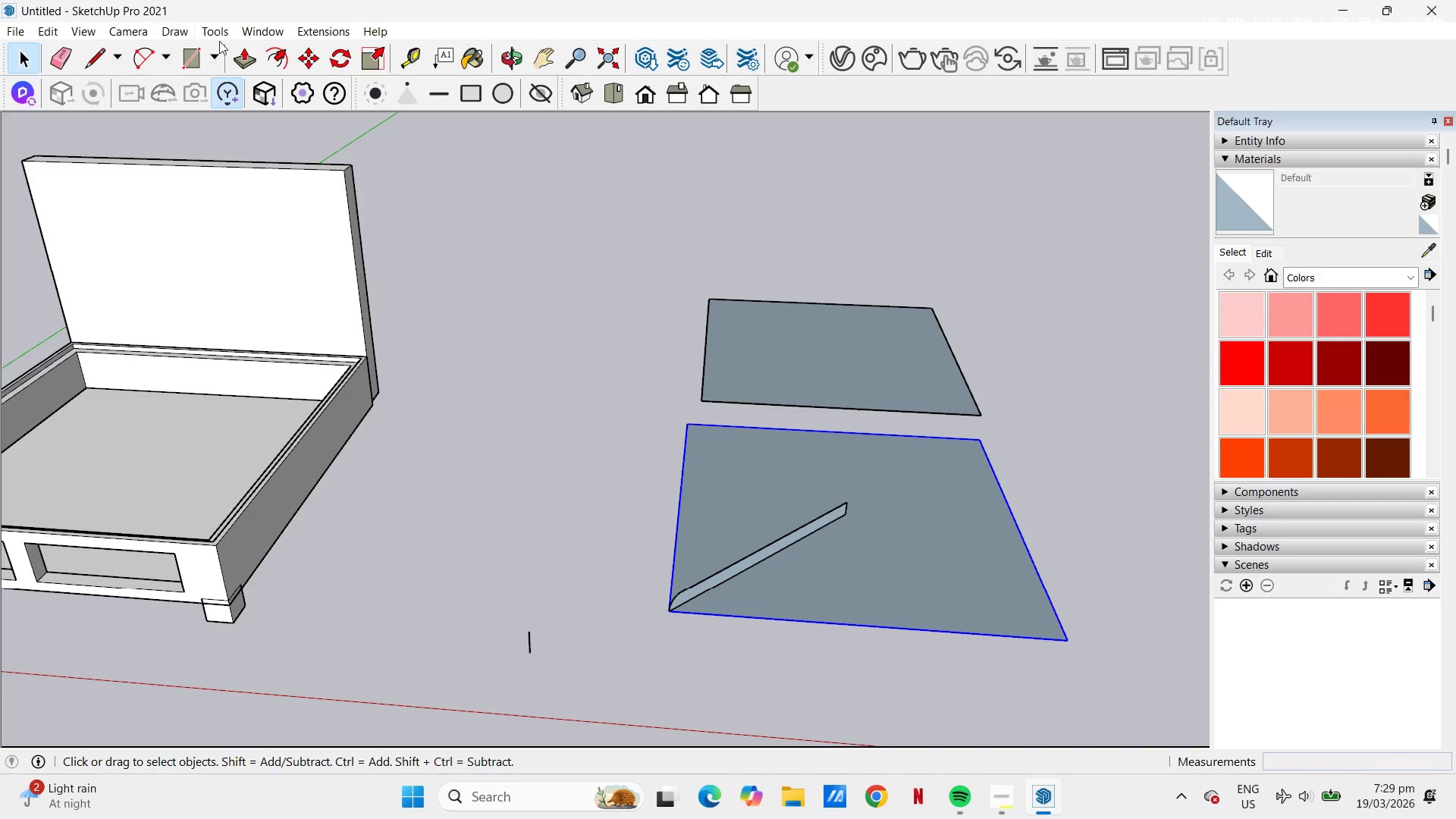 
left_click([221, 32])
 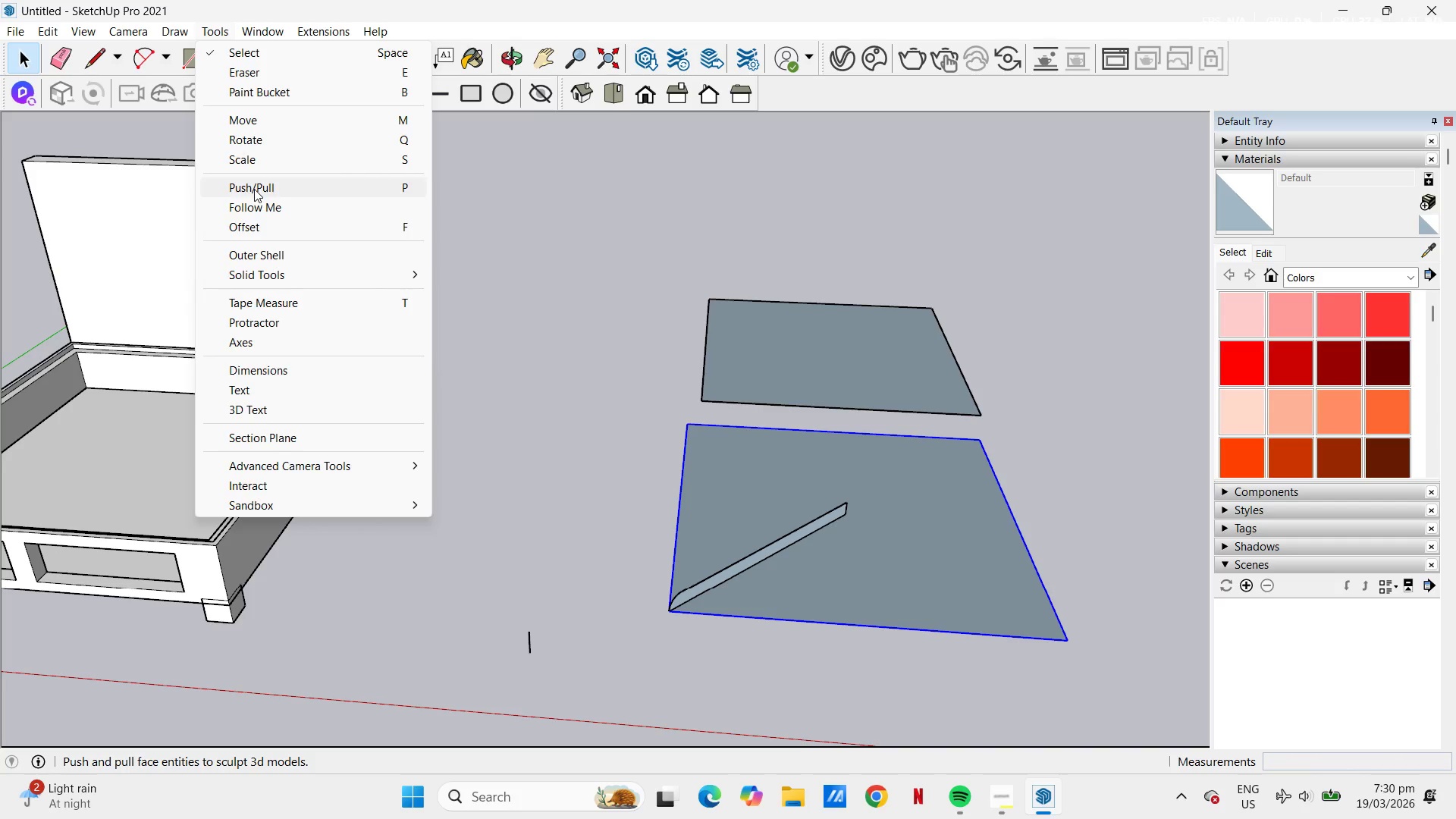 
left_click([257, 199])
 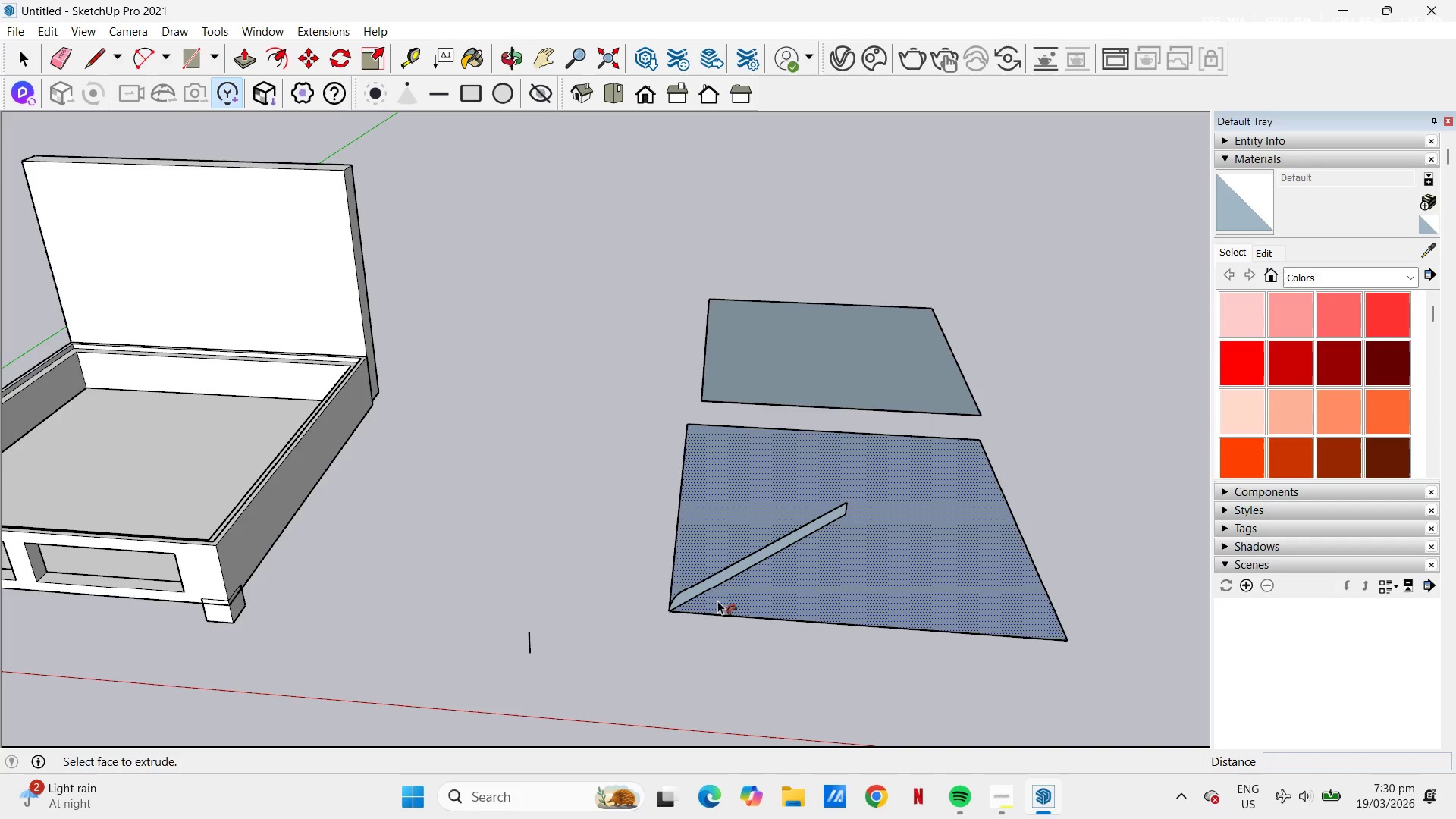 
left_click([700, 588])
 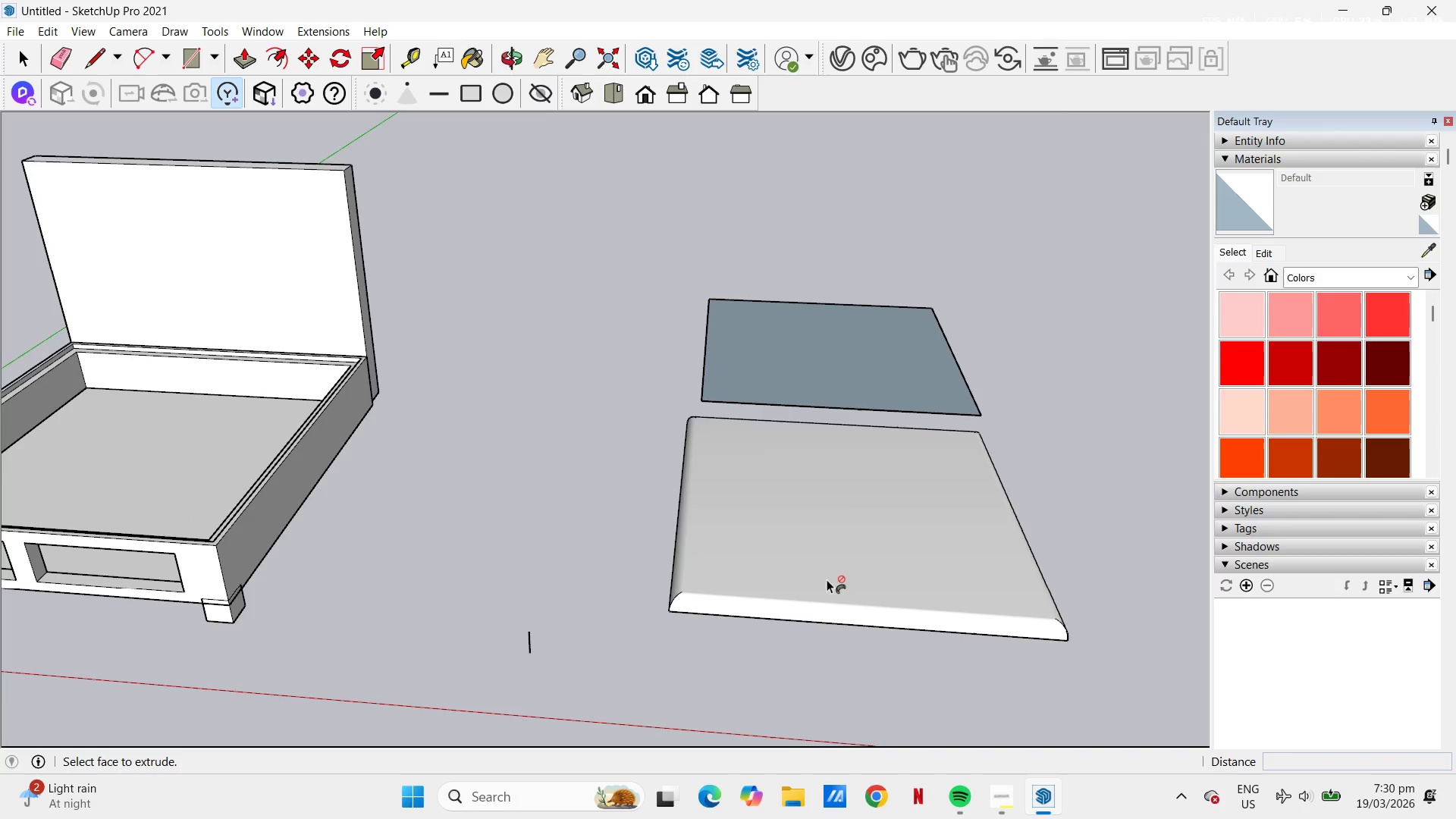 
key(Space)
 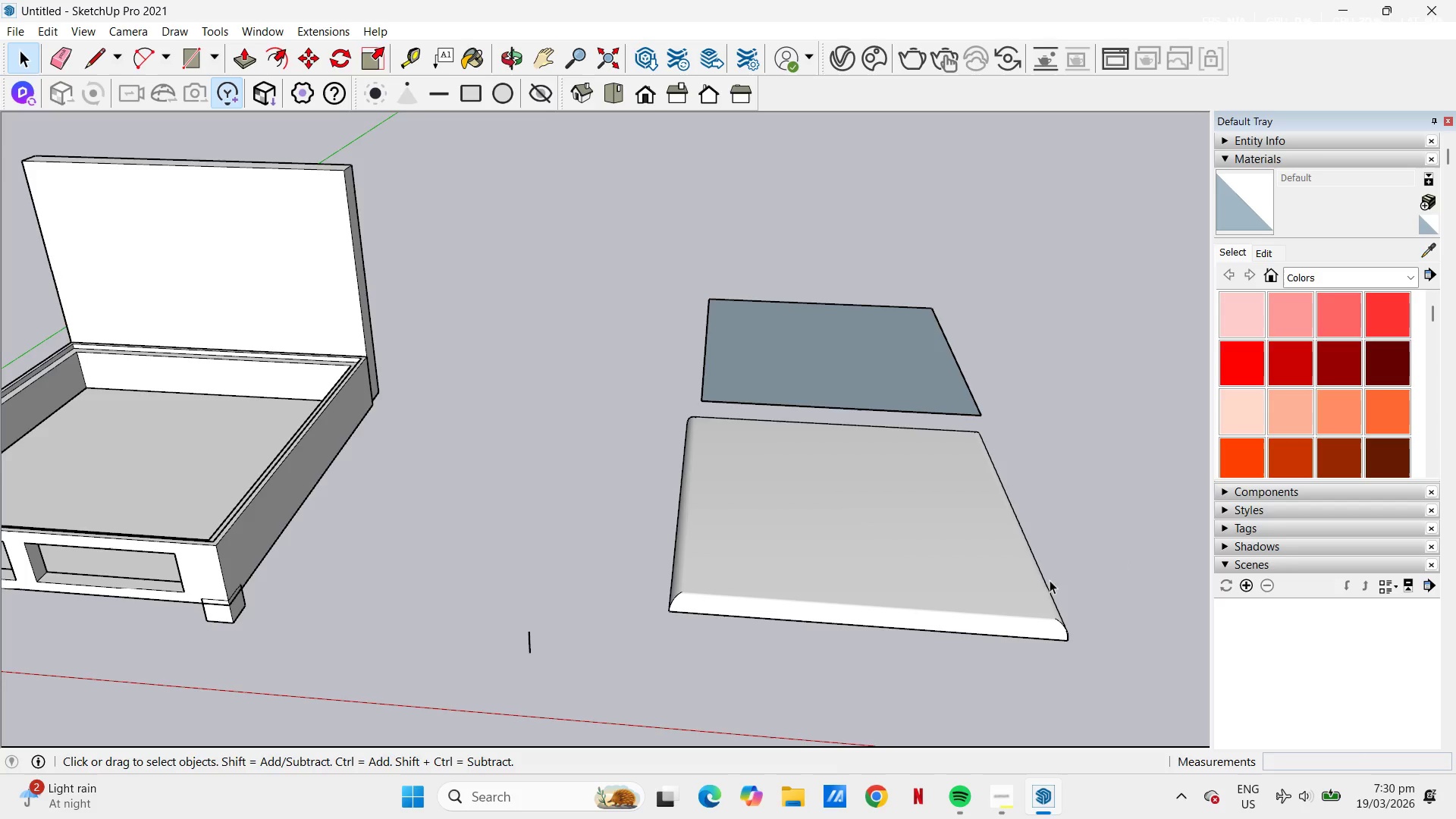 
scroll: coordinate [939, 546], scroll_direction: down, amount: 3.0
 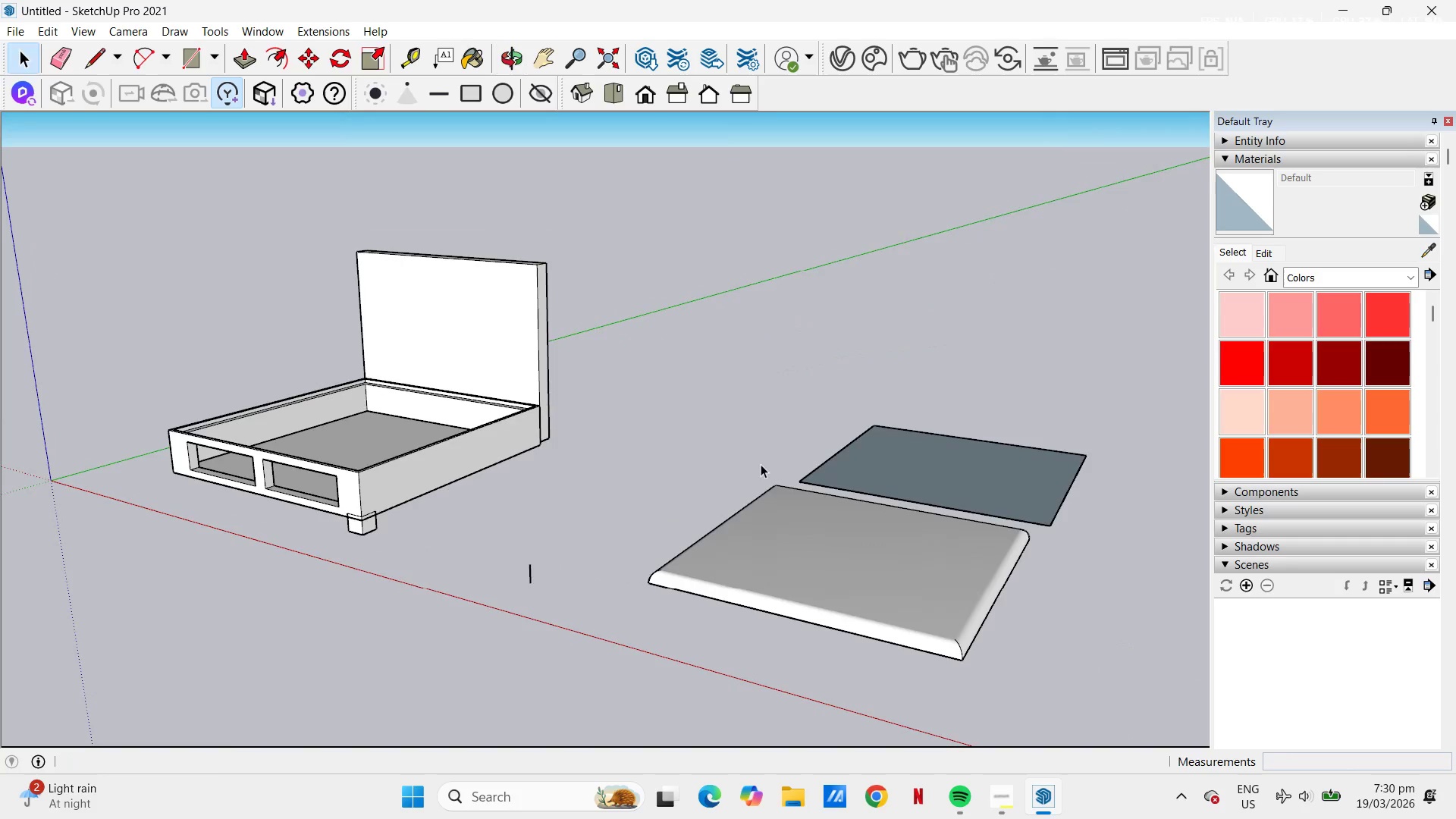 
hold_key(key=ControlLeft, duration=0.62)
 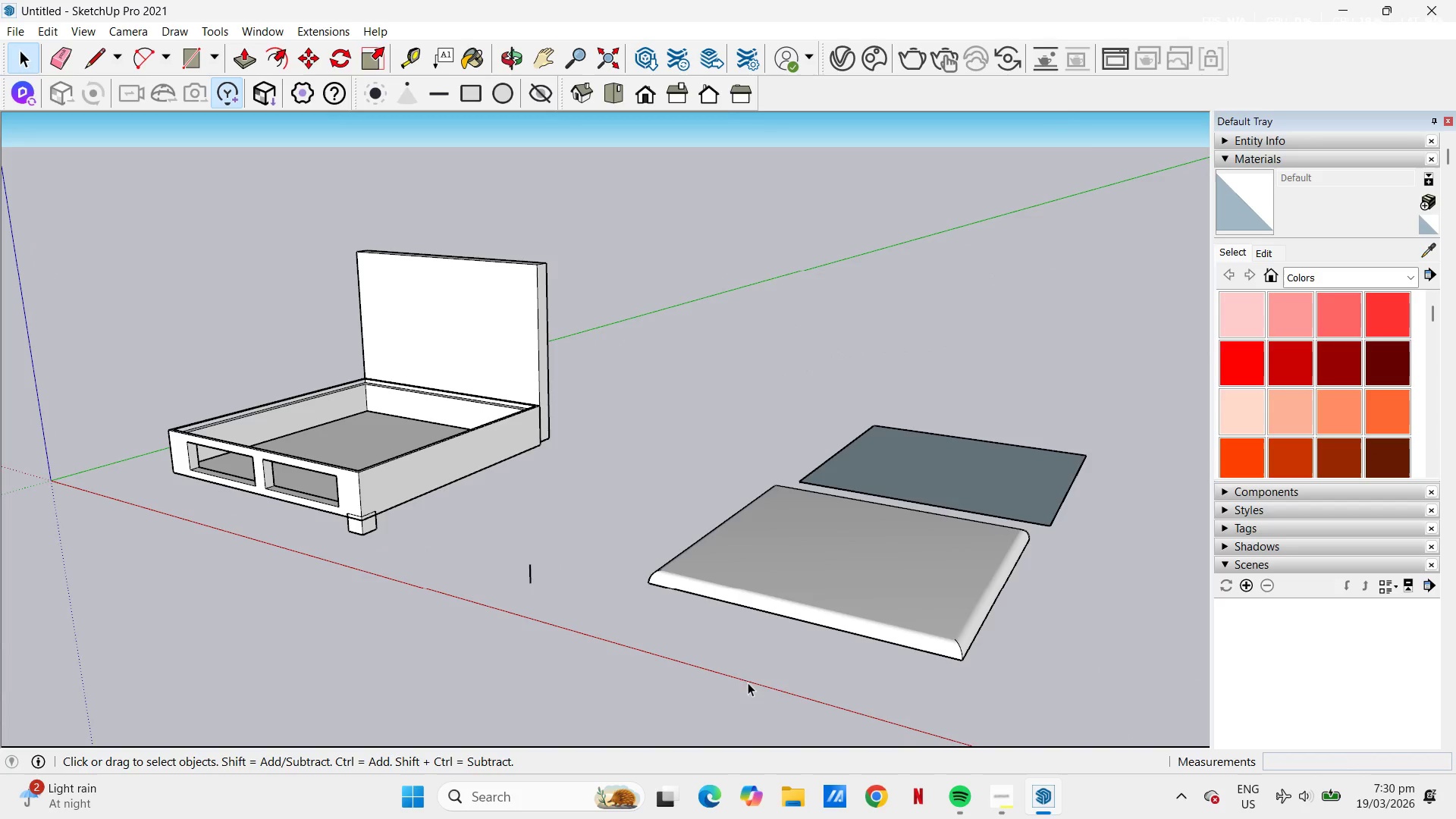 
scroll: coordinate [876, 529], scroll_direction: down, amount: 5.0
 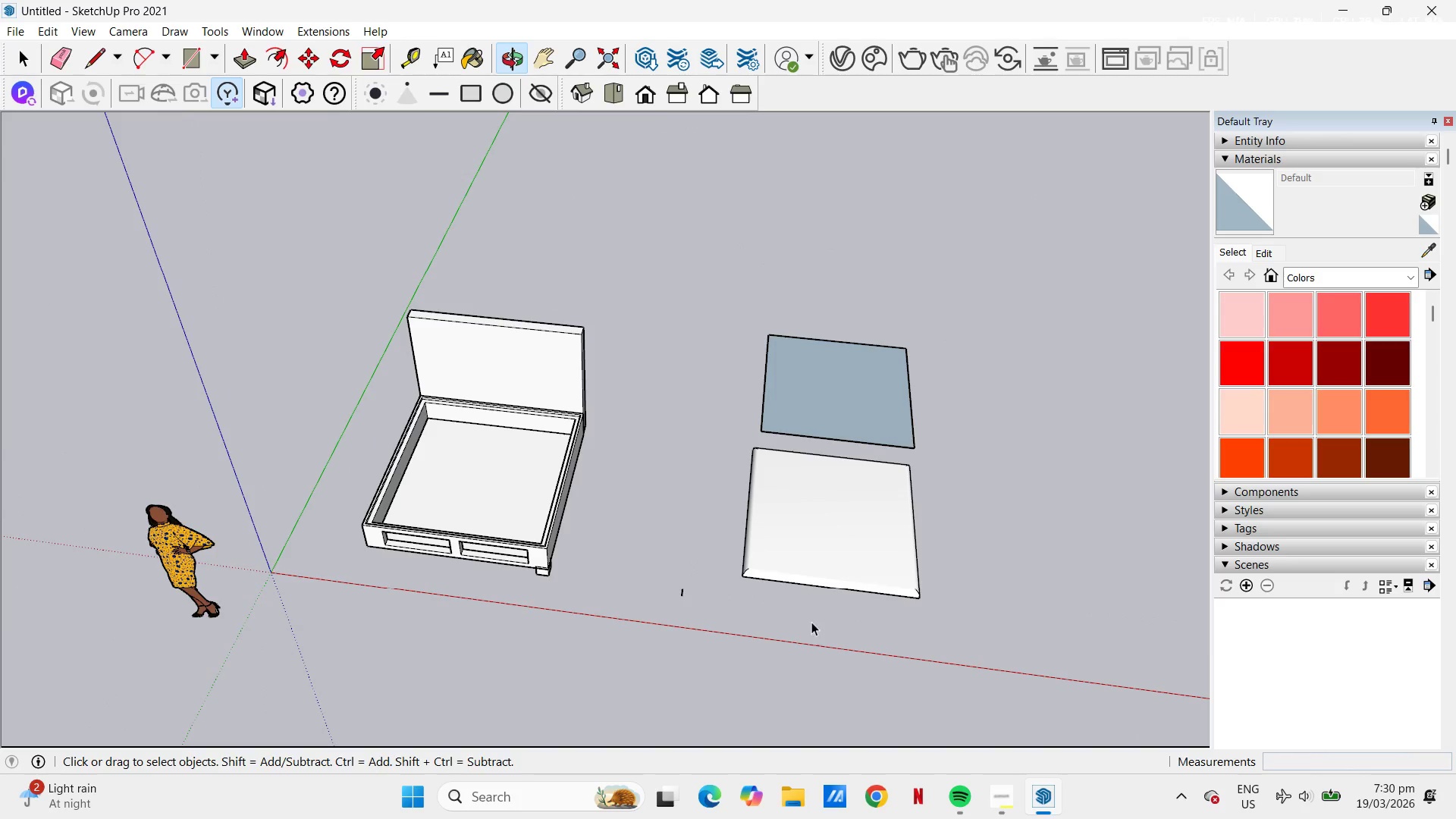 
key(Space)
 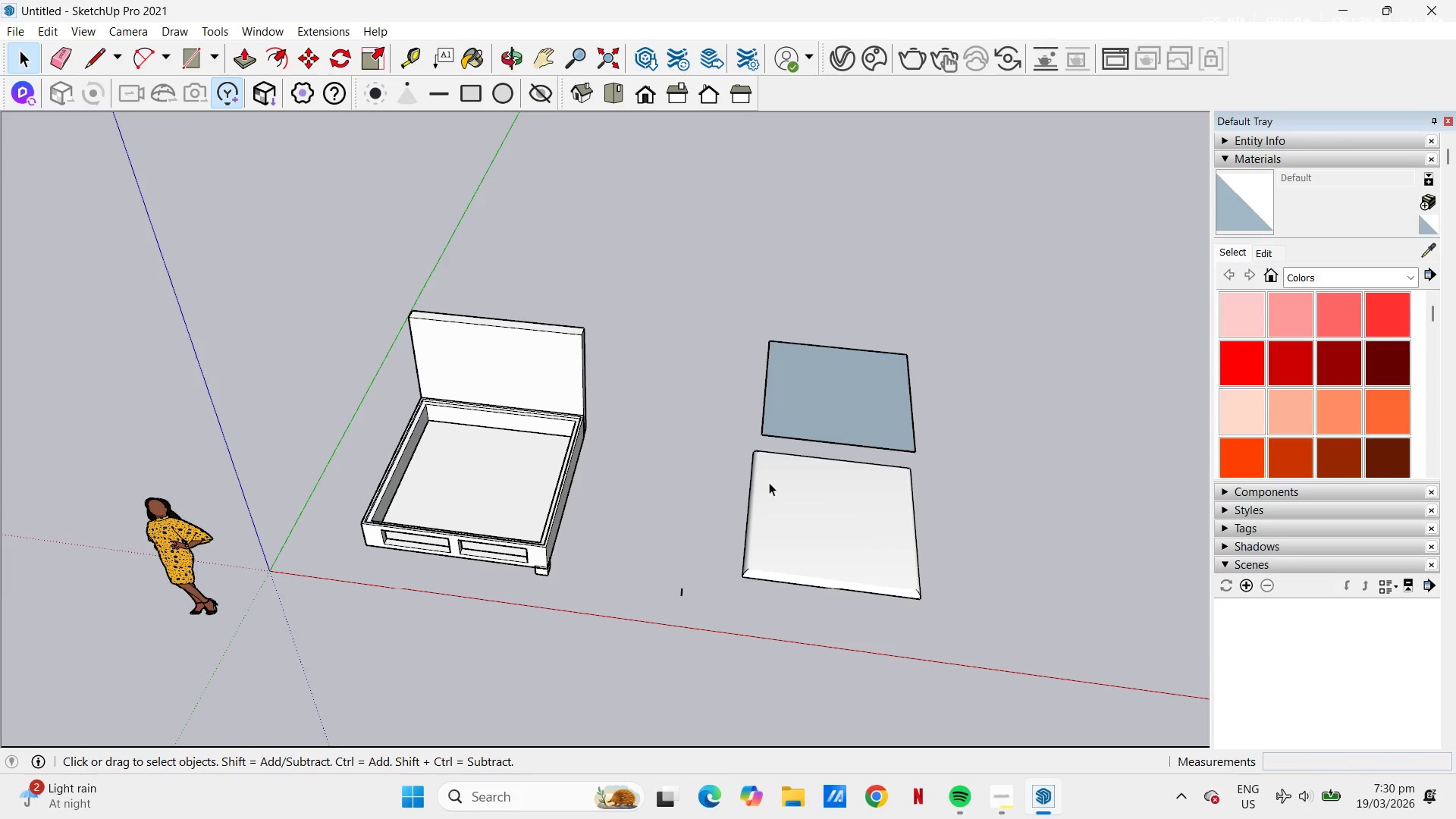 
left_click([768, 482])
 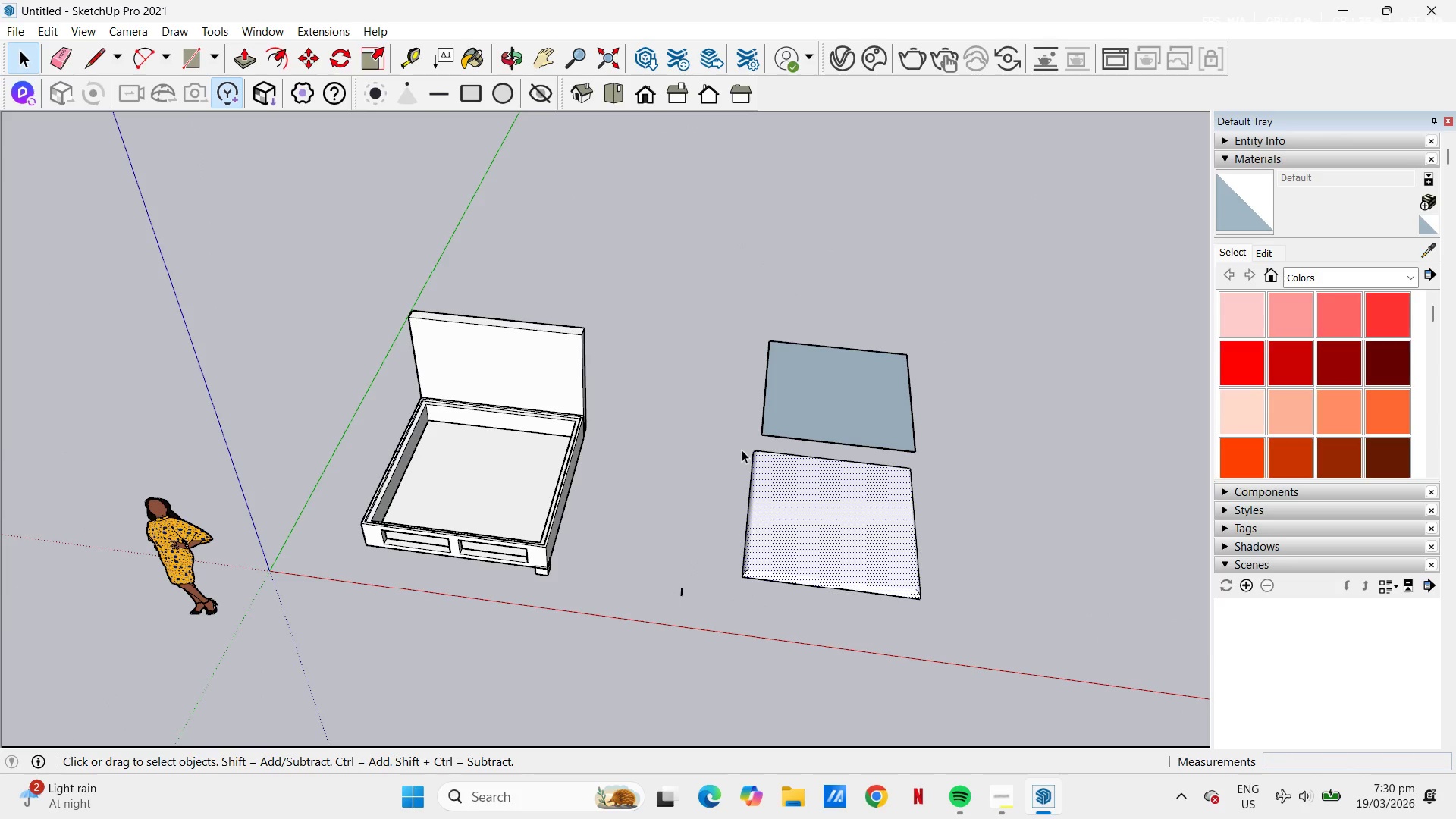 
left_click_drag(start_coordinate=[742, 446], to_coordinate=[962, 632])
 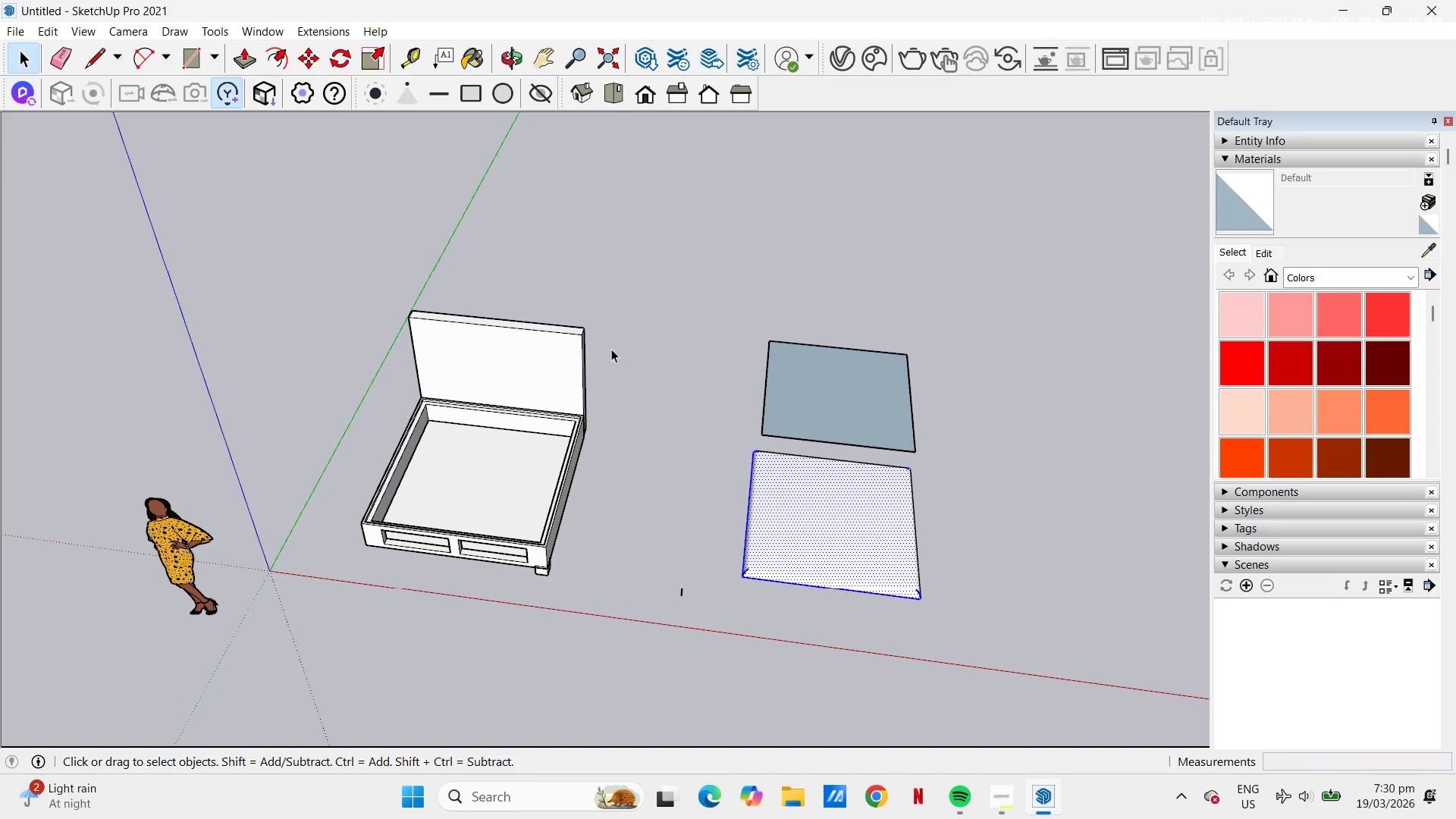 
left_click_drag(start_coordinate=[533, 309], to_coordinate=[724, 436])
 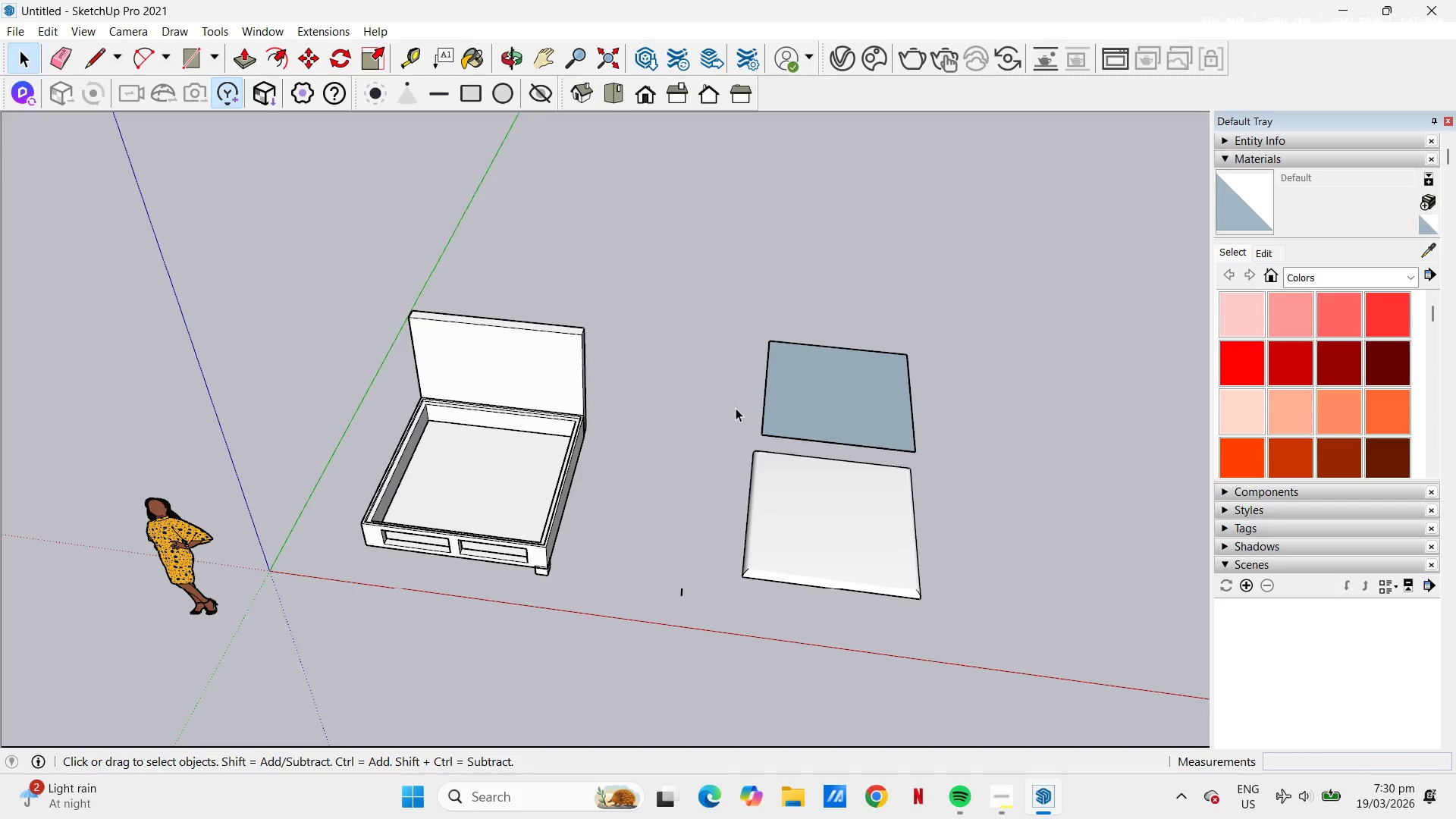 
left_click([735, 419])
 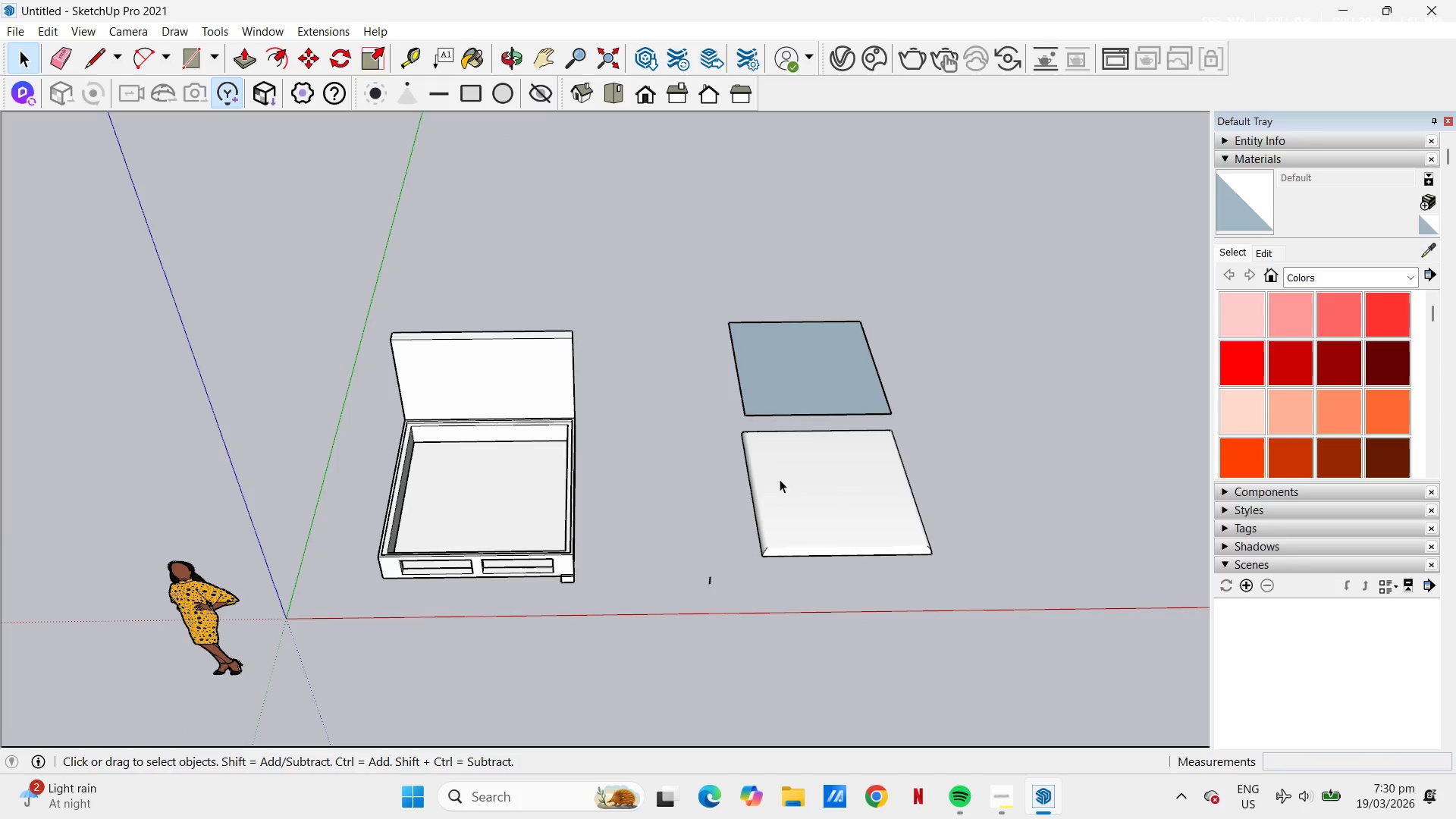 
left_click_drag(start_coordinate=[725, 422], to_coordinate=[946, 582])
 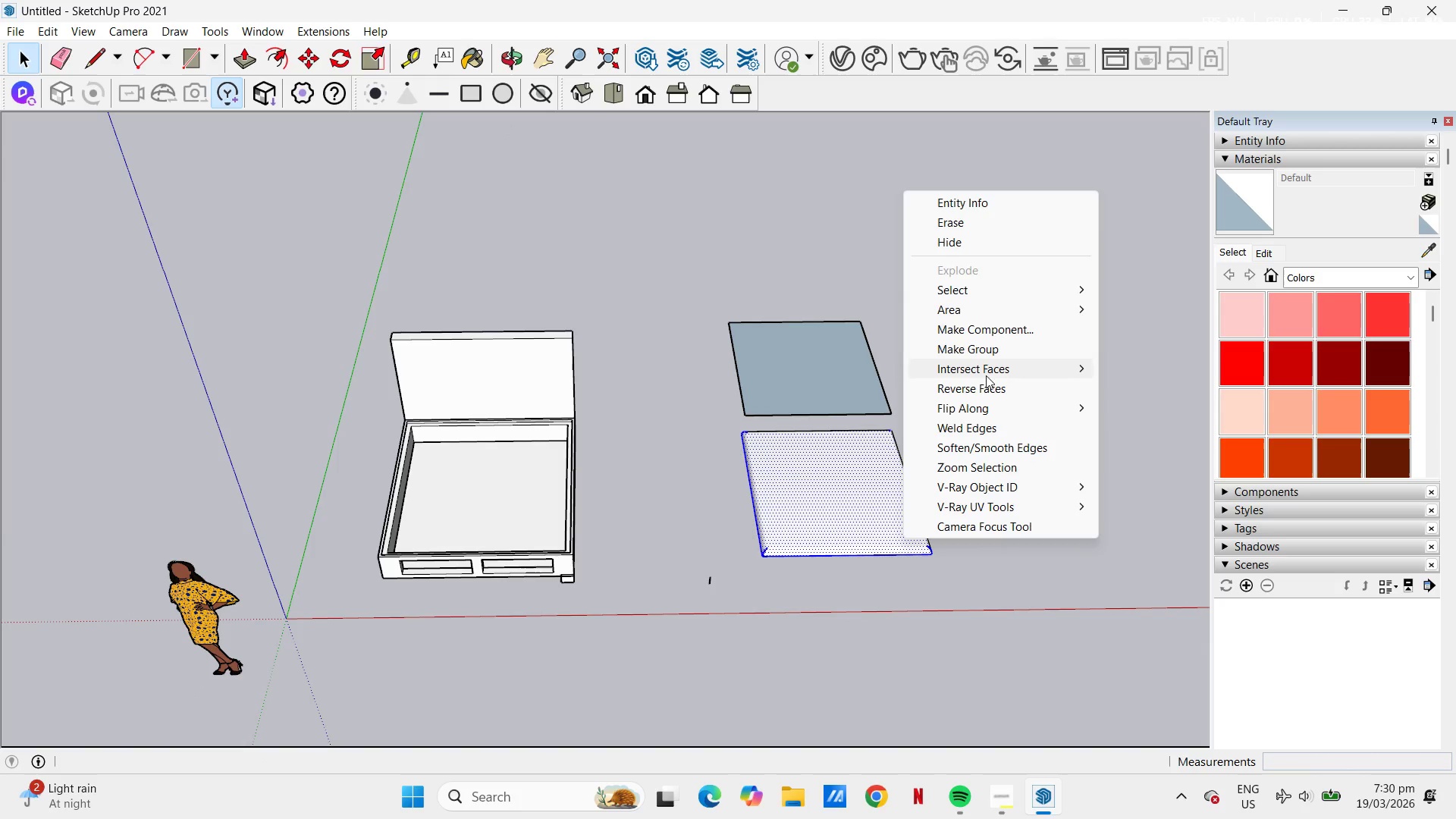 
left_click([987, 354])
 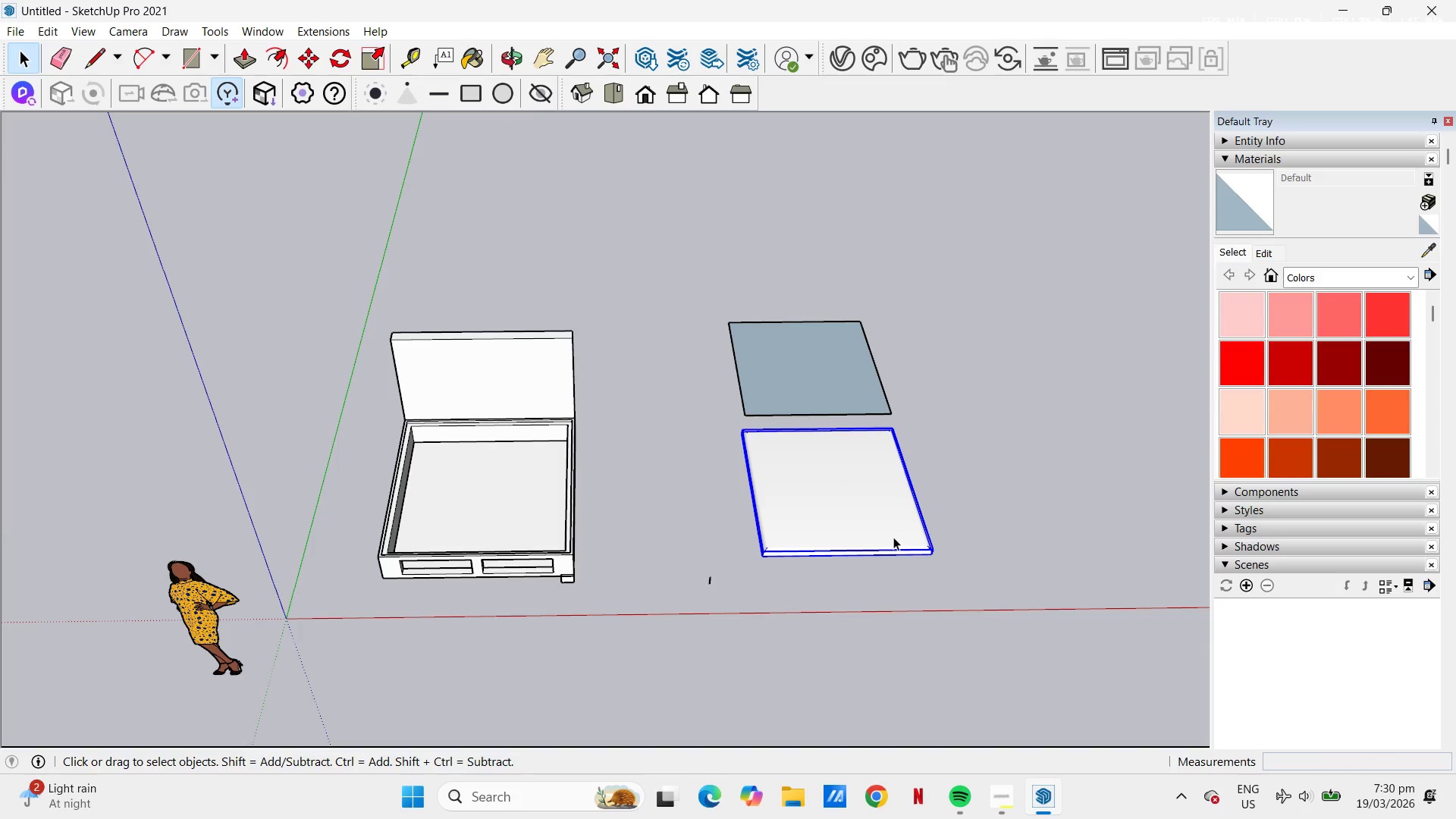 
scroll: coordinate [852, 523], scroll_direction: up, amount: 10.0
 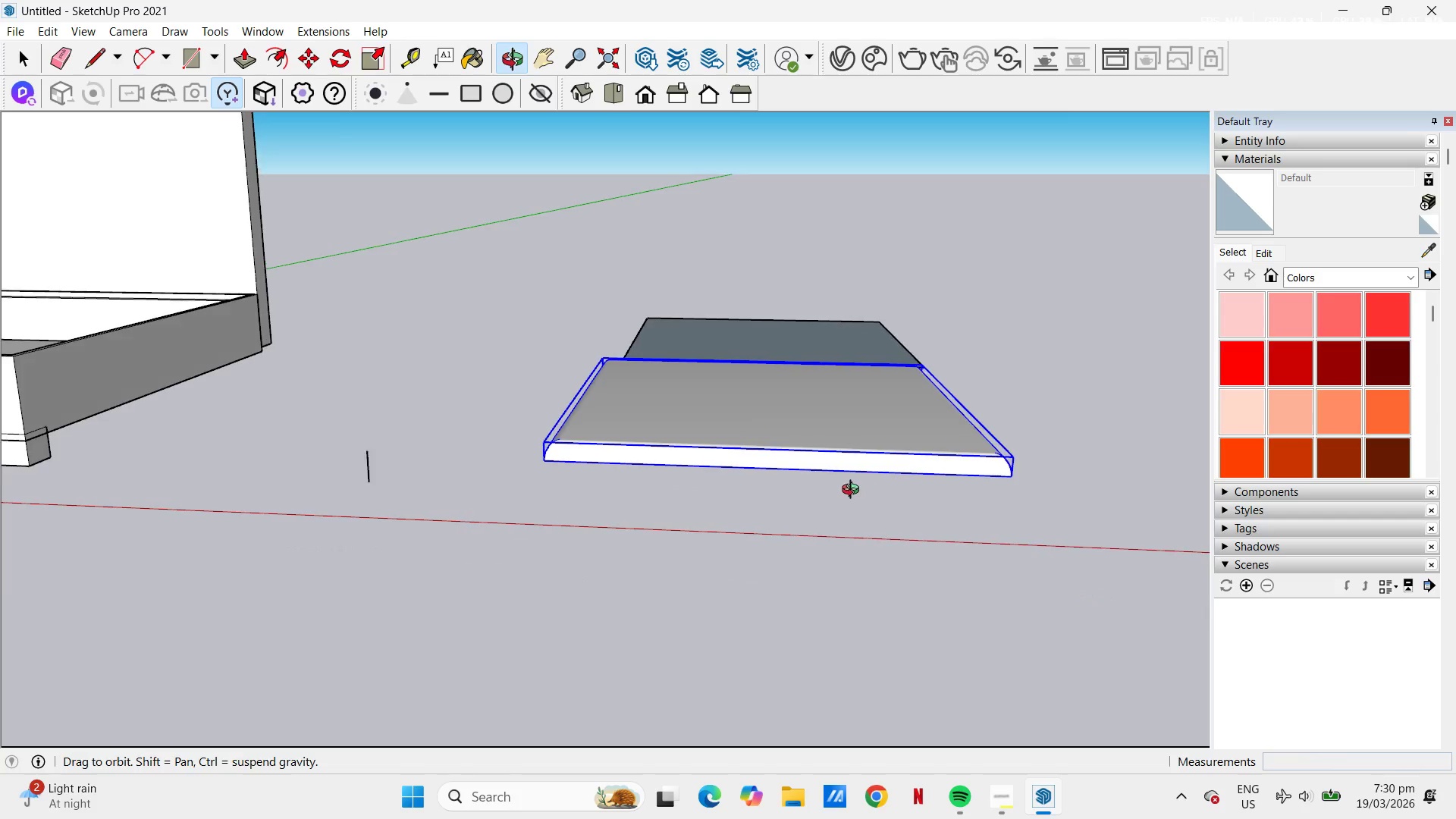 
key(M)
 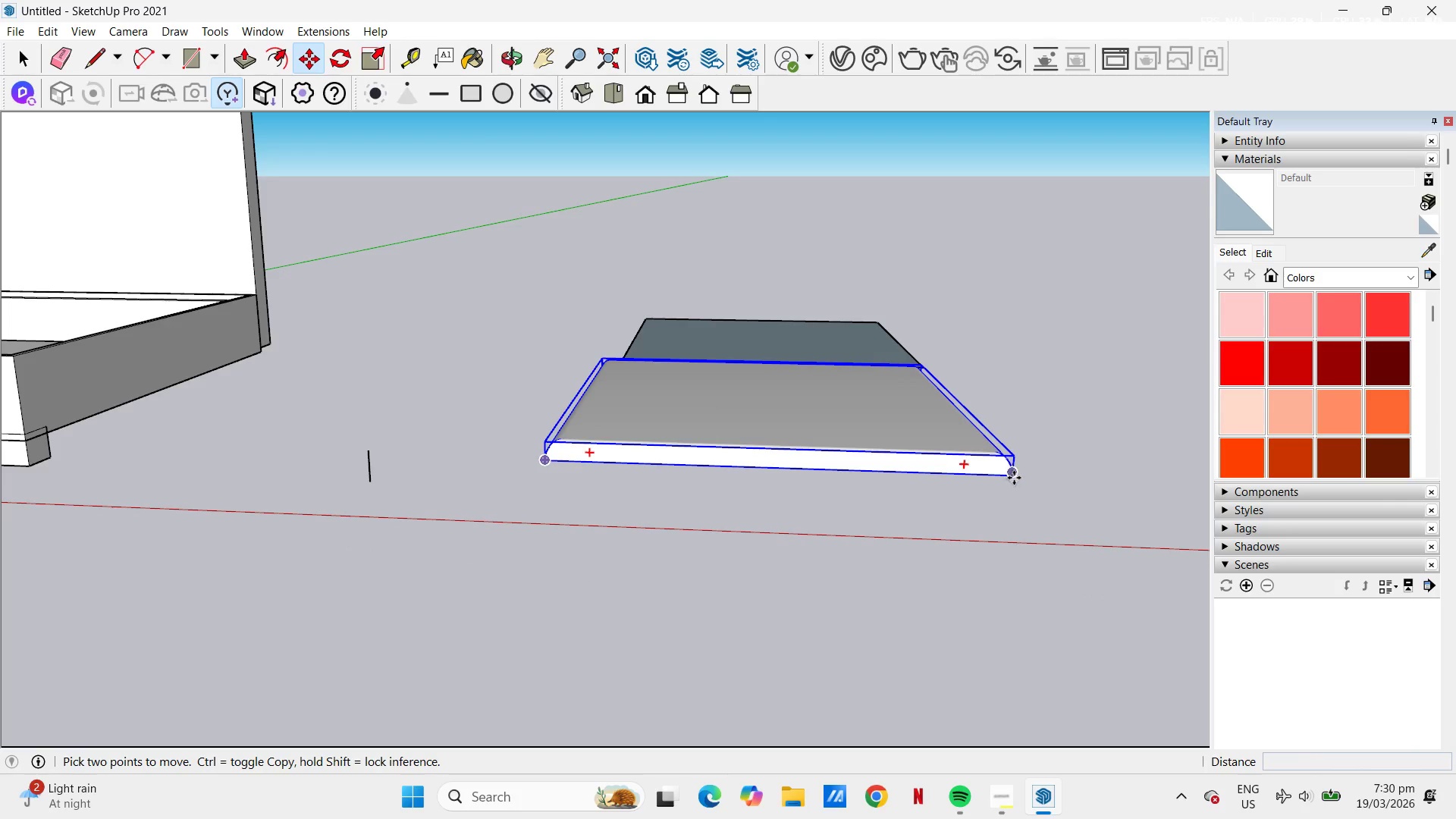 
left_click([1015, 478])
 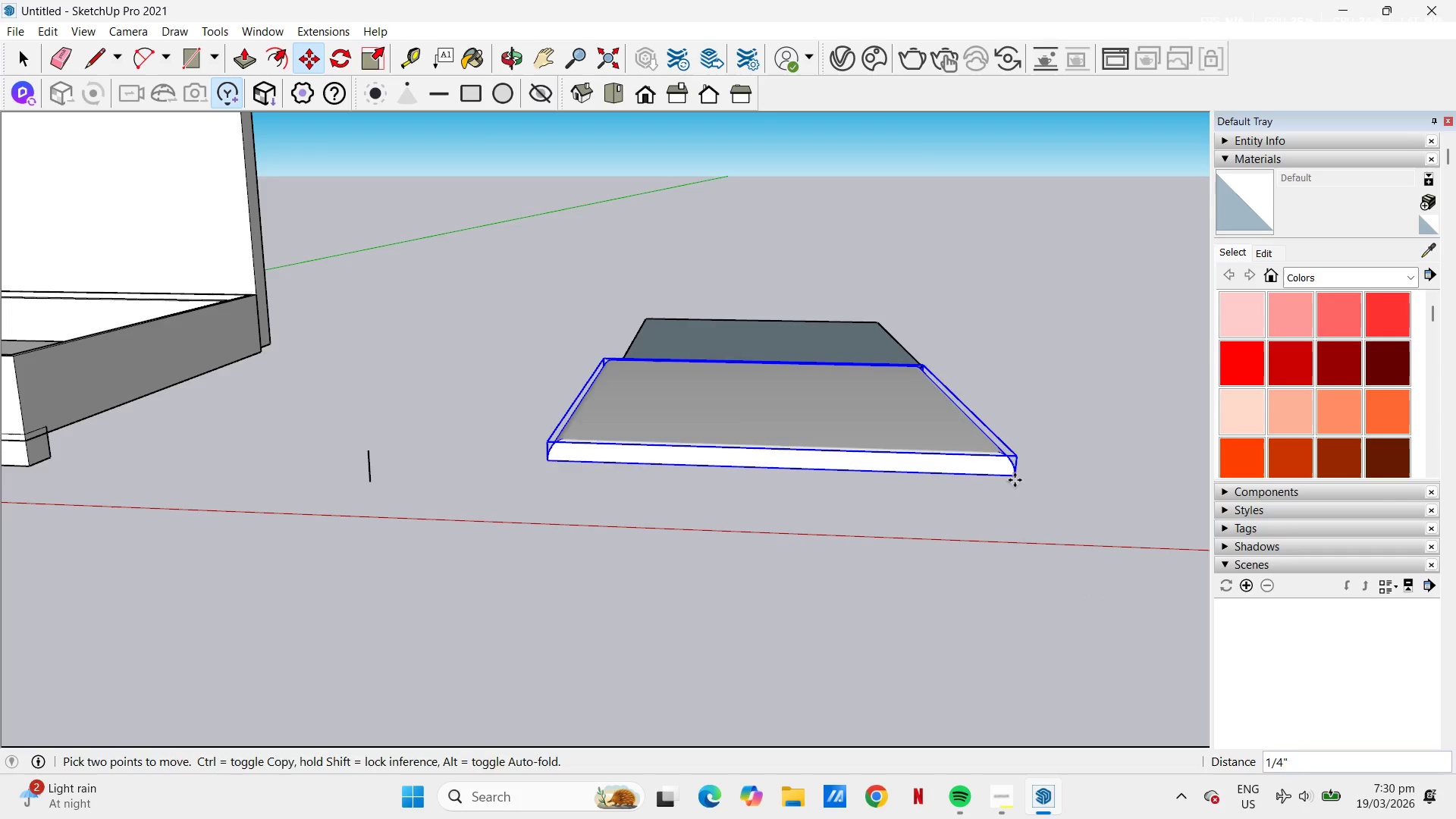 
key(Control+ControlLeft)
 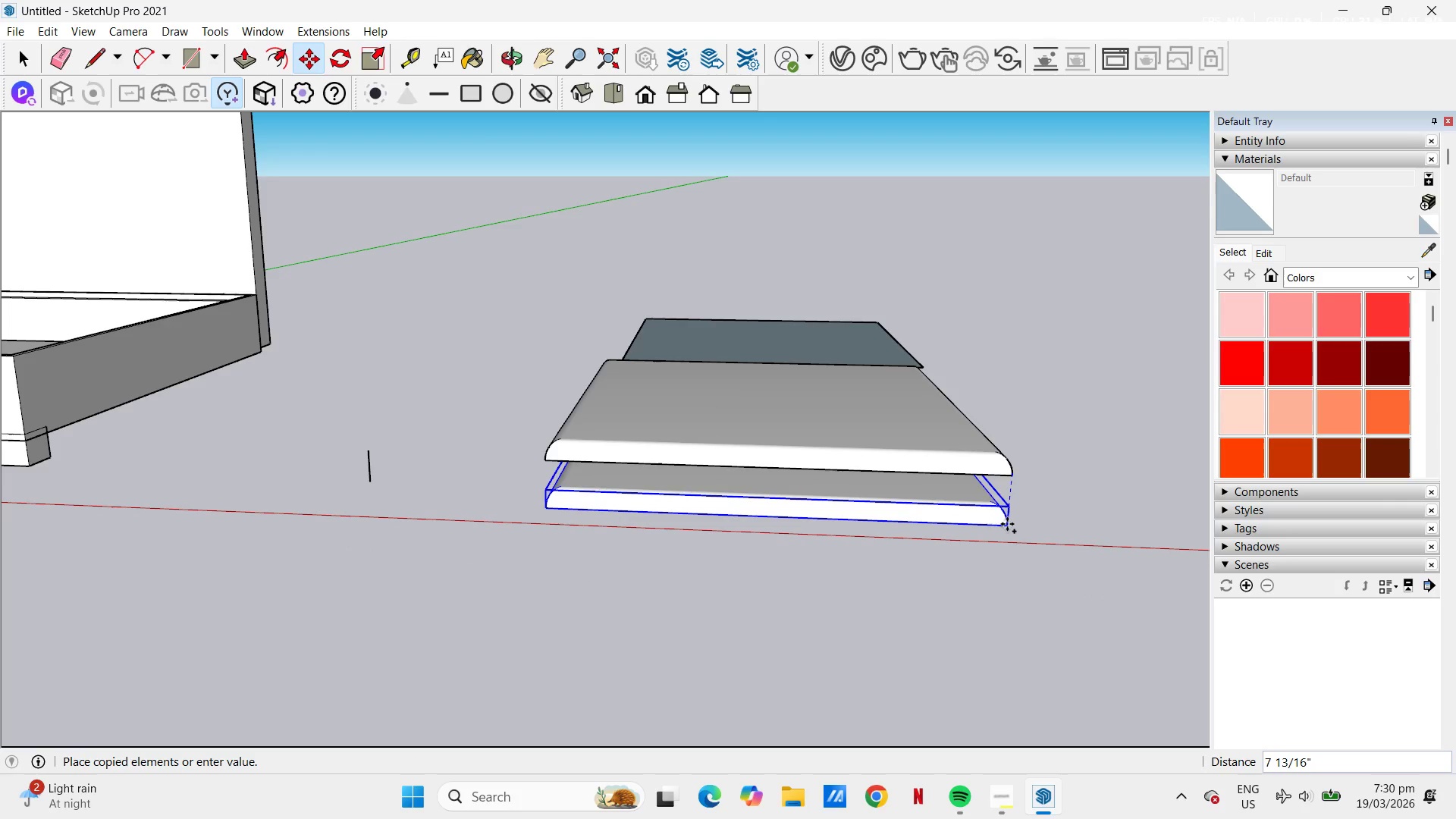 
left_click([1007, 524])
 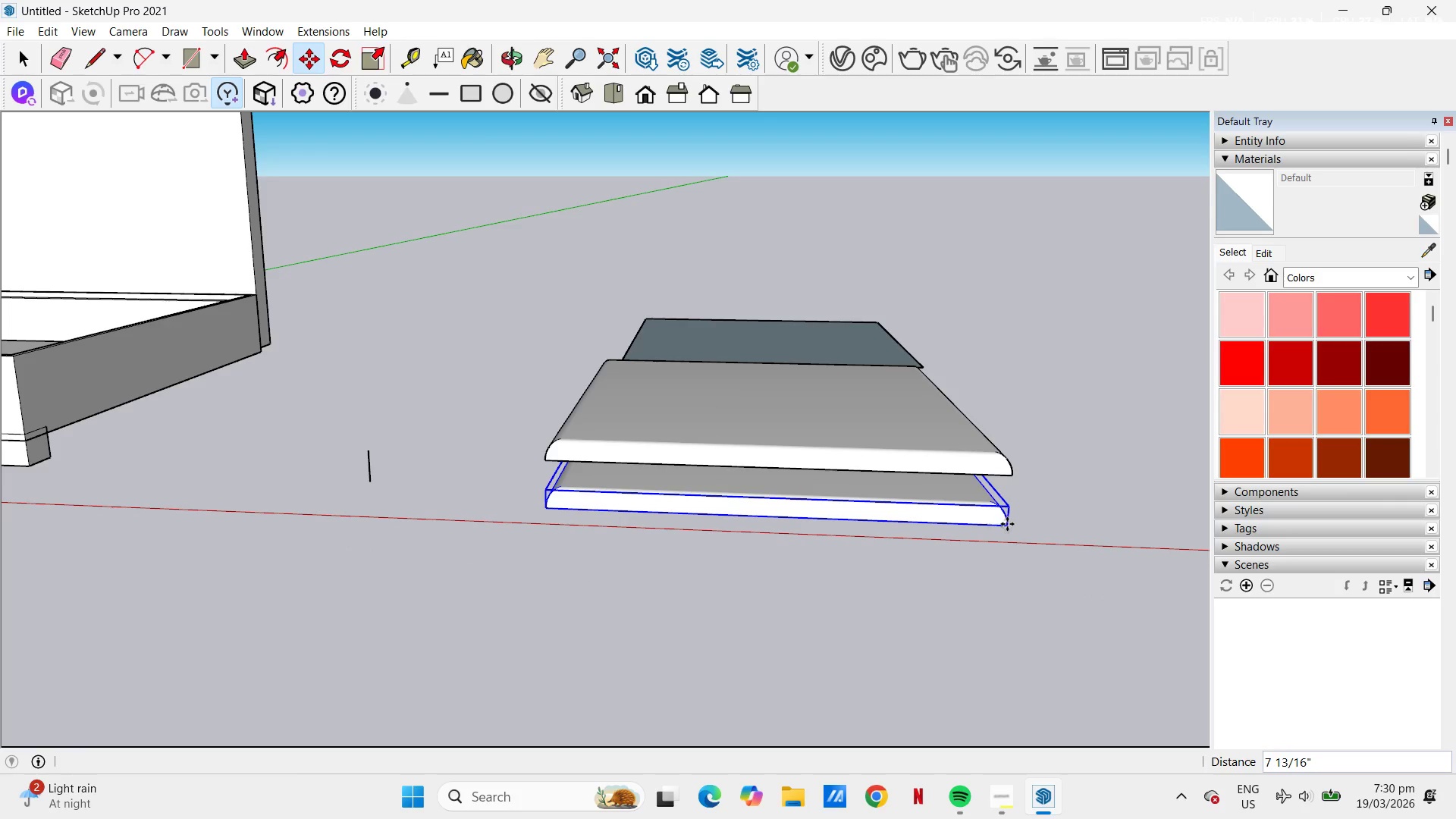 
scroll: coordinate [1007, 526], scroll_direction: up, amount: 2.0
 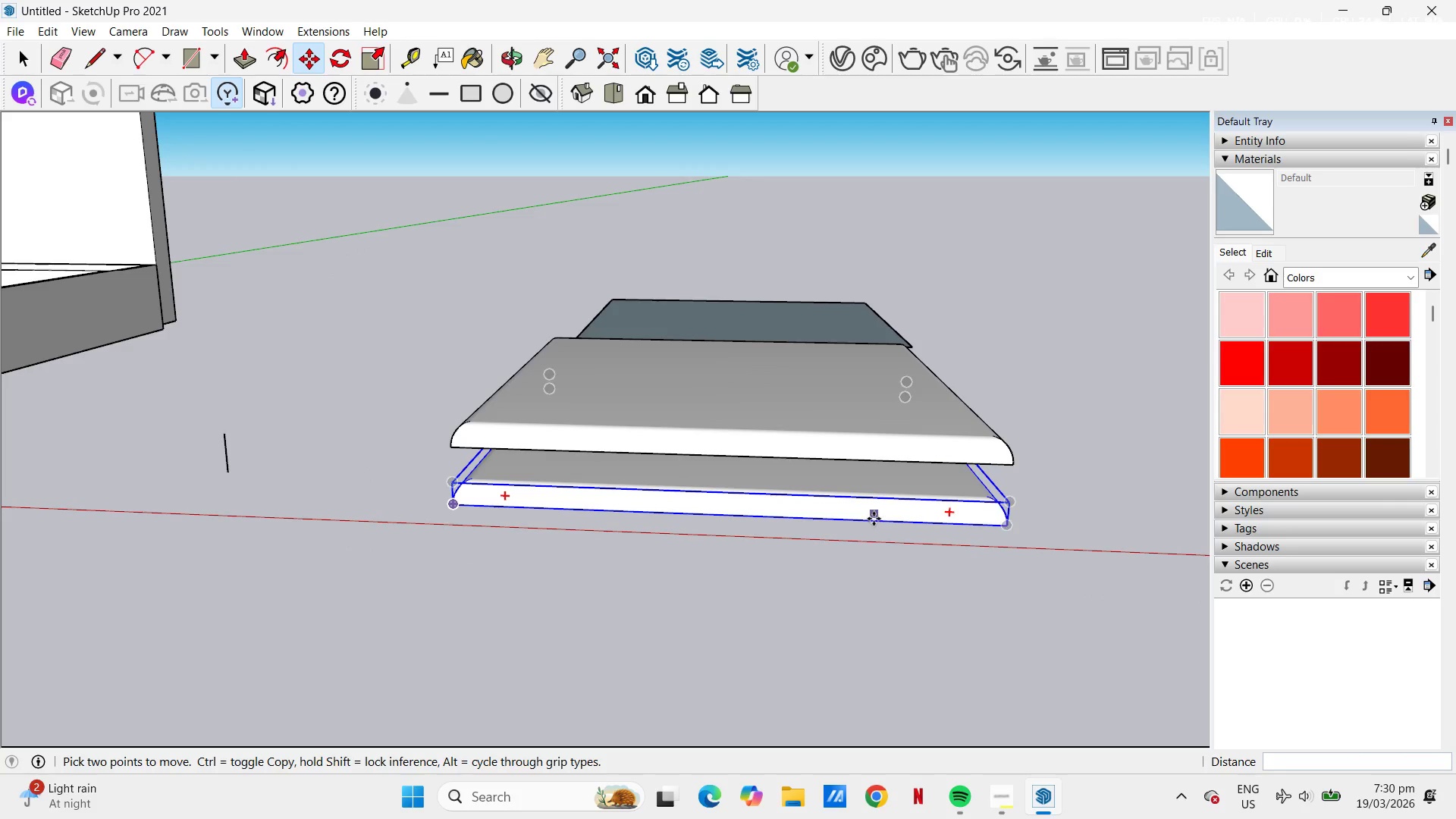 
right_click([874, 519])
 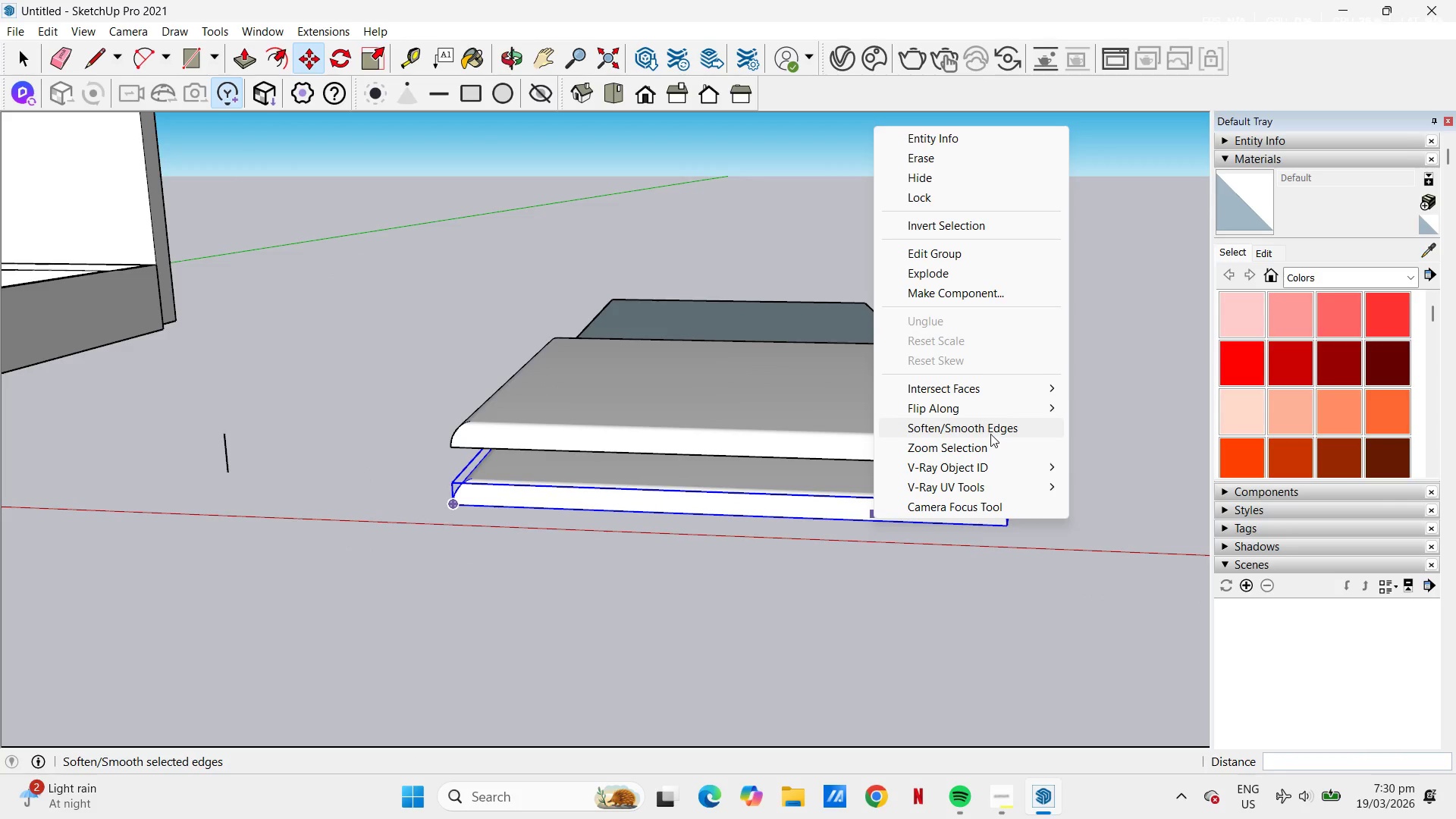 
left_click([1002, 413])
 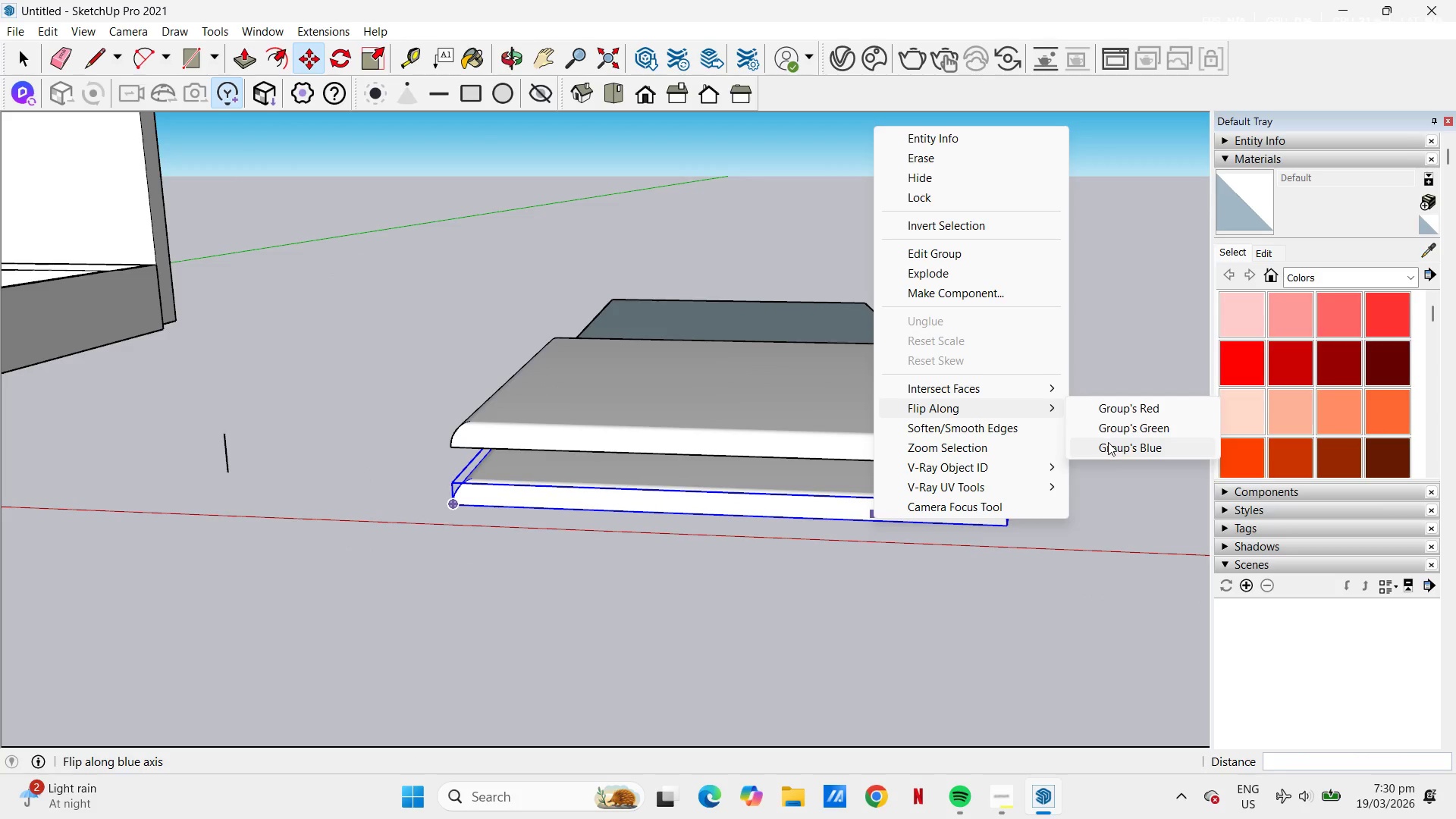 
left_click([1114, 448])
 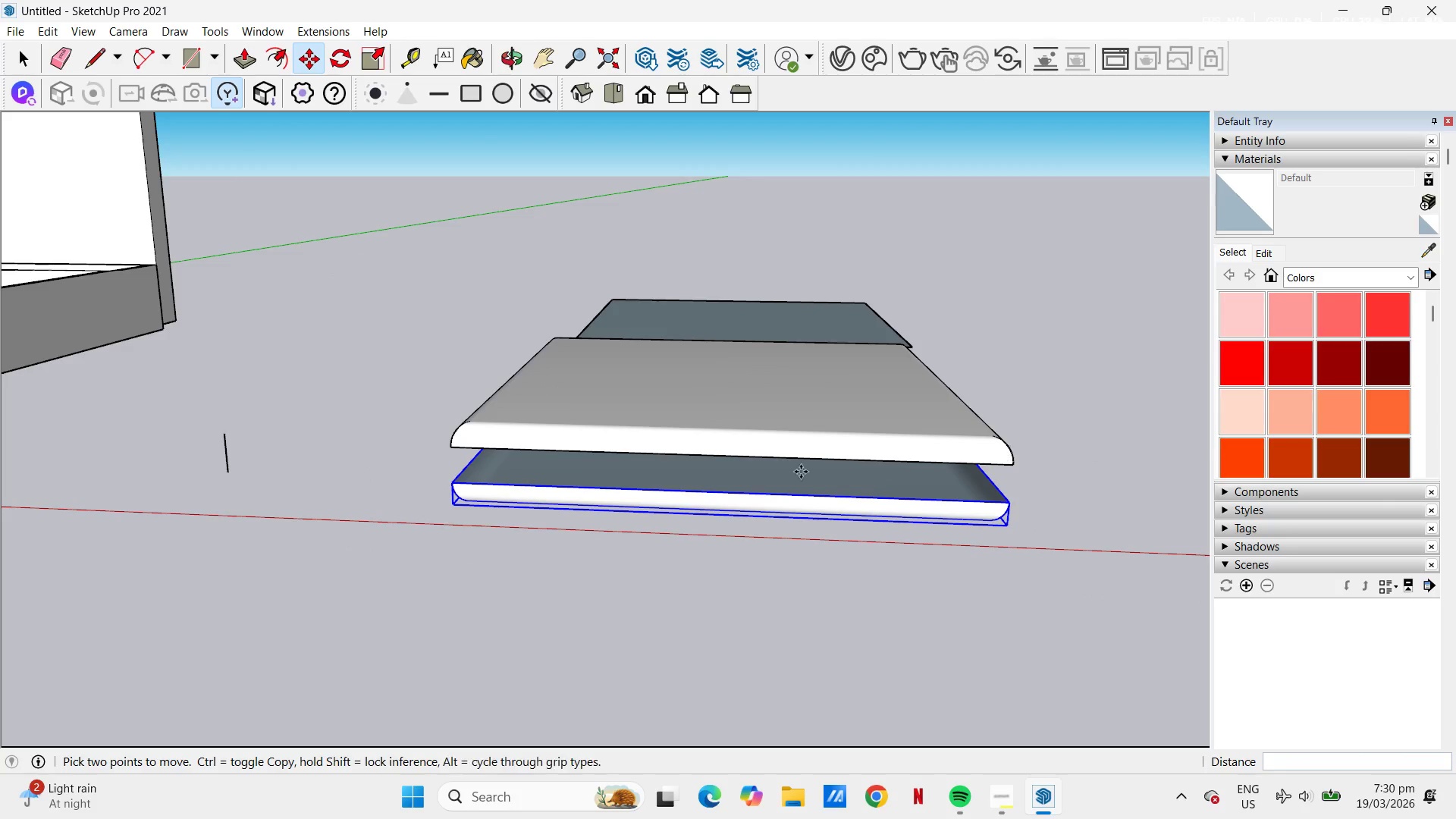 
scroll: coordinate [507, 477], scroll_direction: up, amount: 3.0
 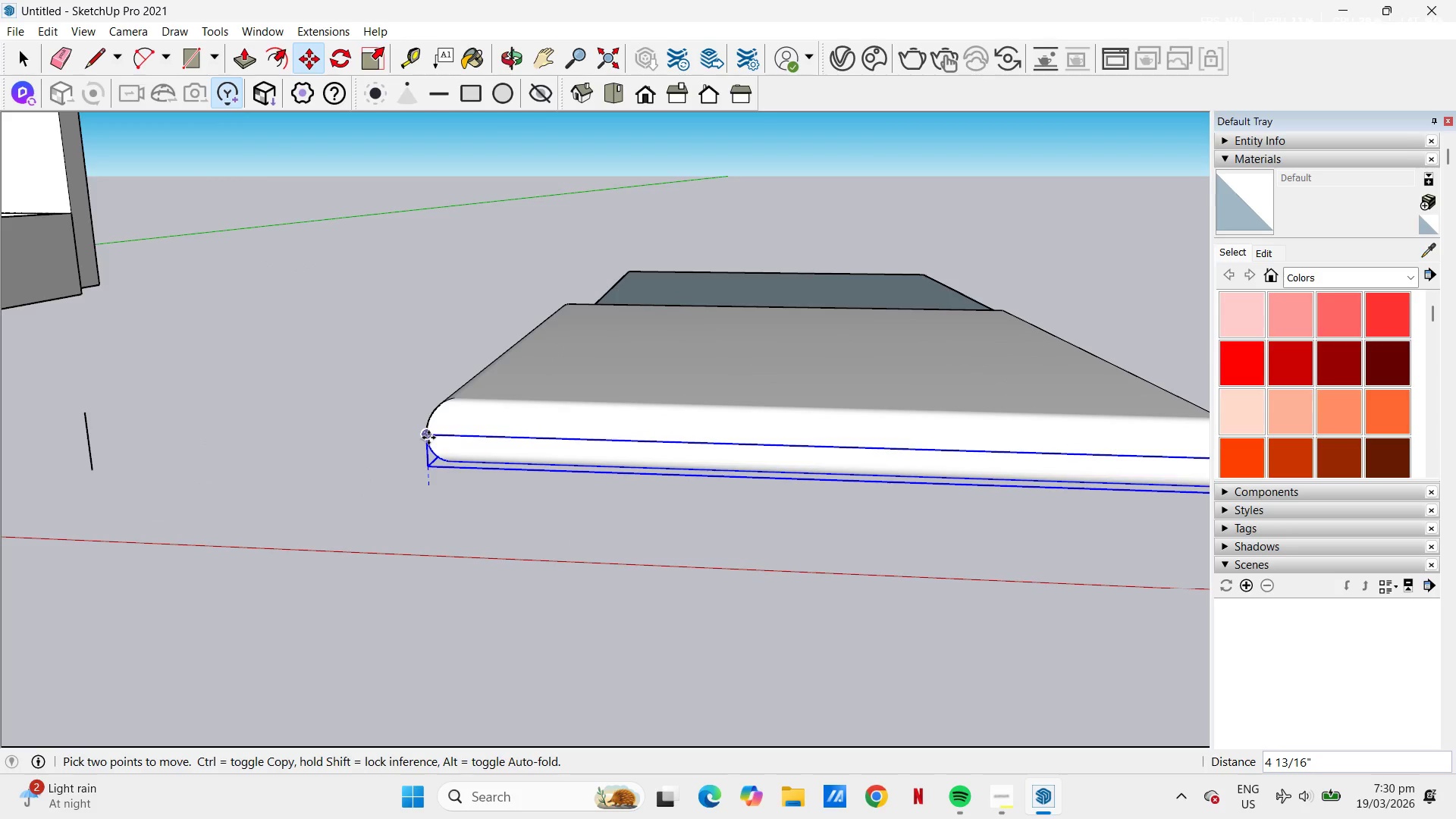 
left_click([428, 438])
 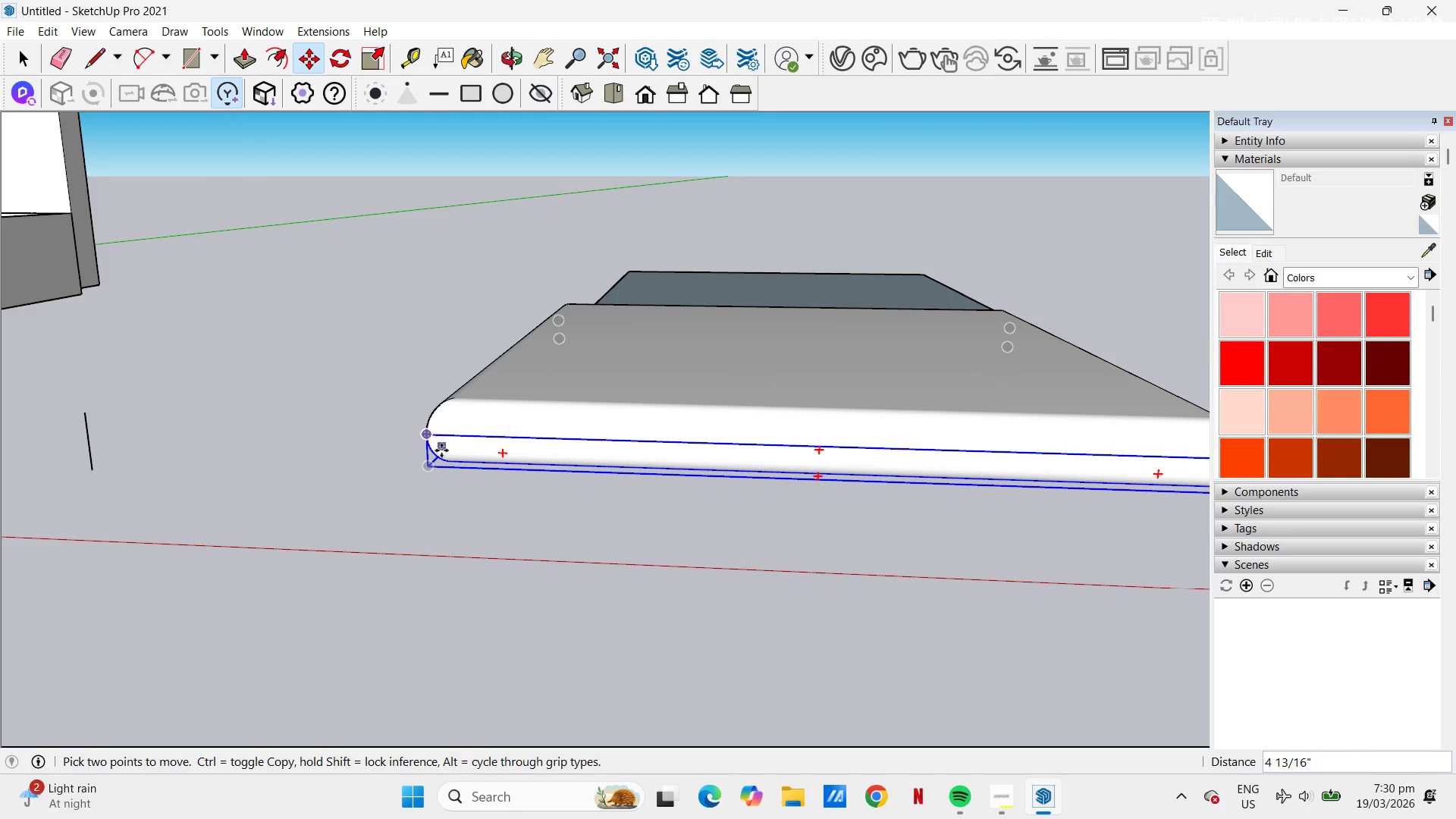 
key(Space)
 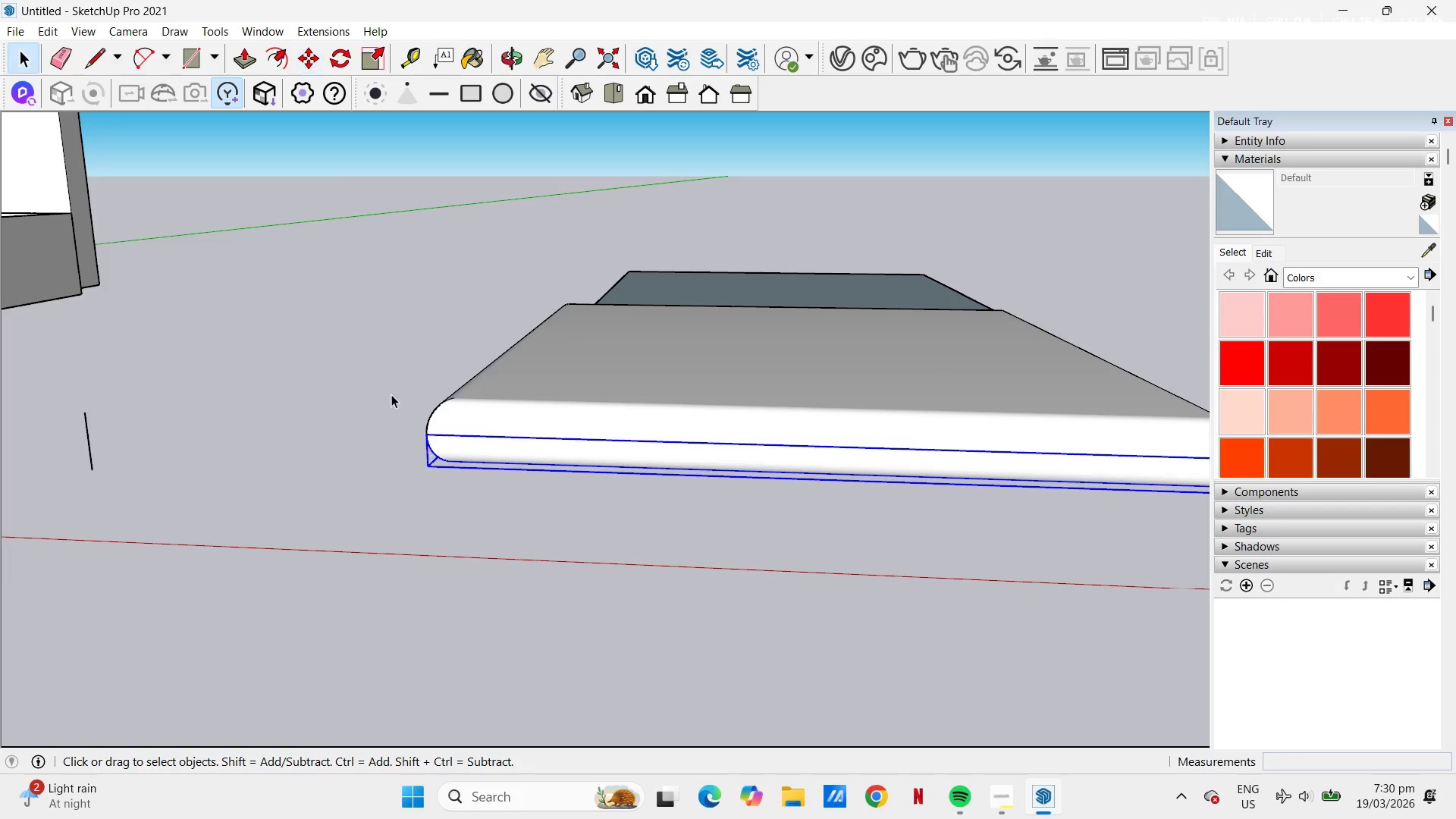 
left_click([391, 394])
 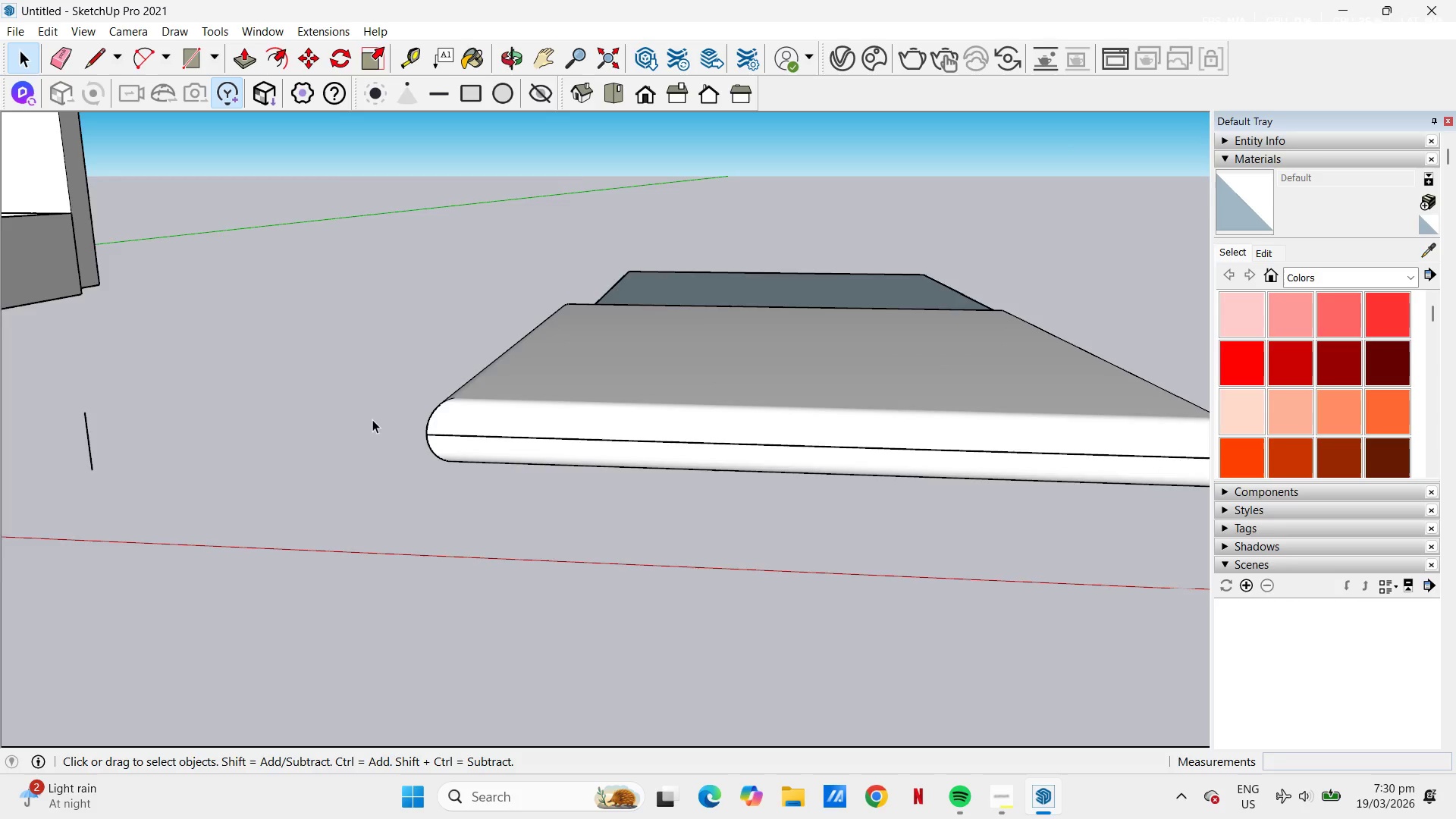 
scroll: coordinate [818, 435], scroll_direction: down, amount: 6.0
 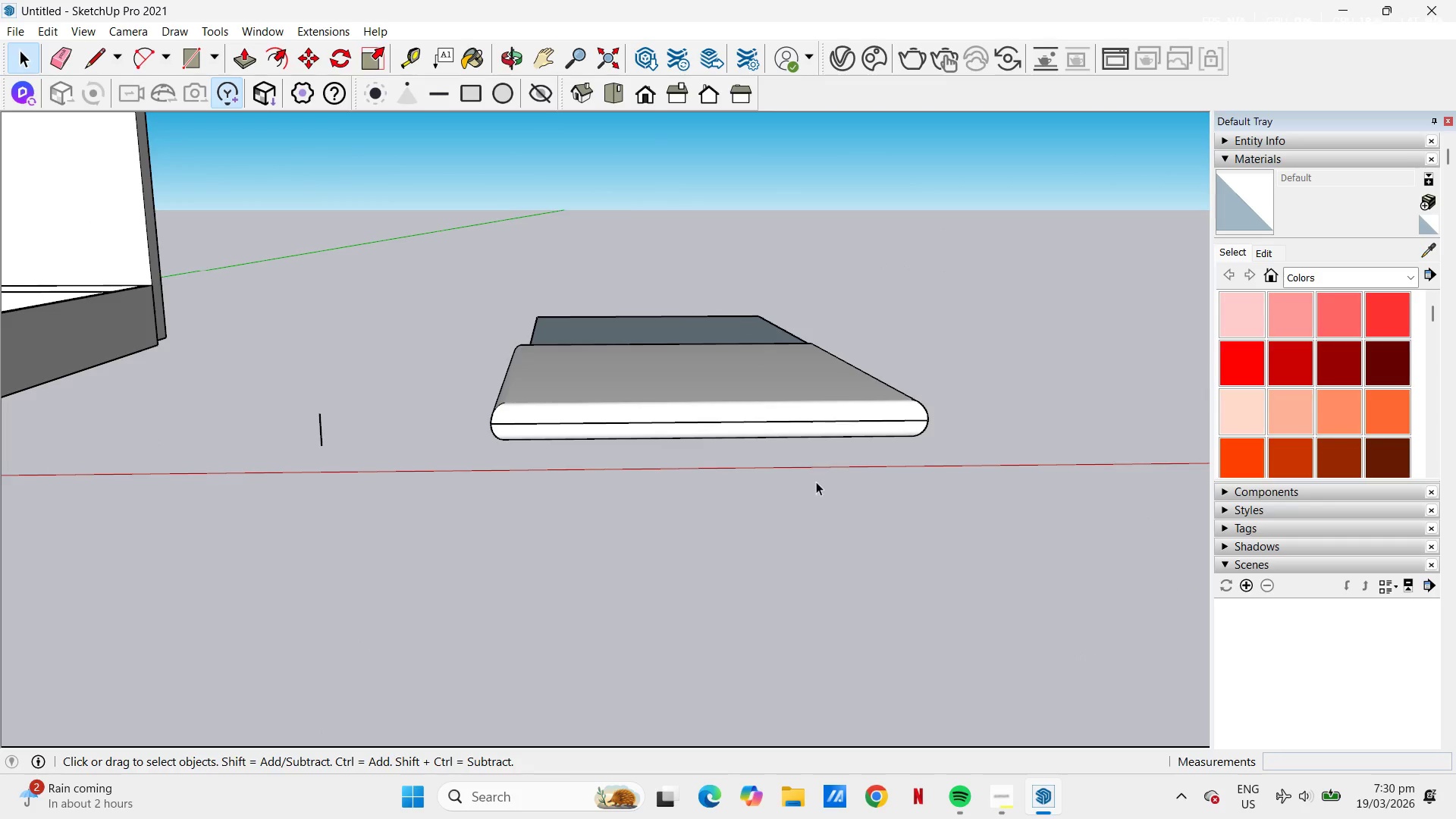 
wait(7.02)
 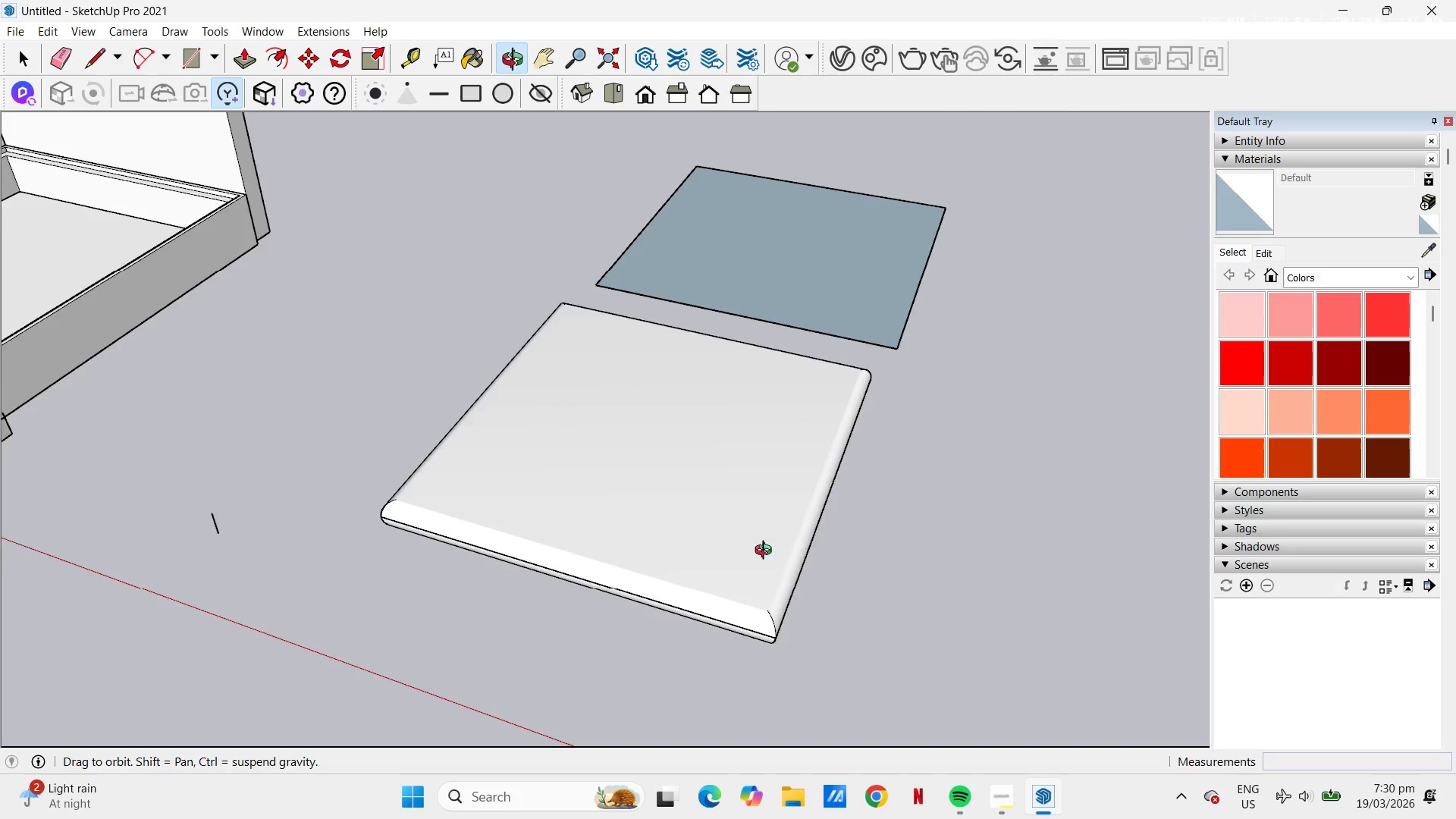 
scroll: coordinate [711, 381], scroll_direction: down, amount: 2.0
 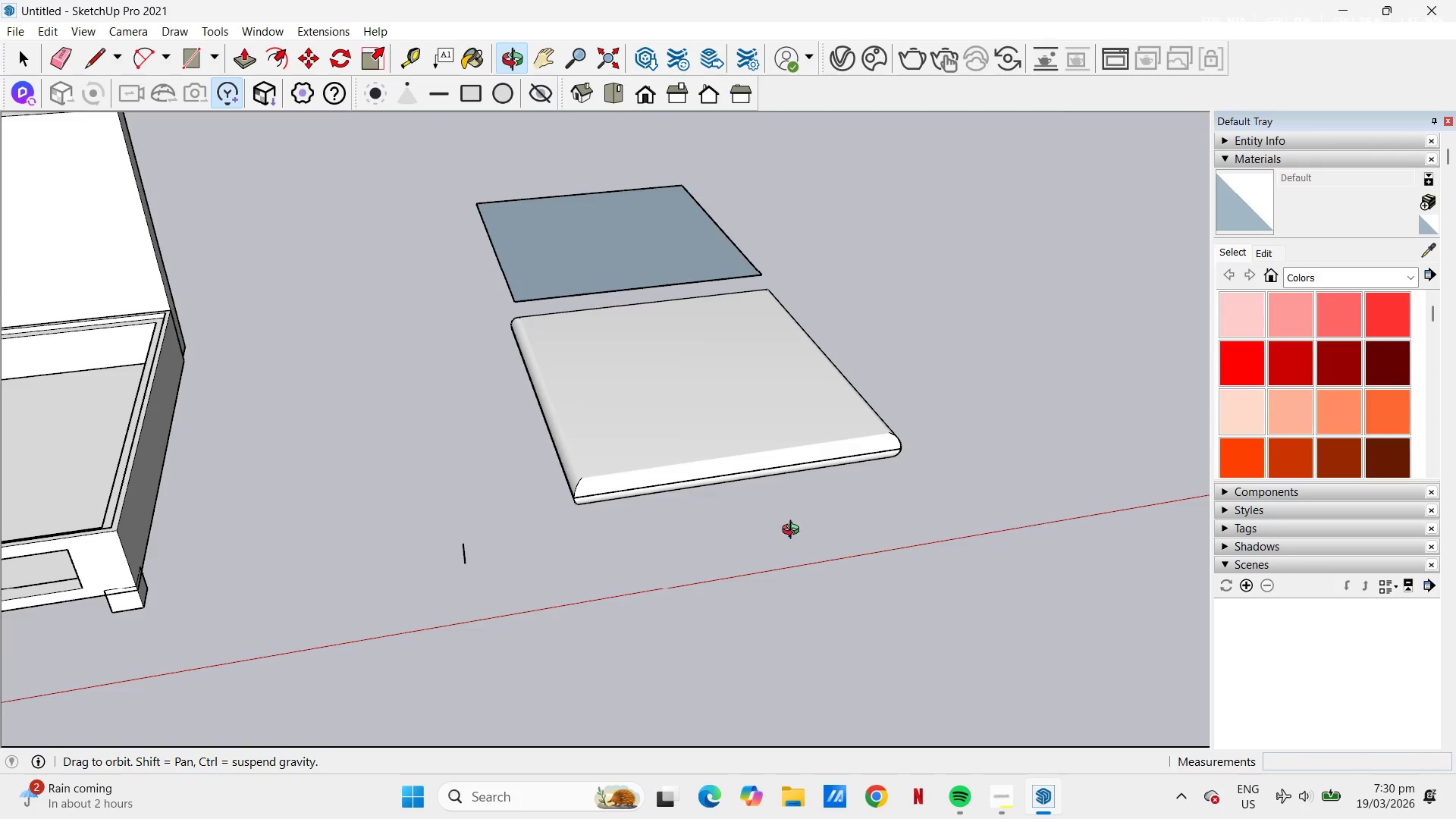 
key(Space)
 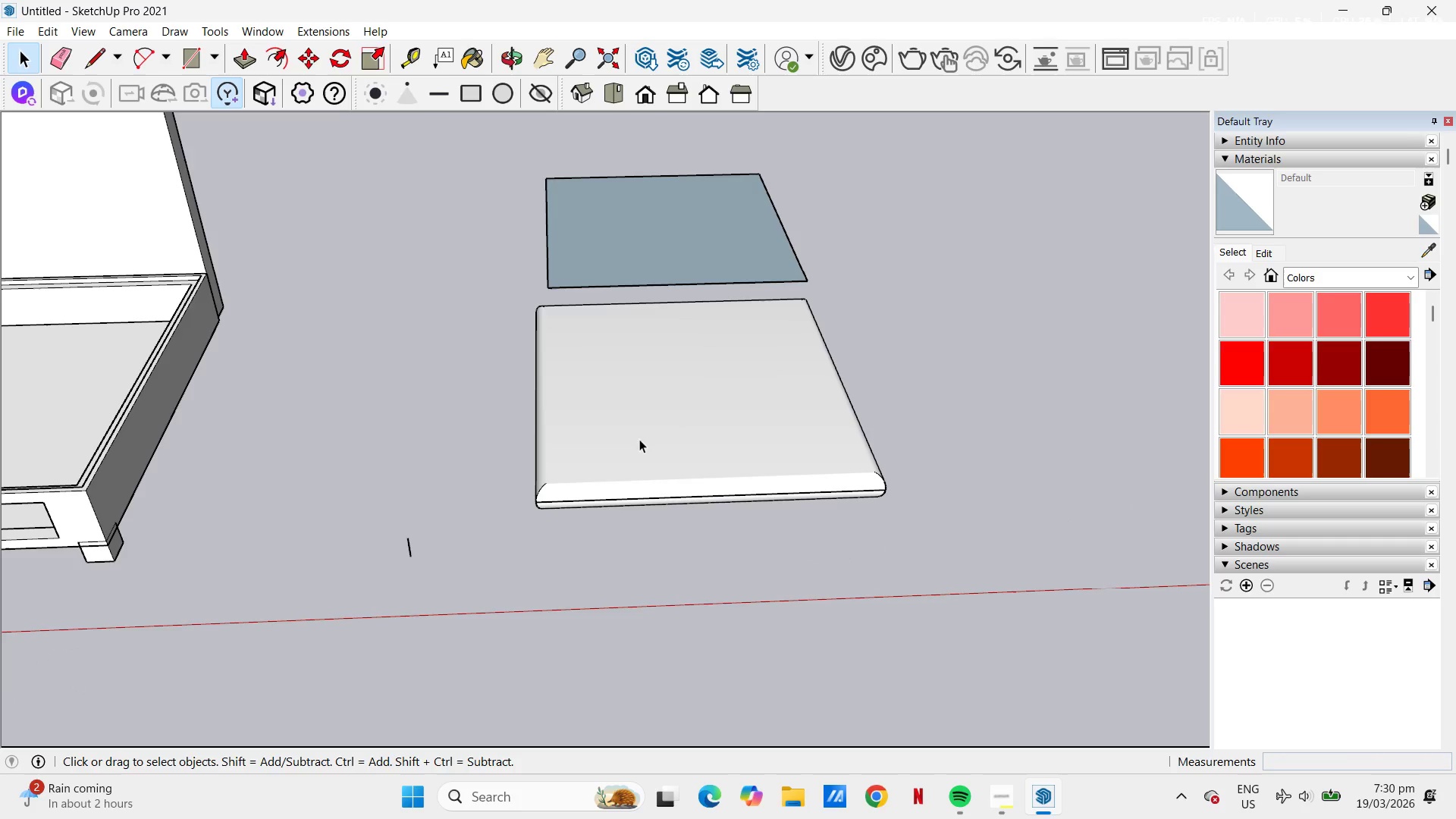 
left_click([639, 439])
 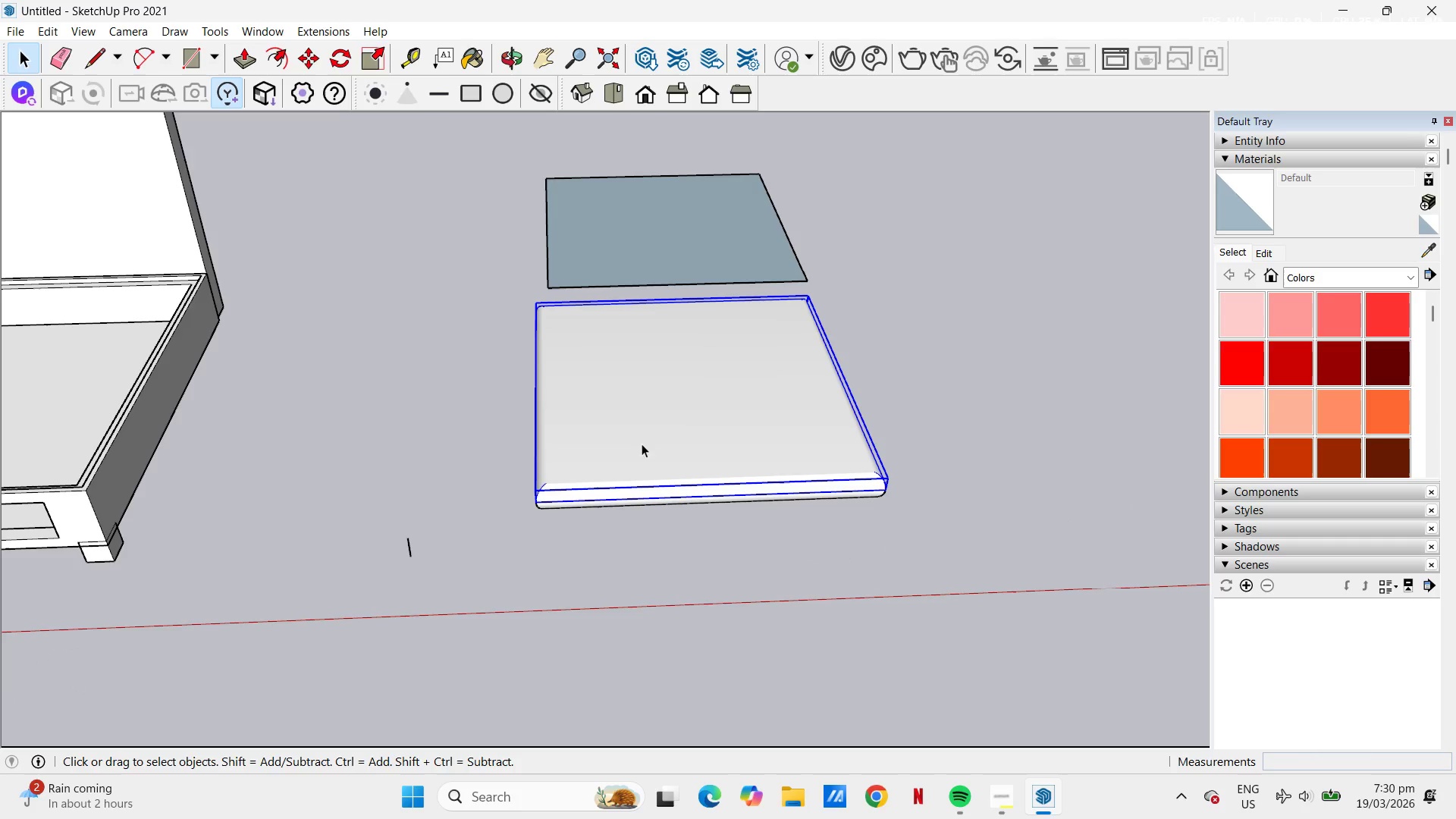 
key(M)
 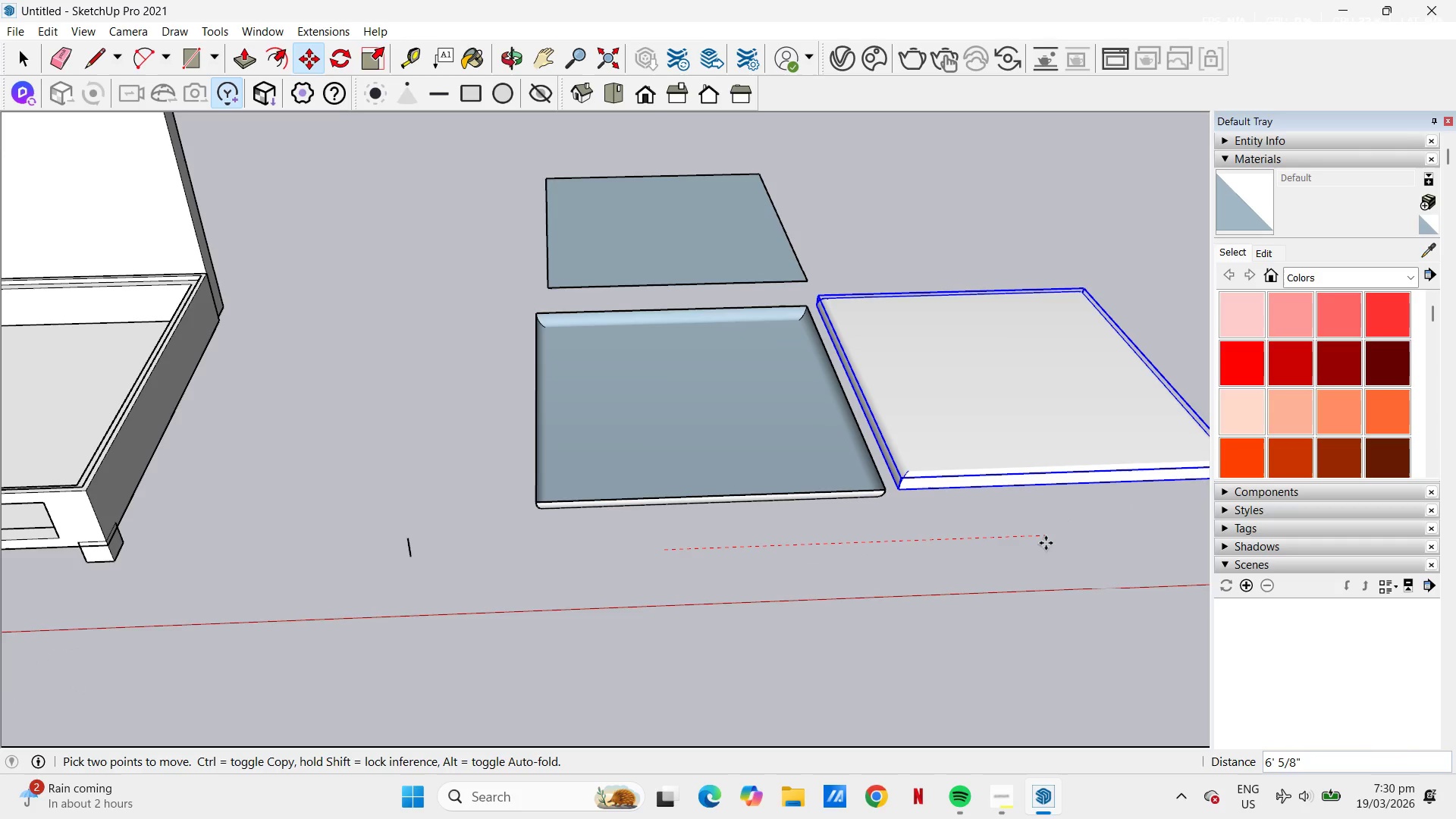 
left_click([1046, 542])
 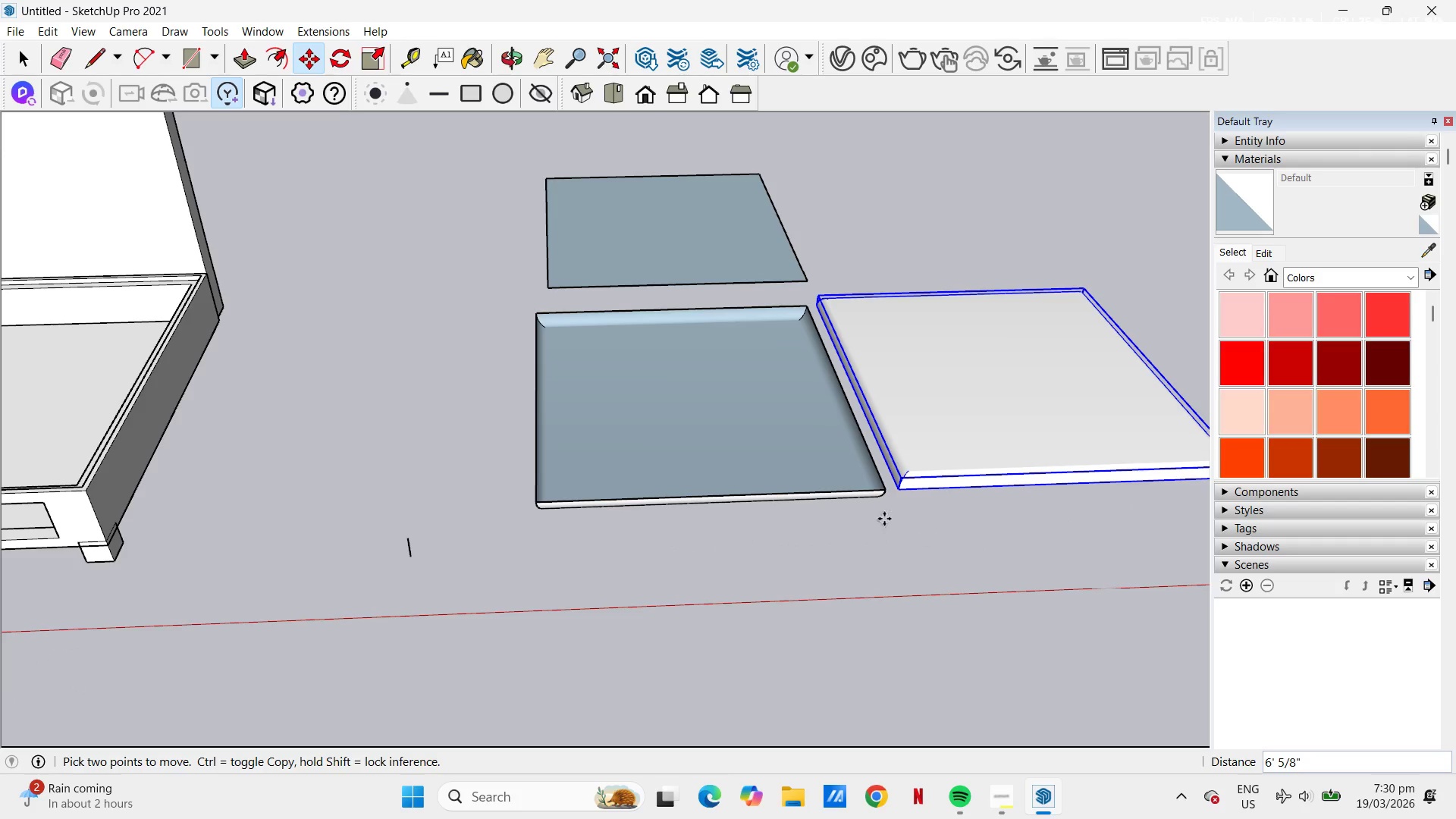 
key(Space)
 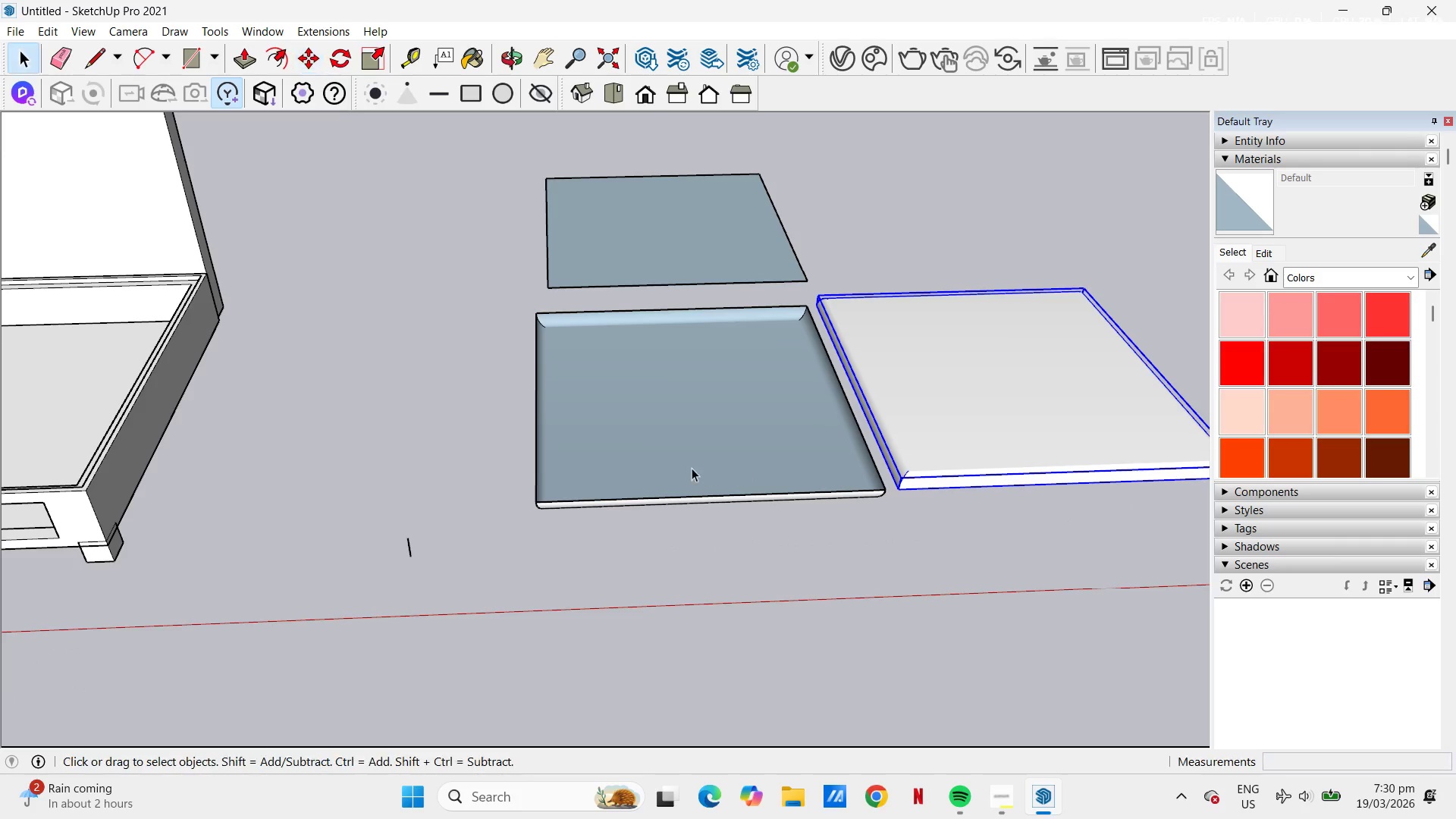 
left_click([684, 467])
 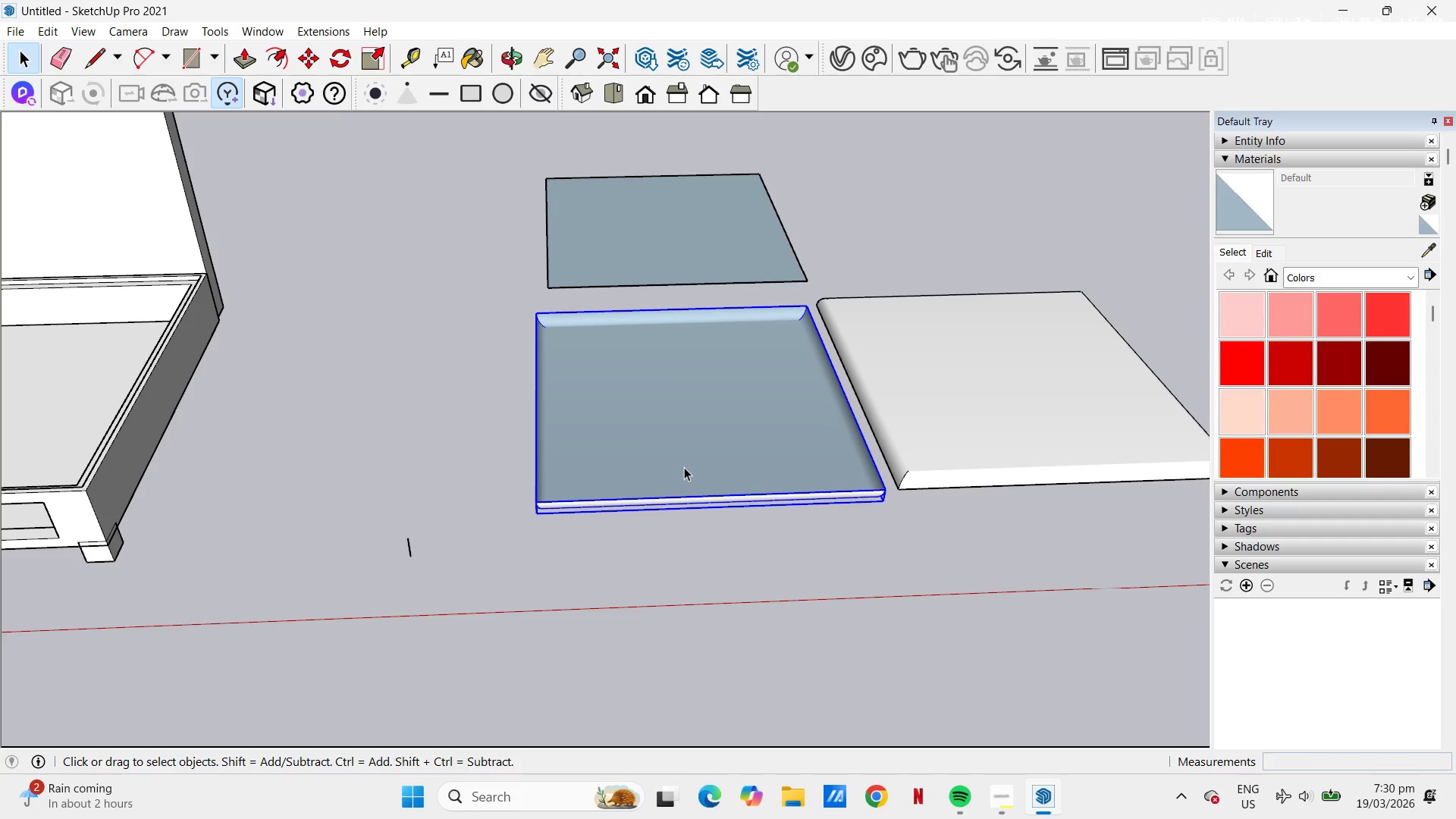 
double_click([684, 467])
 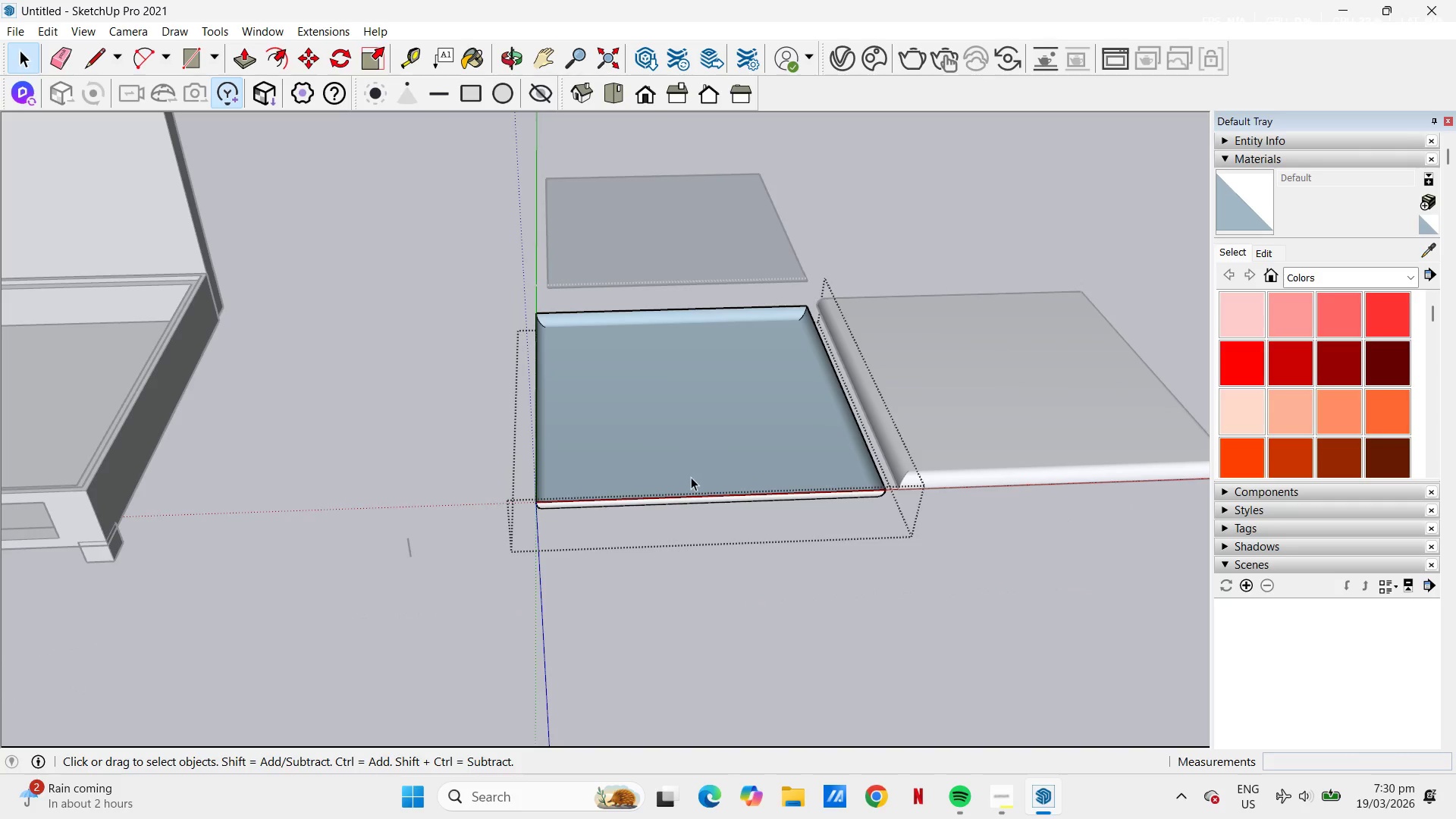 
key(Escape)
 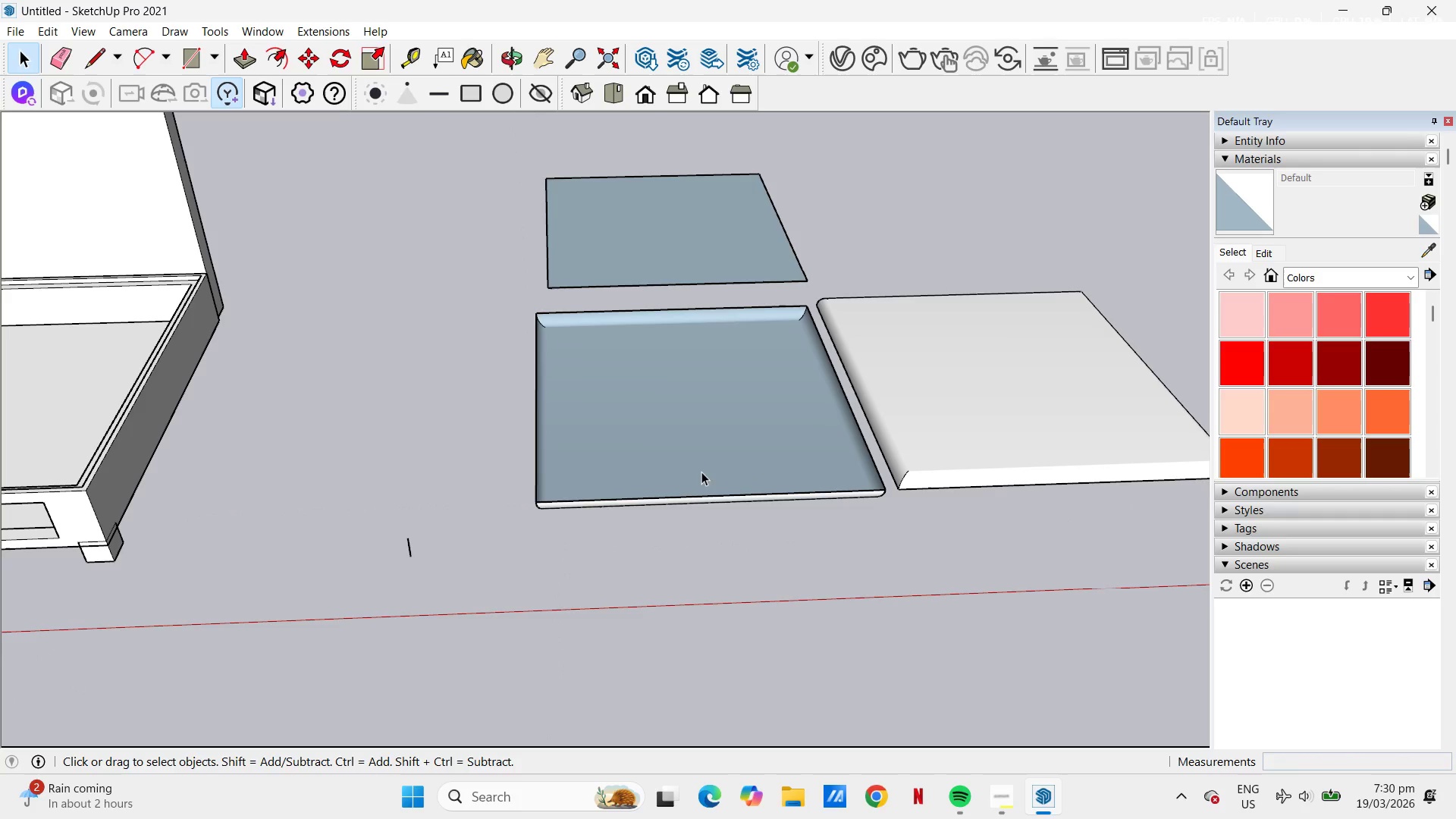 
left_click([698, 469])
 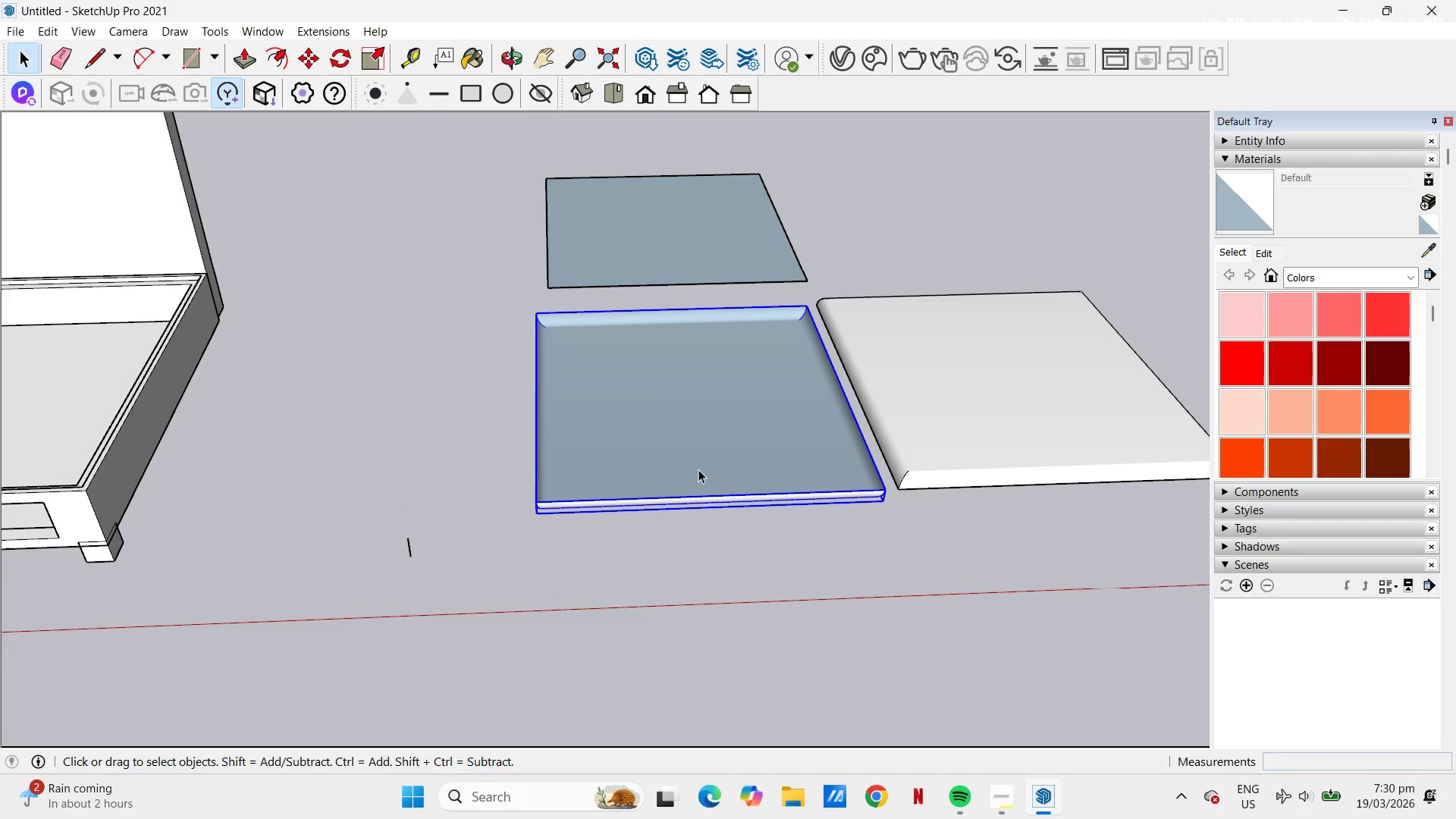 
key(Control+Z)
 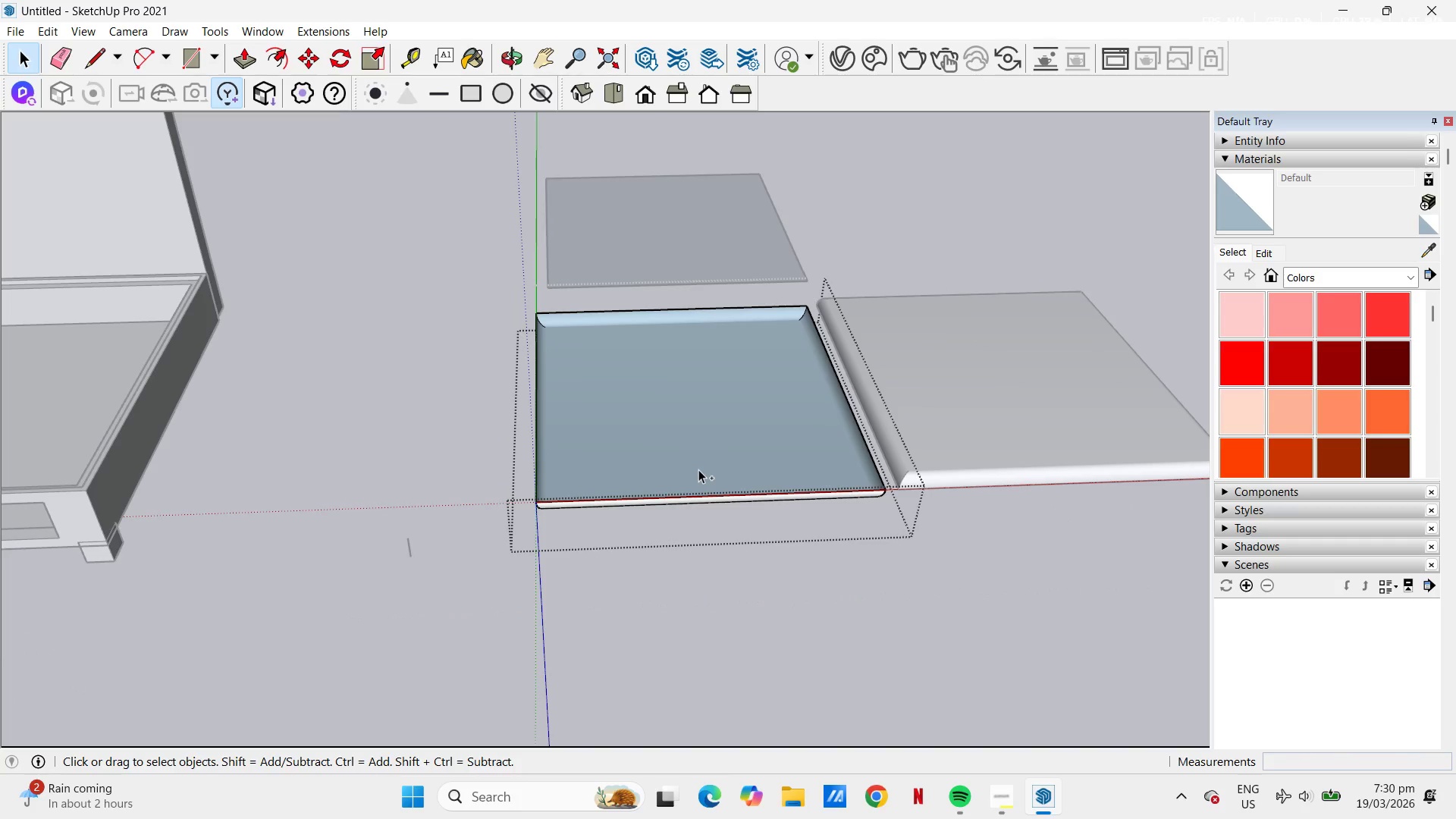 
key(Control+Z)
 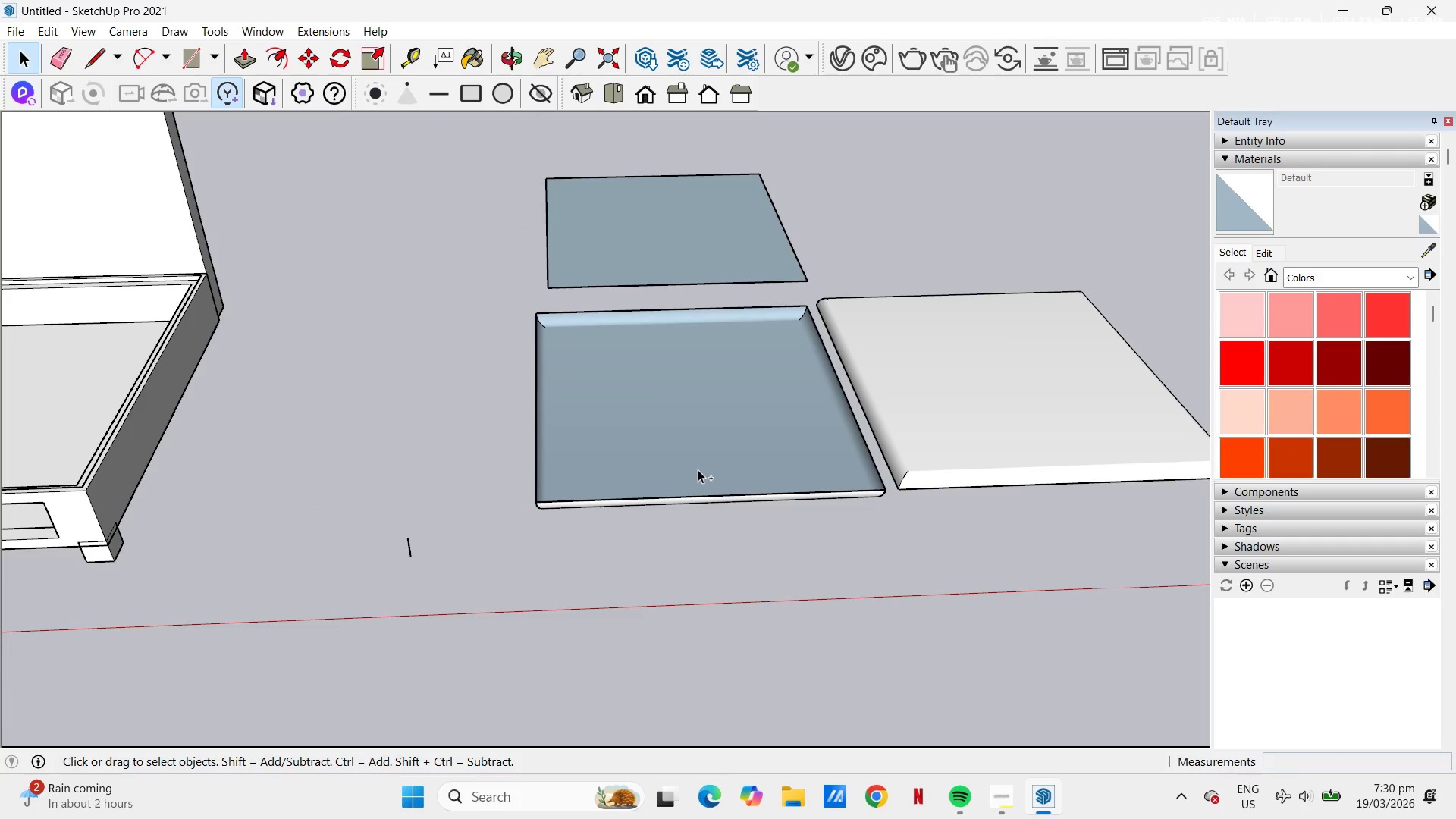 
key(Control+Z)
 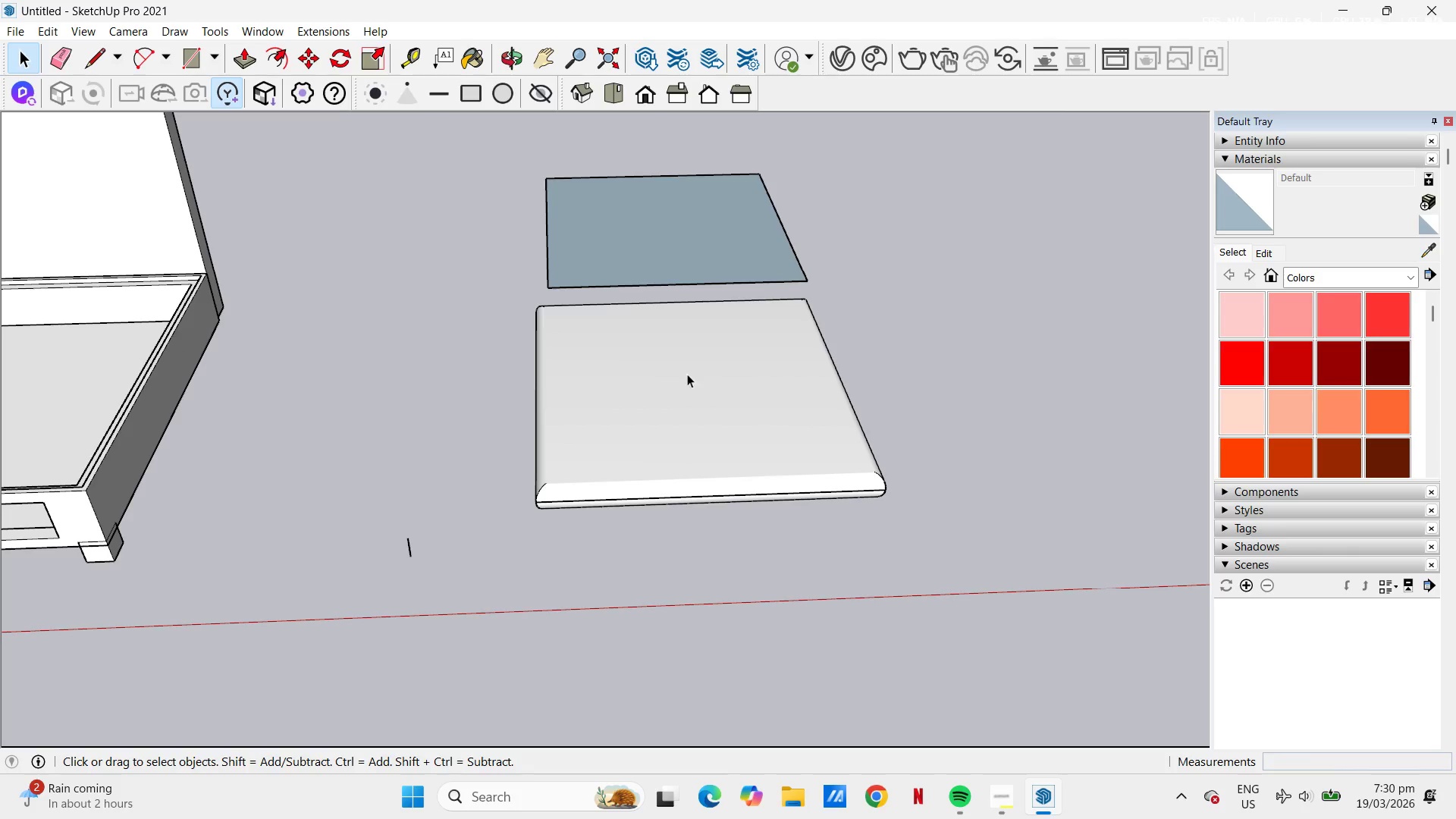 
key(Space)
 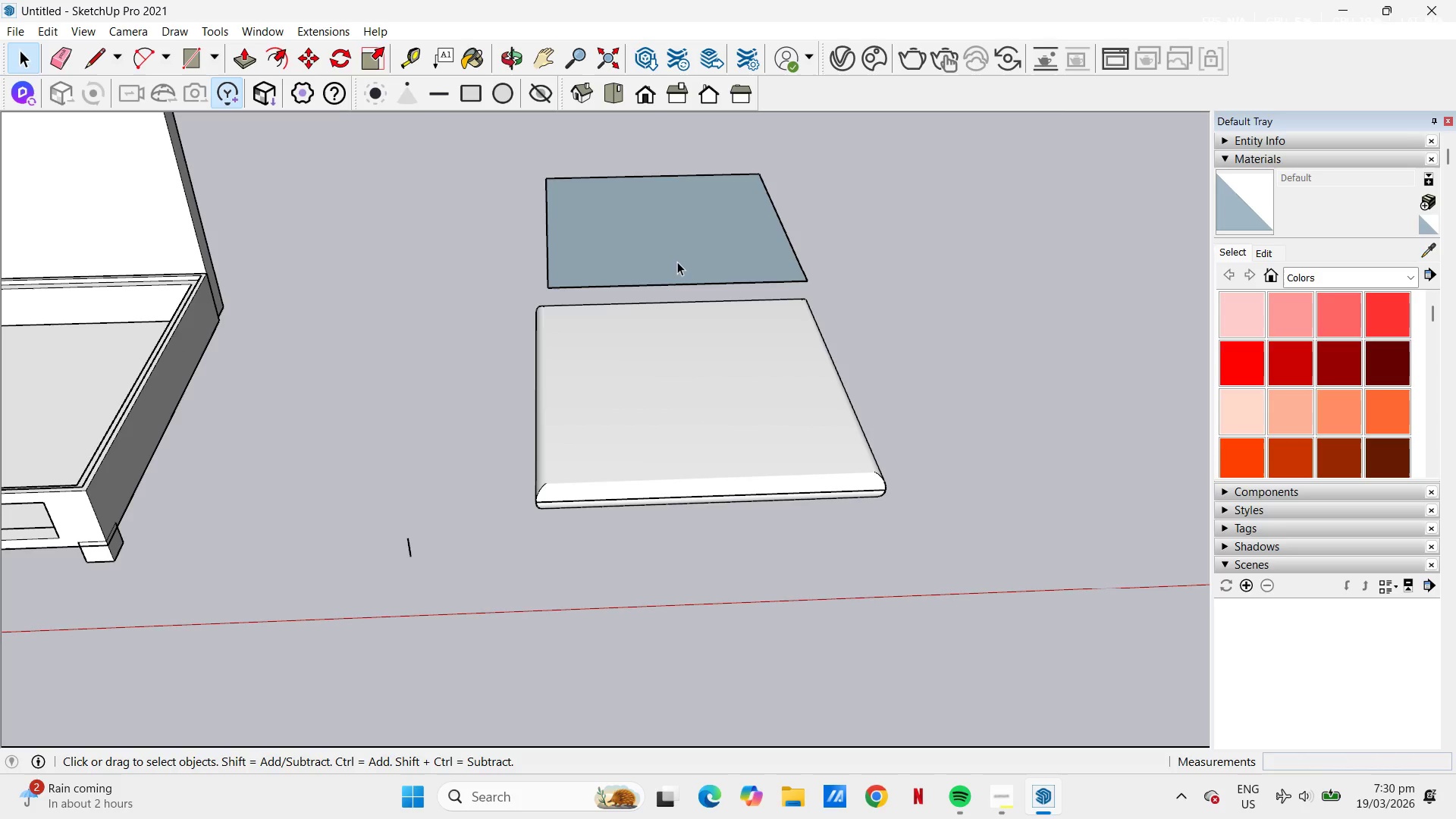 
left_click([677, 262])
 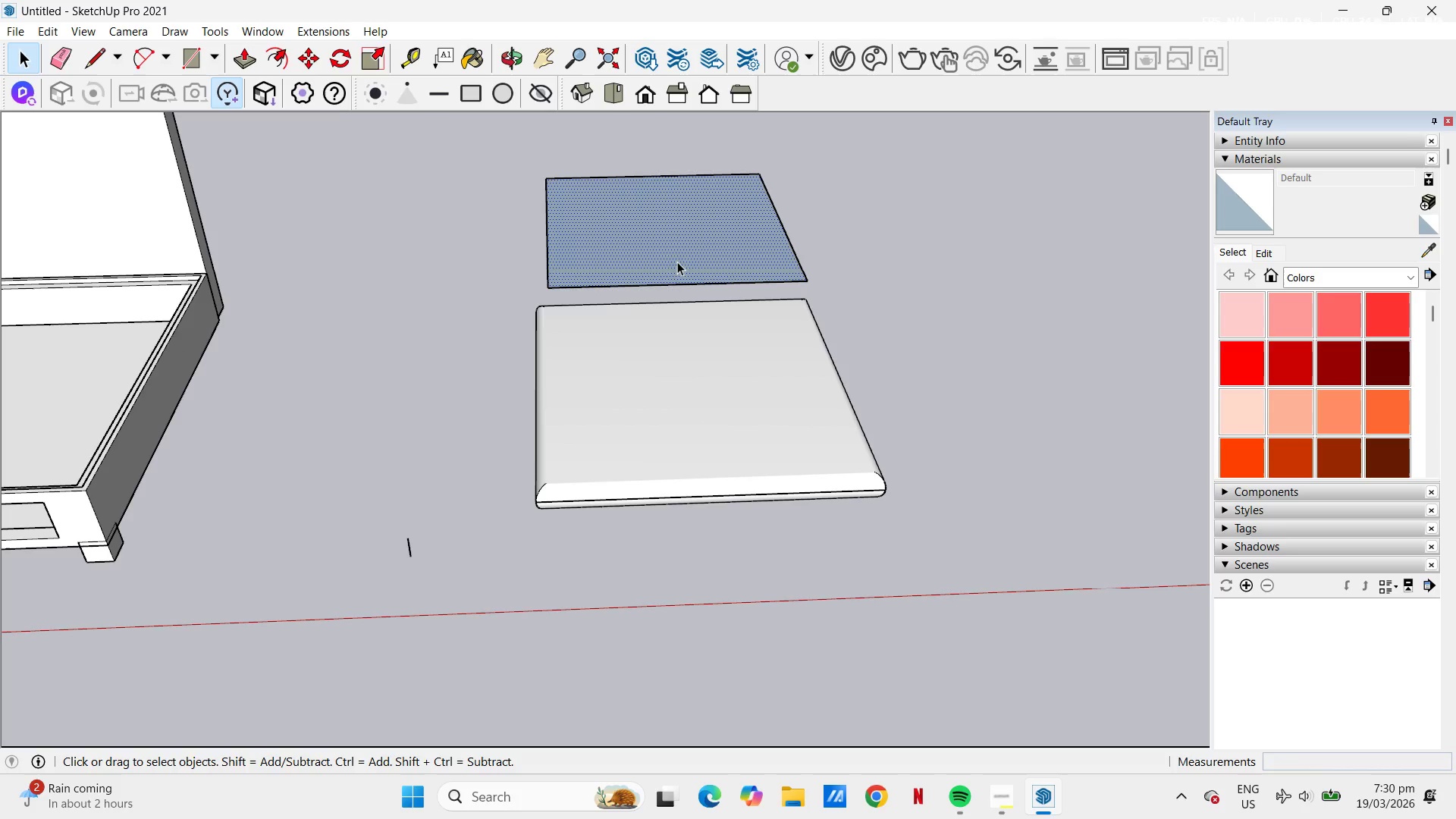 
key(Control+C)
 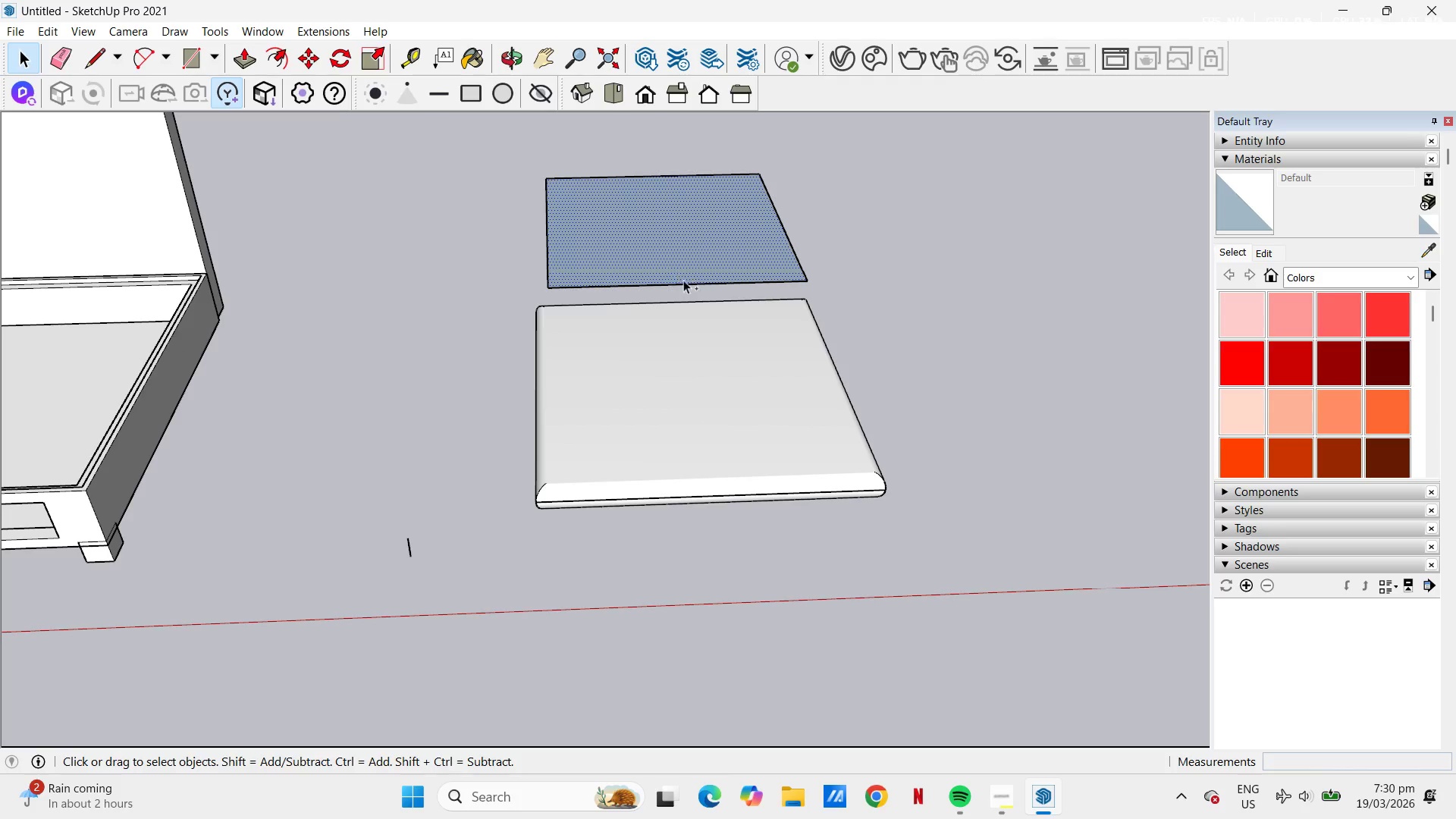 
key(Control+V)
 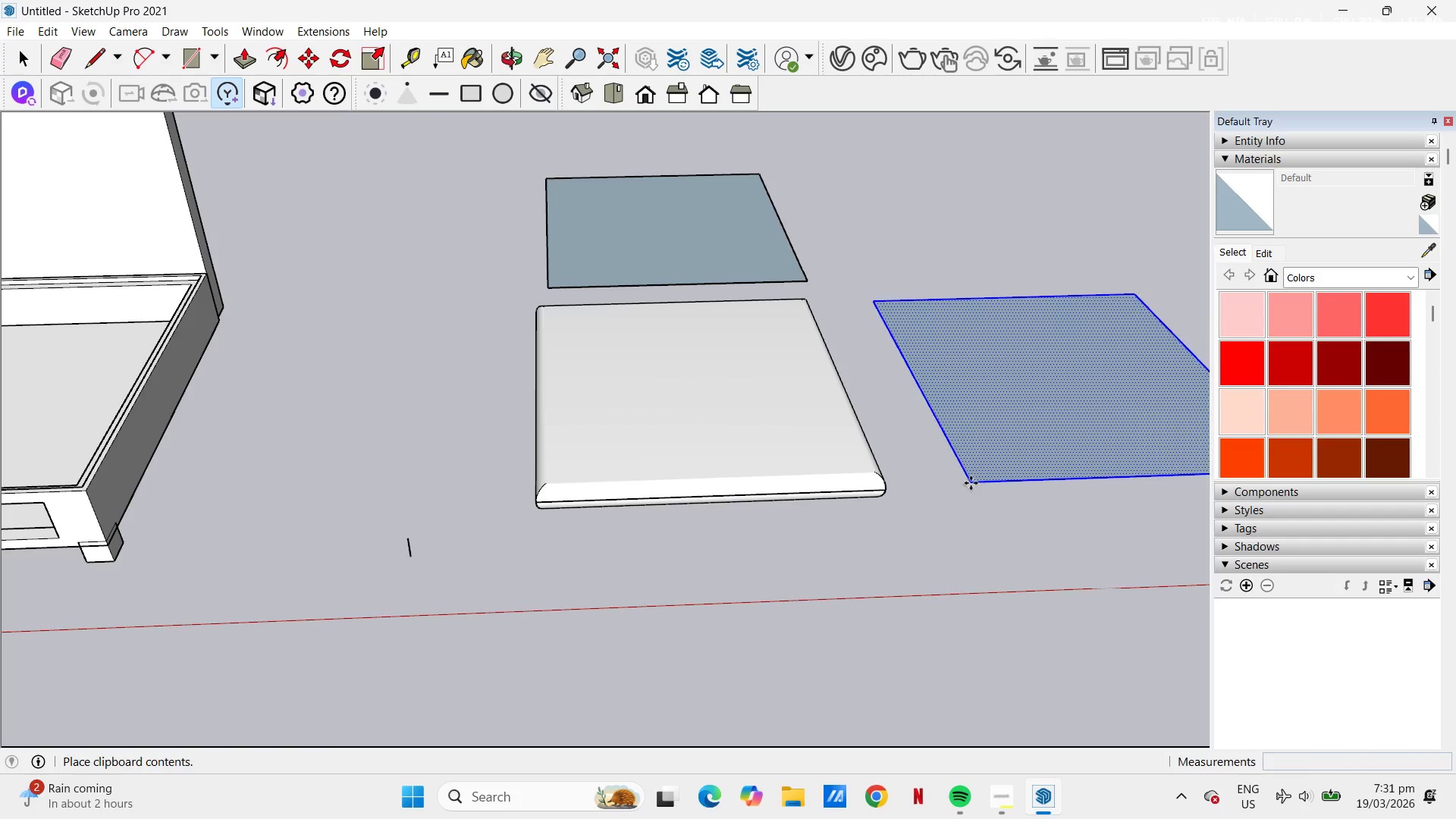 
left_click([971, 484])
 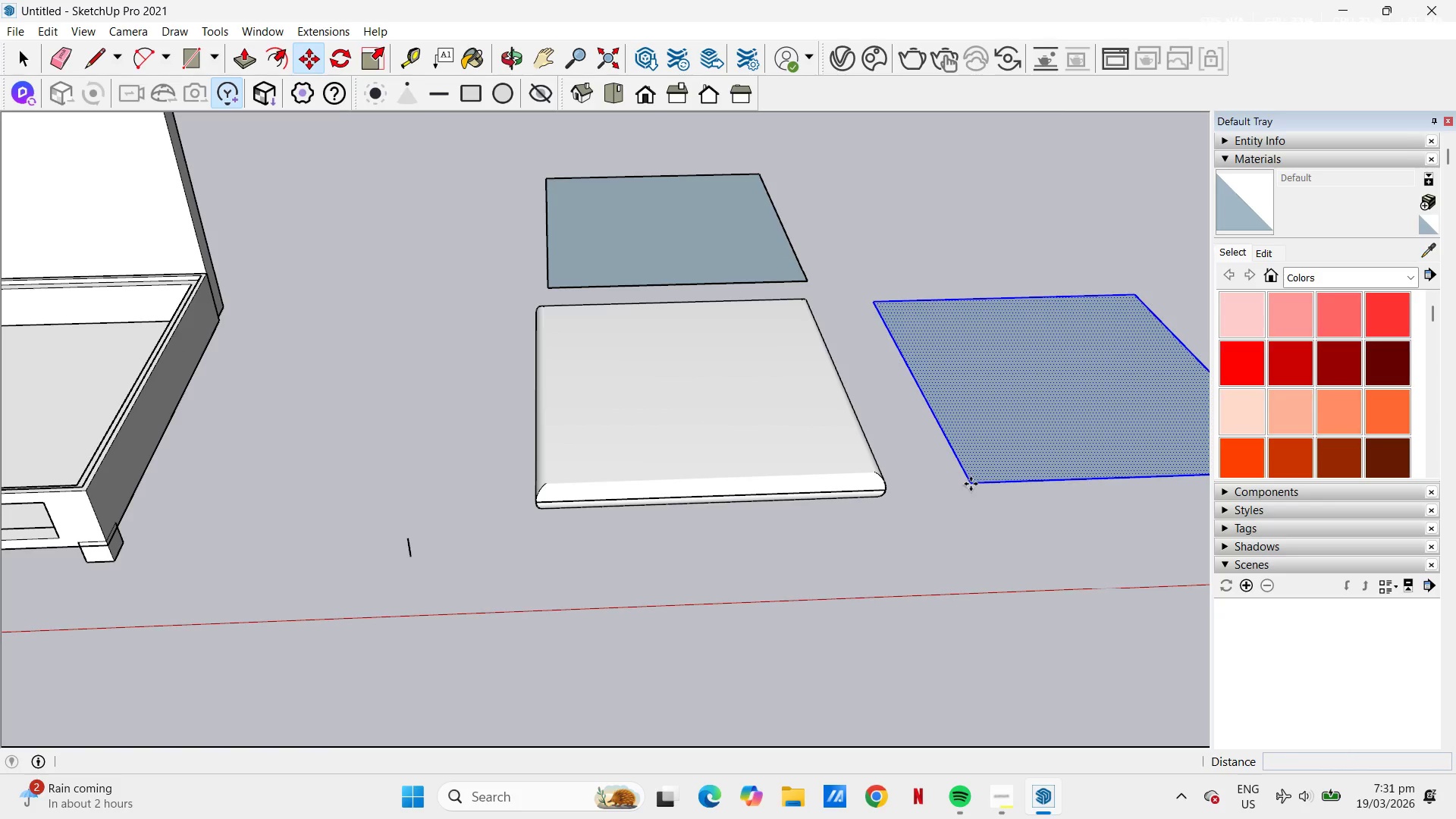 
key(H)
 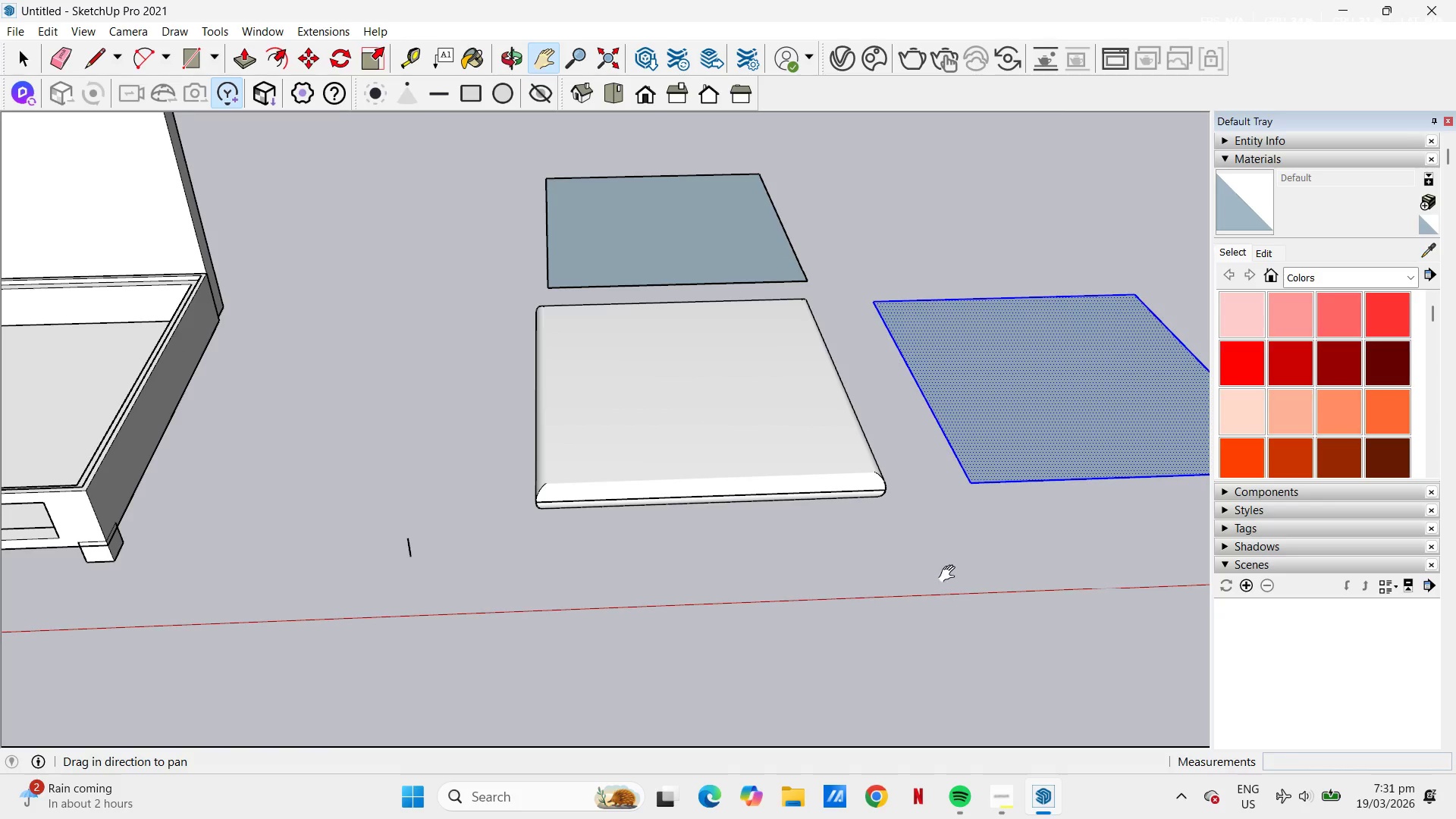 
left_click_drag(start_coordinate=[935, 562], to_coordinate=[585, 598])
 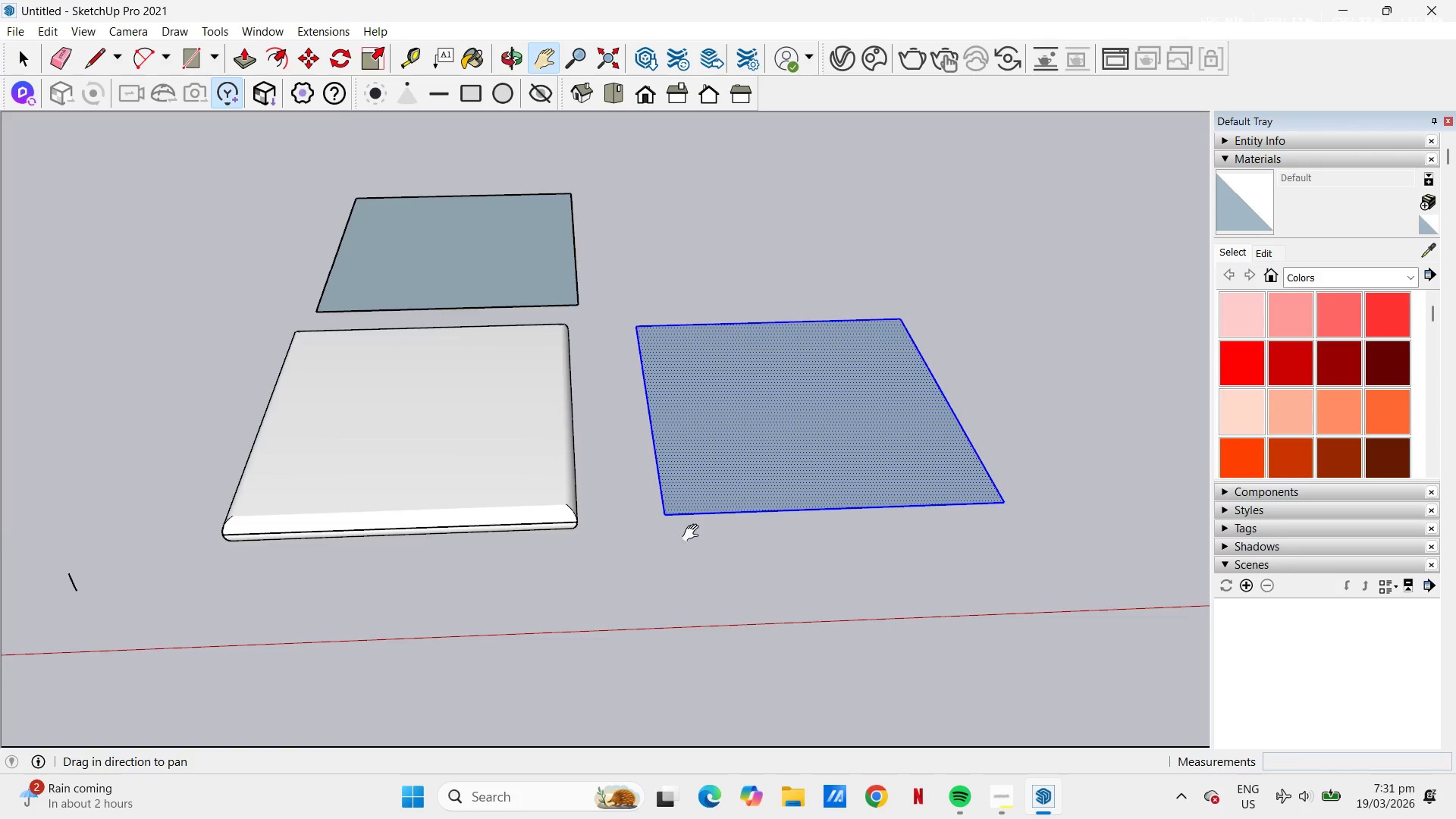 
scroll: coordinate [711, 519], scroll_direction: up, amount: 4.0
 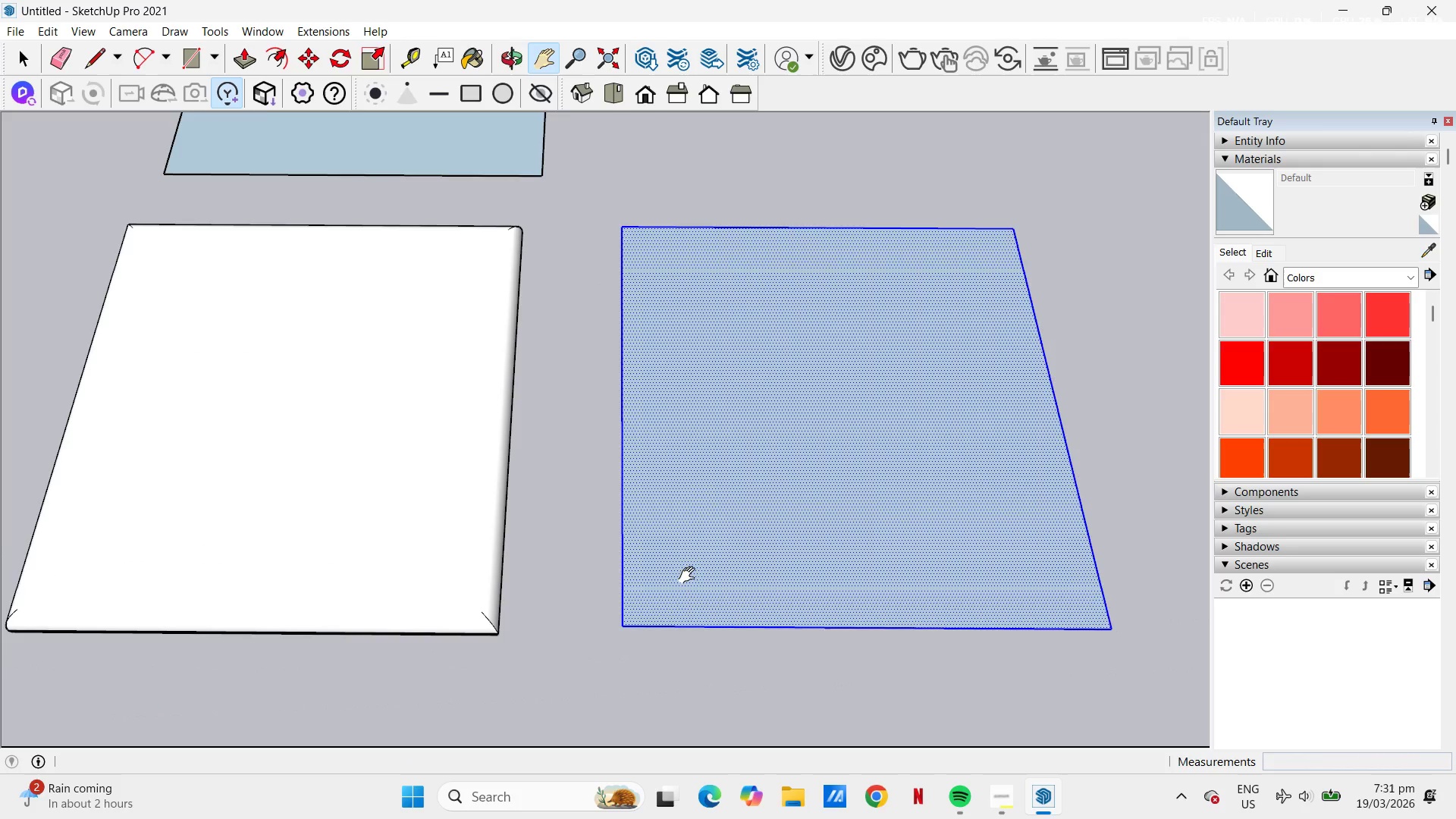 
scroll: coordinate [725, 453], scroll_direction: down, amount: 4.0
 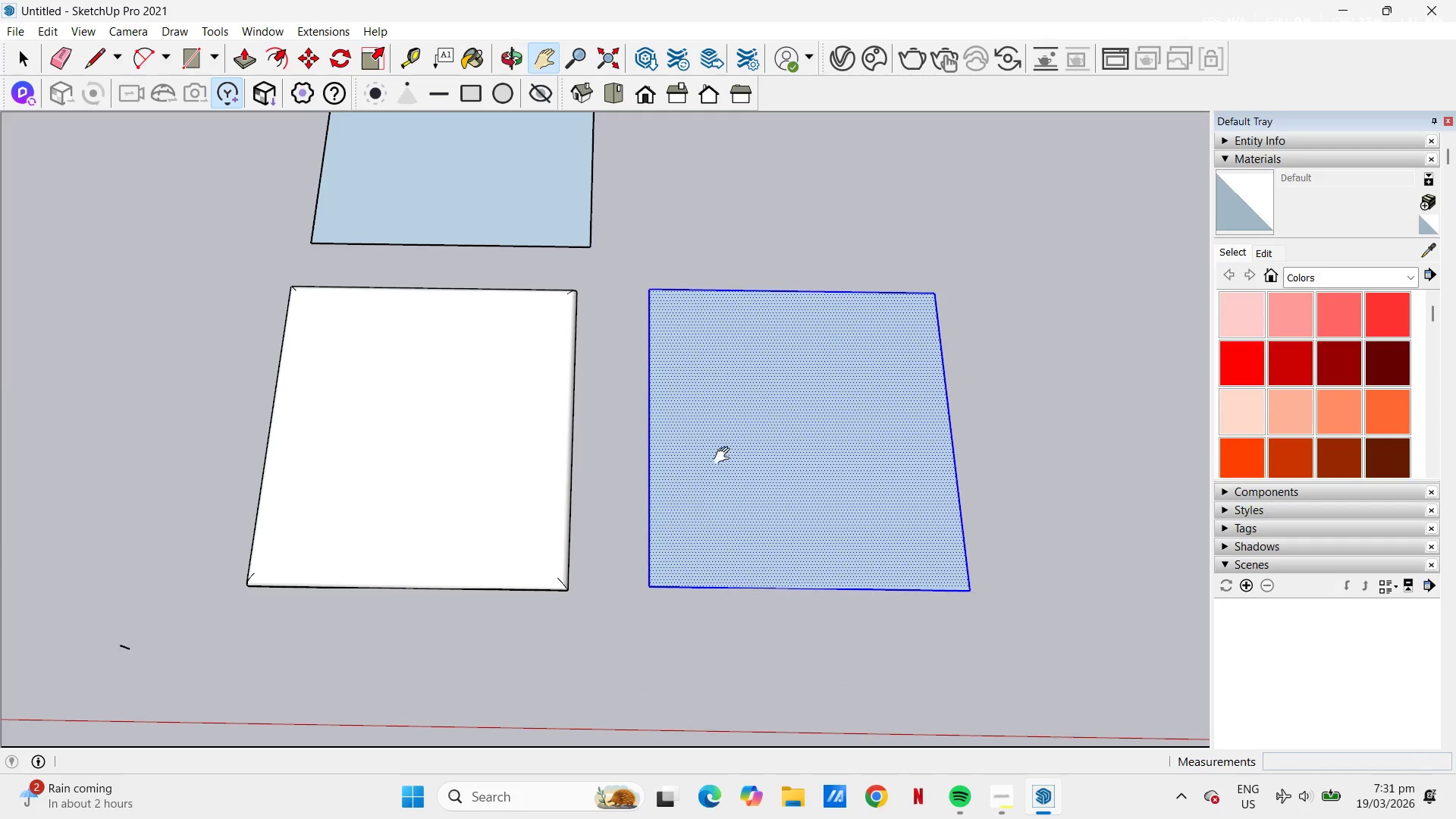 
left_click_drag(start_coordinate=[725, 446], to_coordinate=[681, 466])
 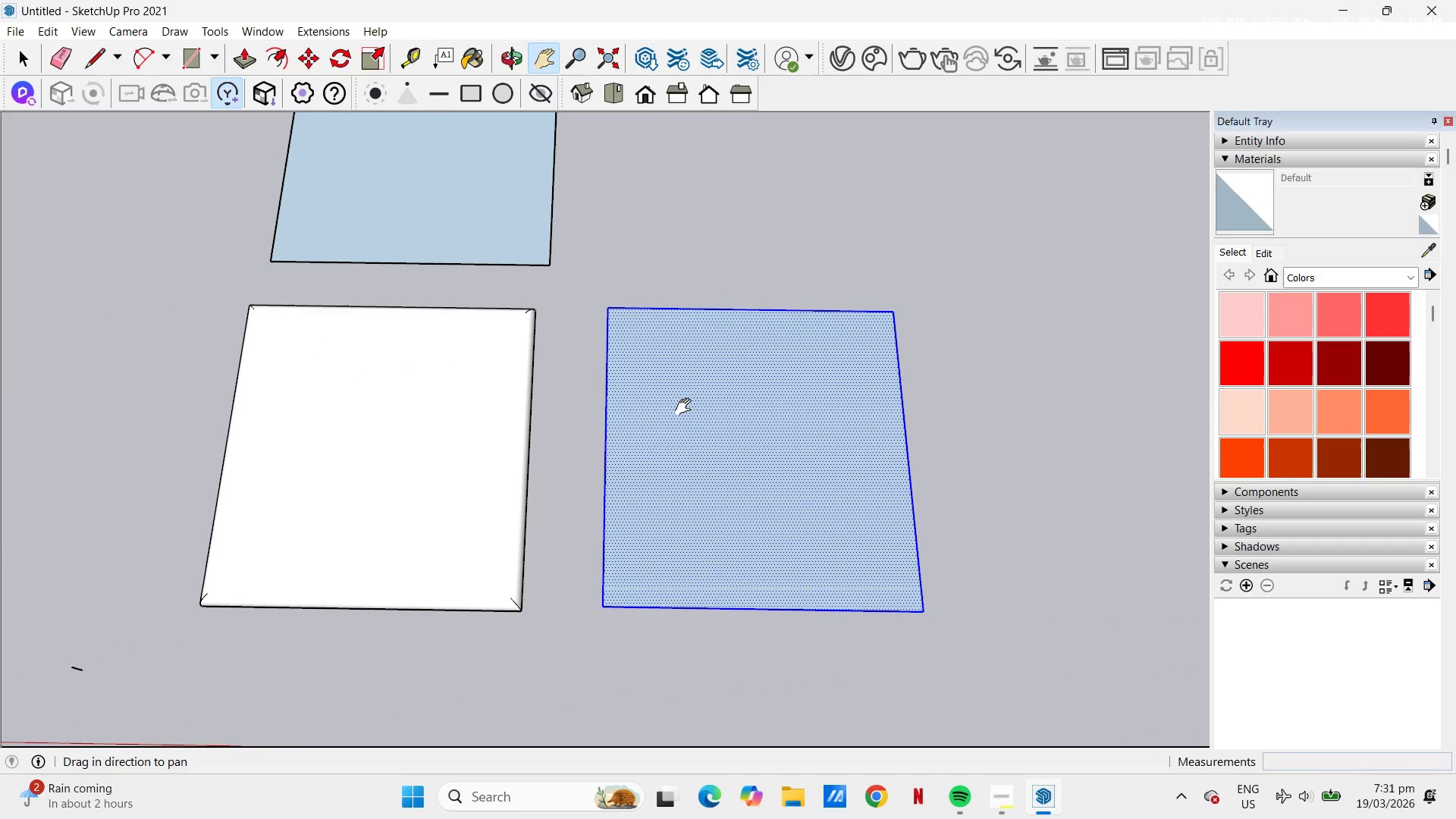 
key(T)
 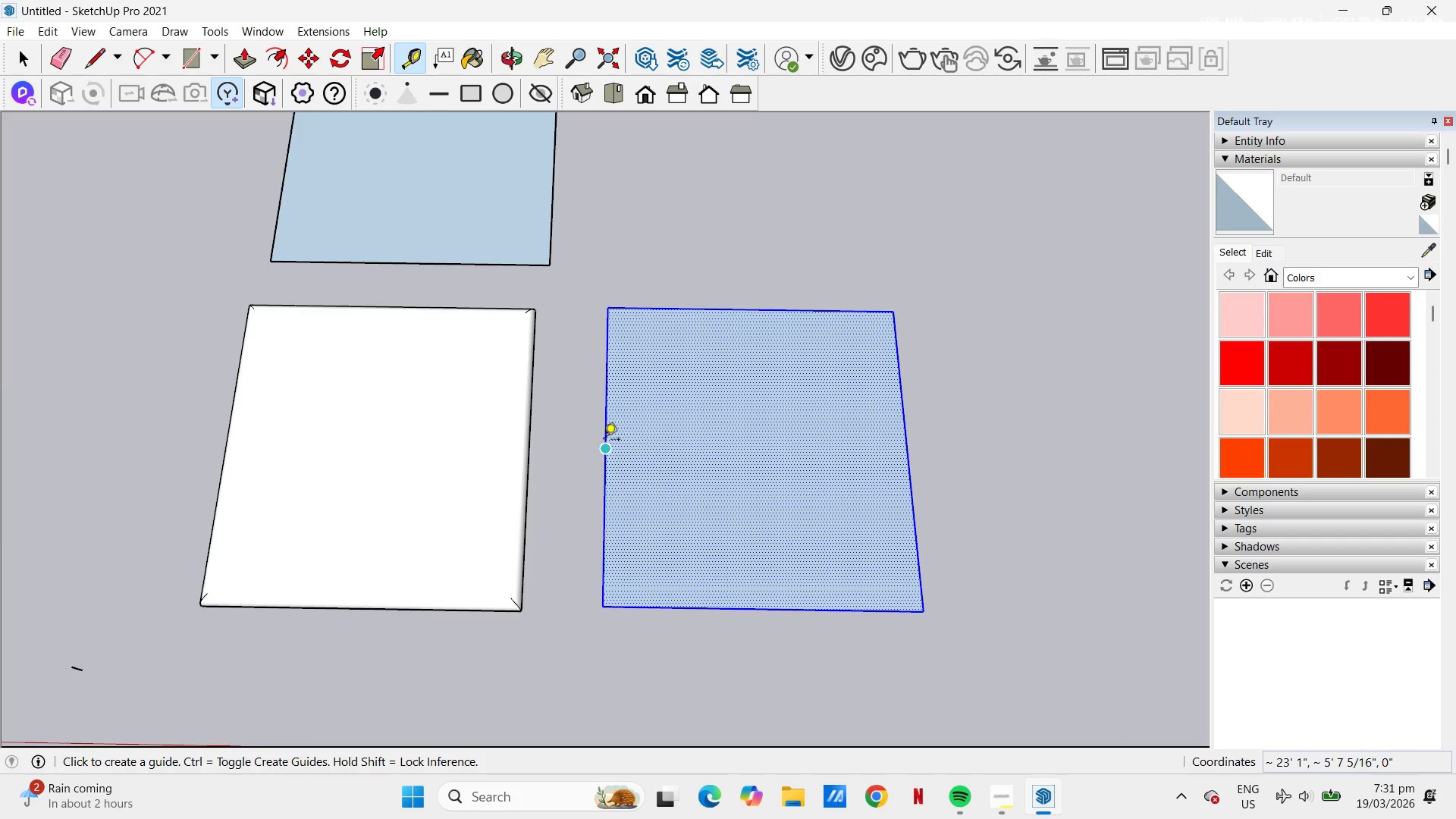 
left_click([604, 441])
 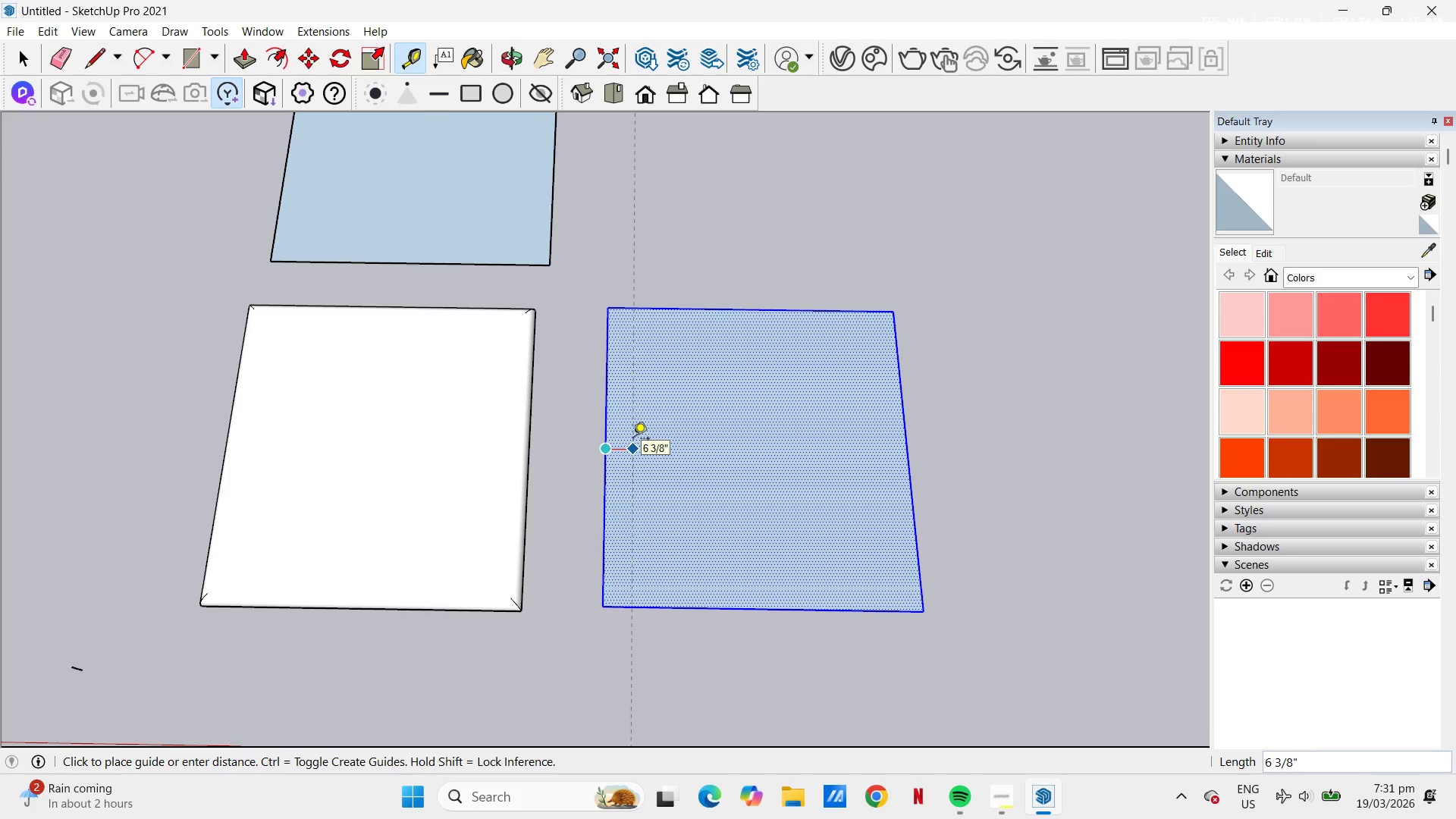 
key(Numpad6)
 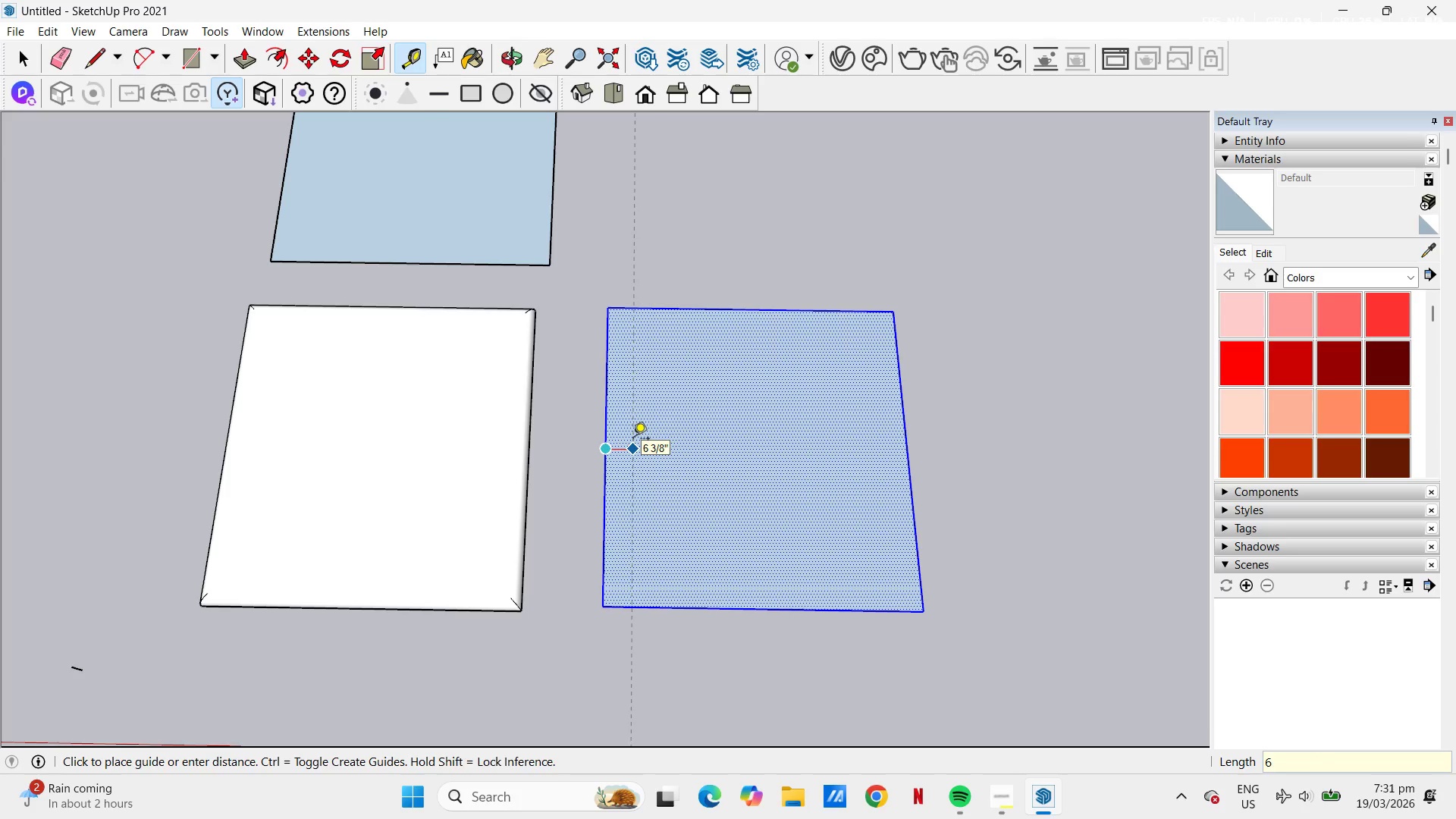 
key(NumpadEnter)
 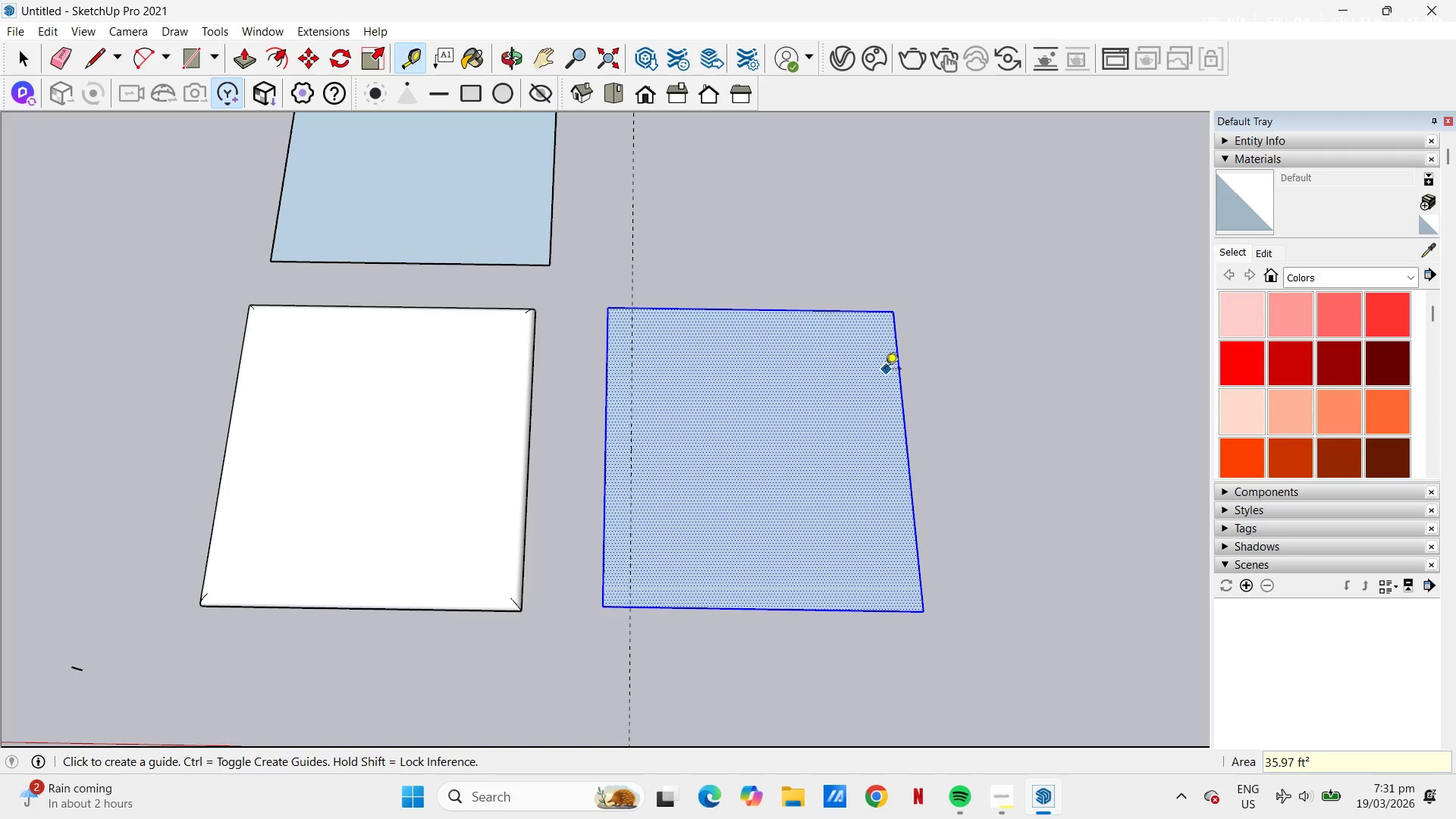 
left_click([906, 384])
 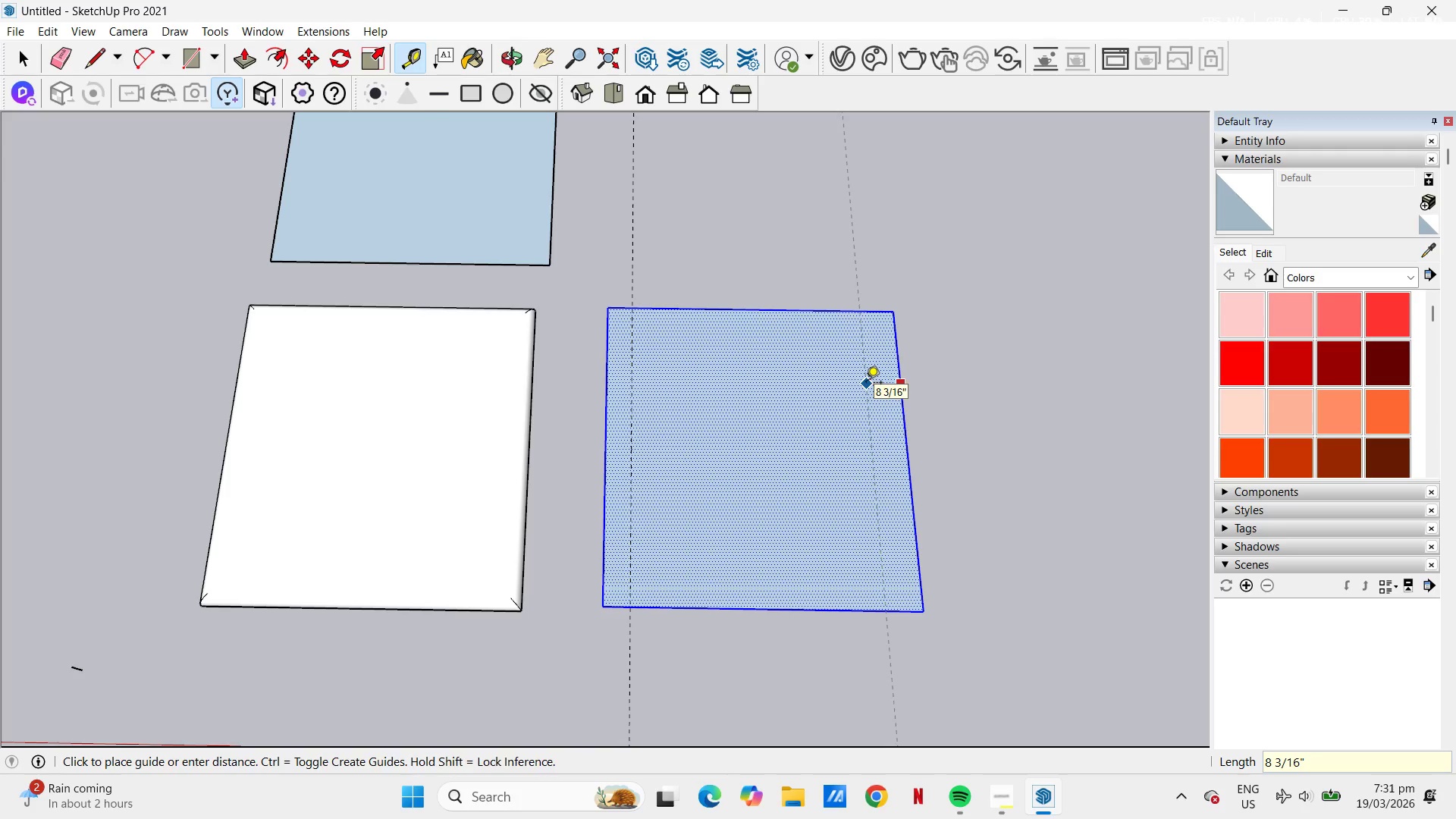 
key(Numpad6)
 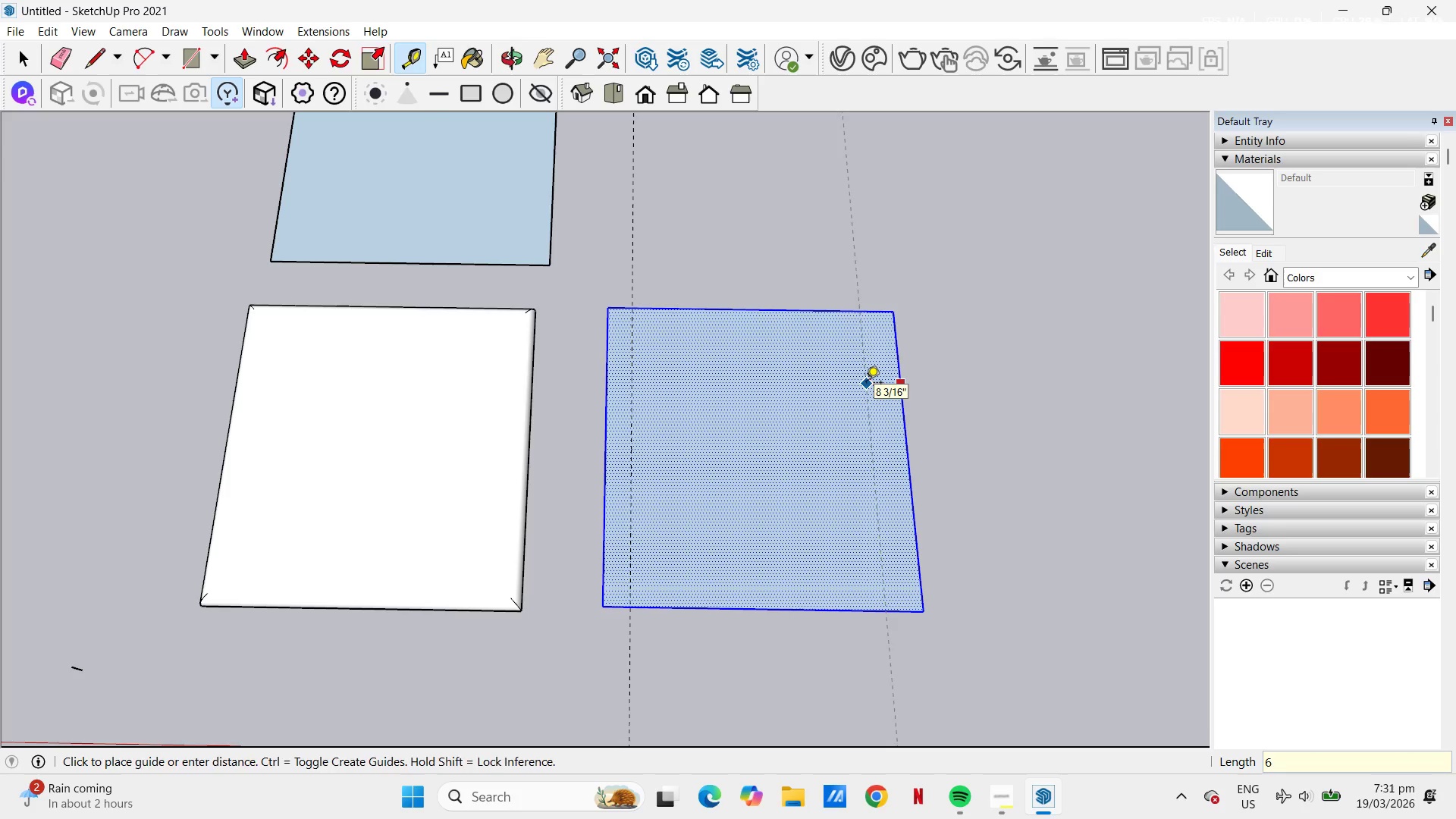 
key(NumpadEnter)
 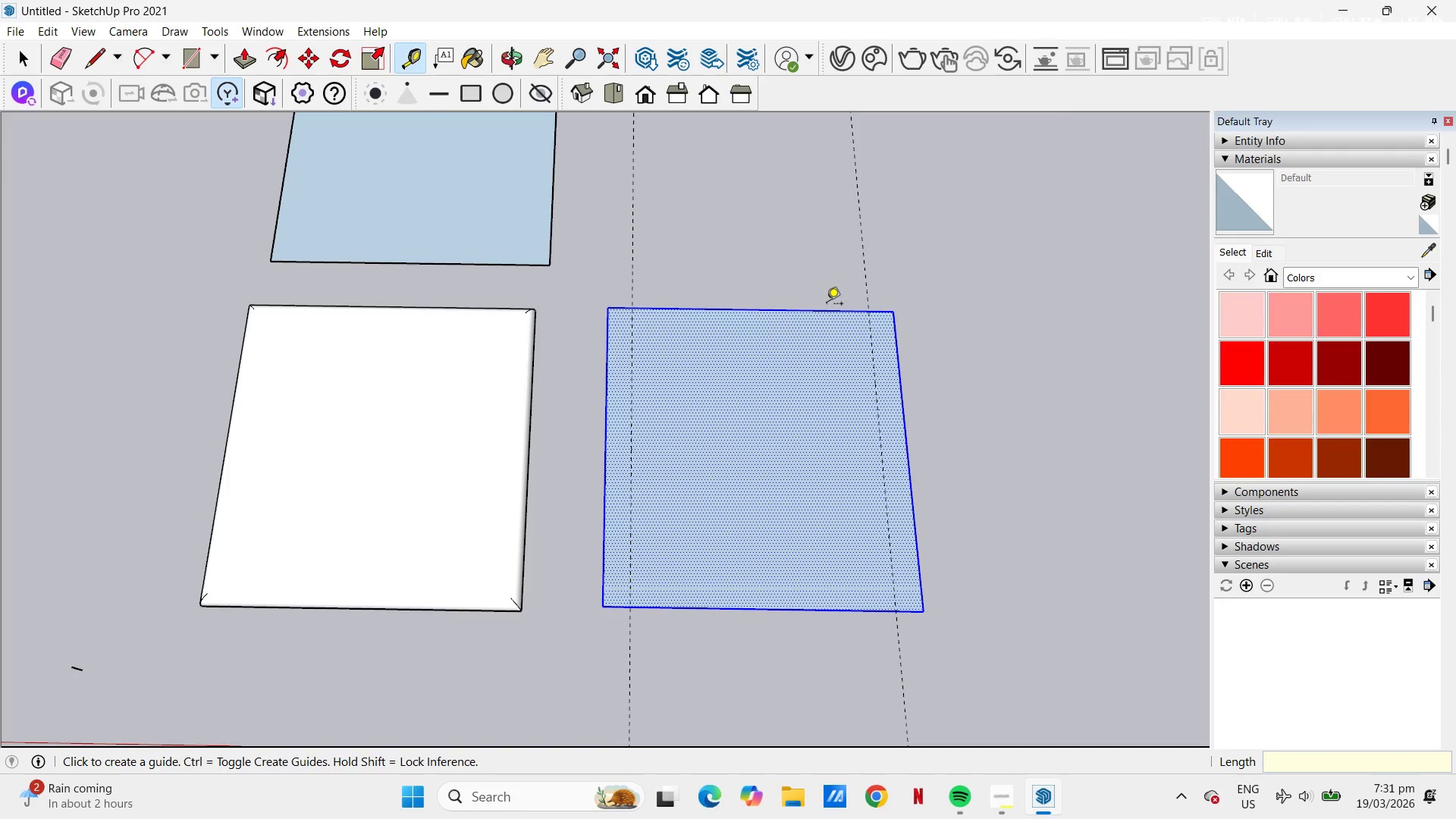 
left_click([827, 308])
 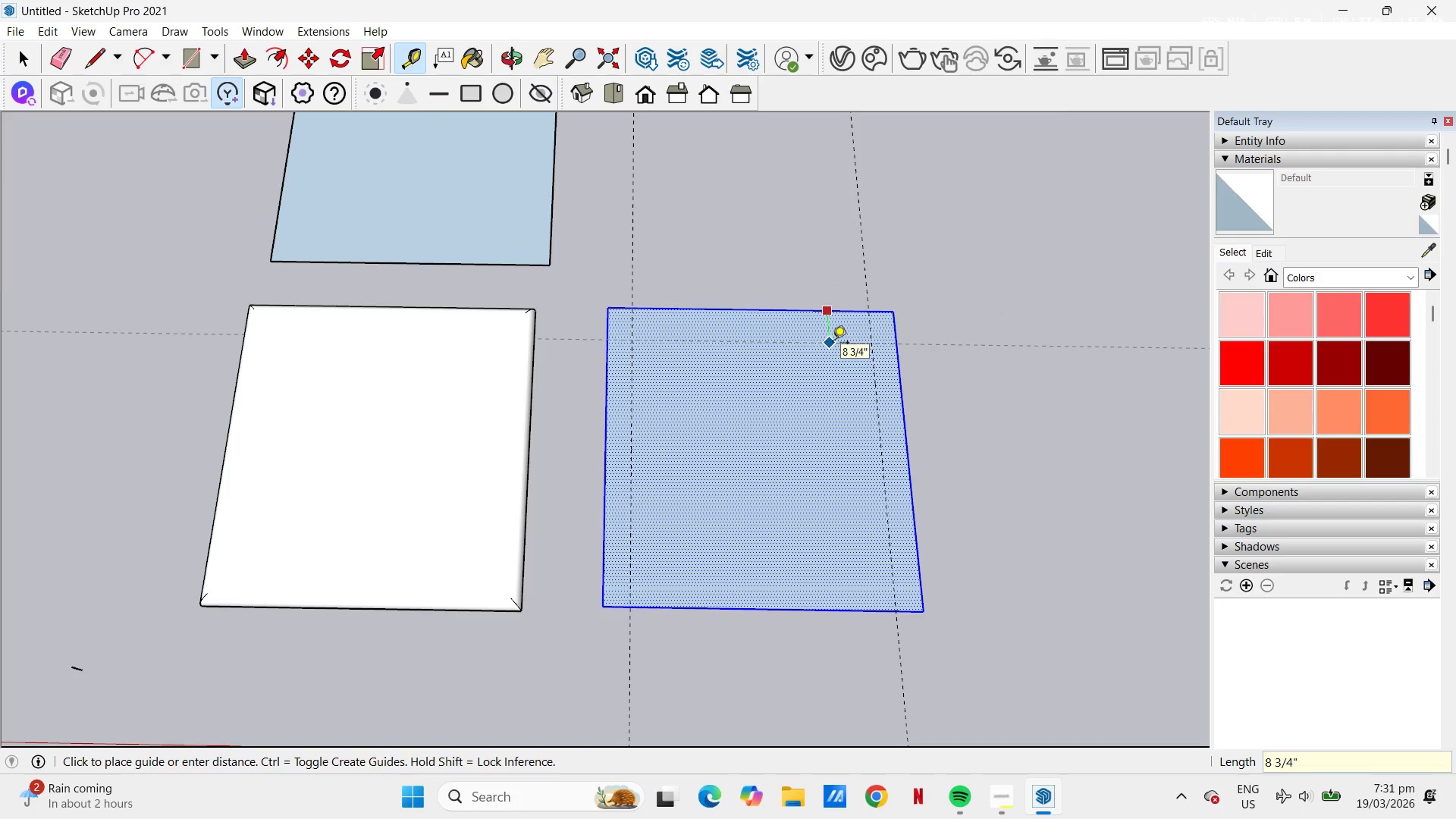 
key(Numpad6)
 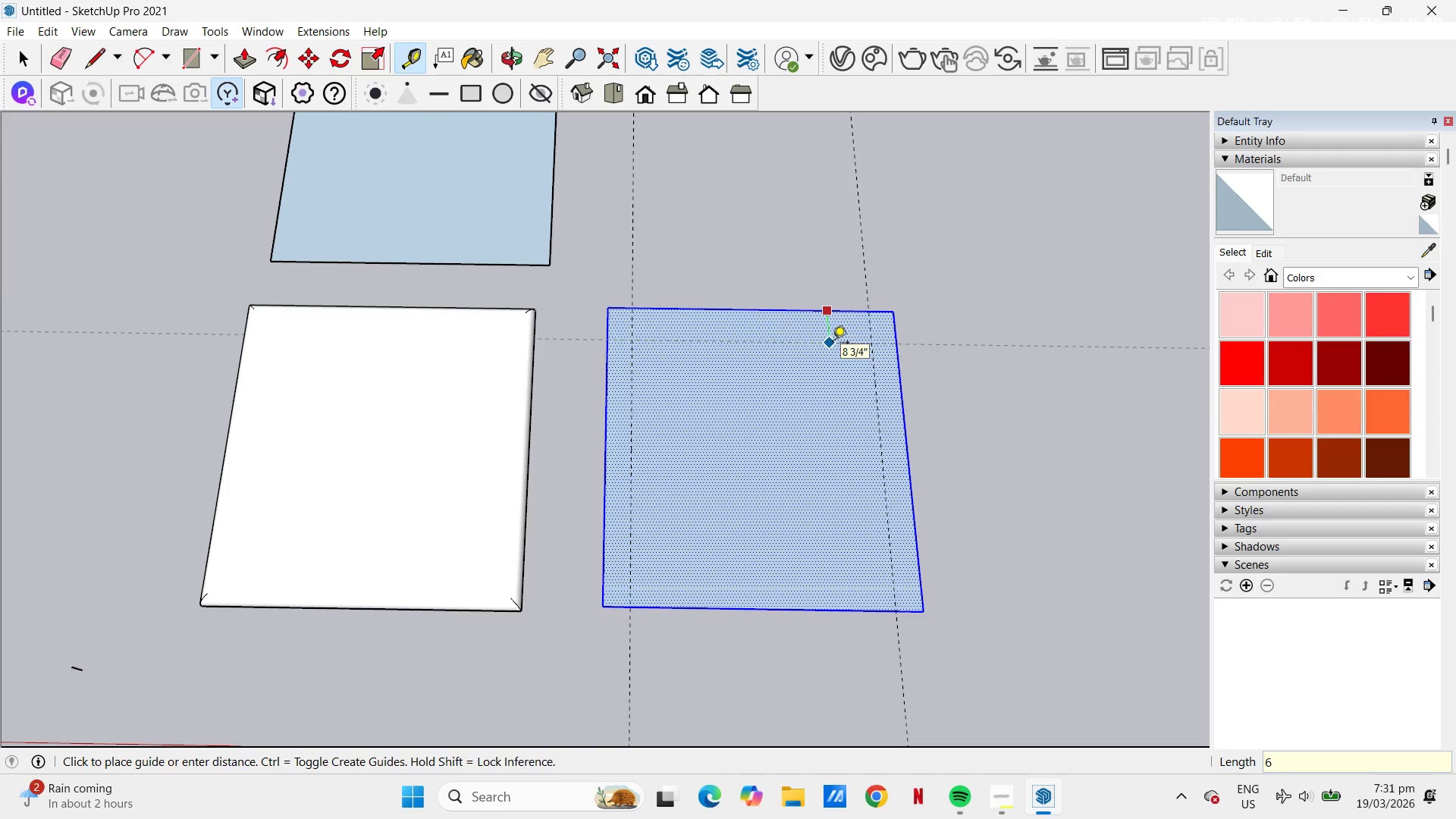 
key(NumpadEnter)
 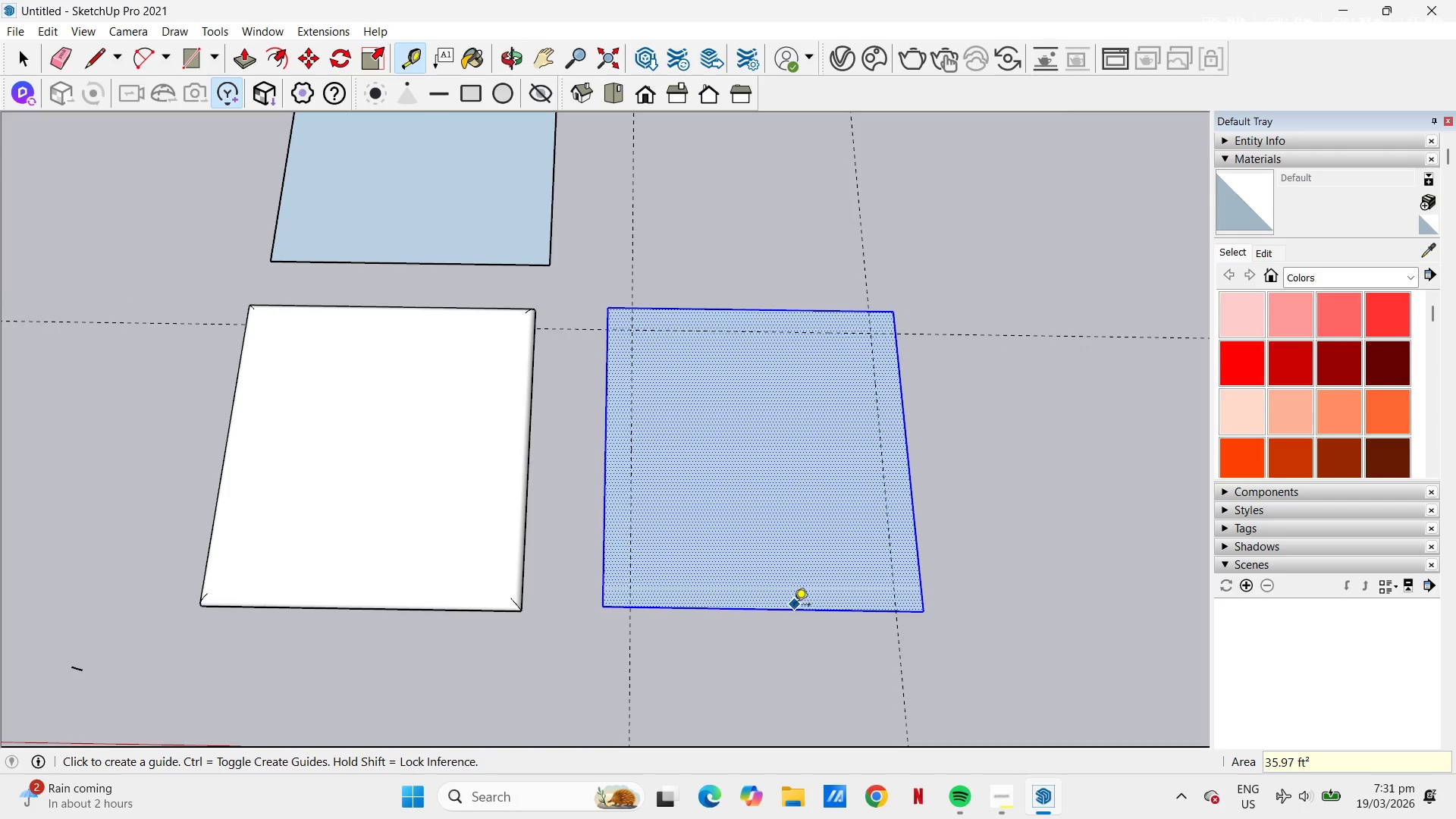 
left_click([795, 609])
 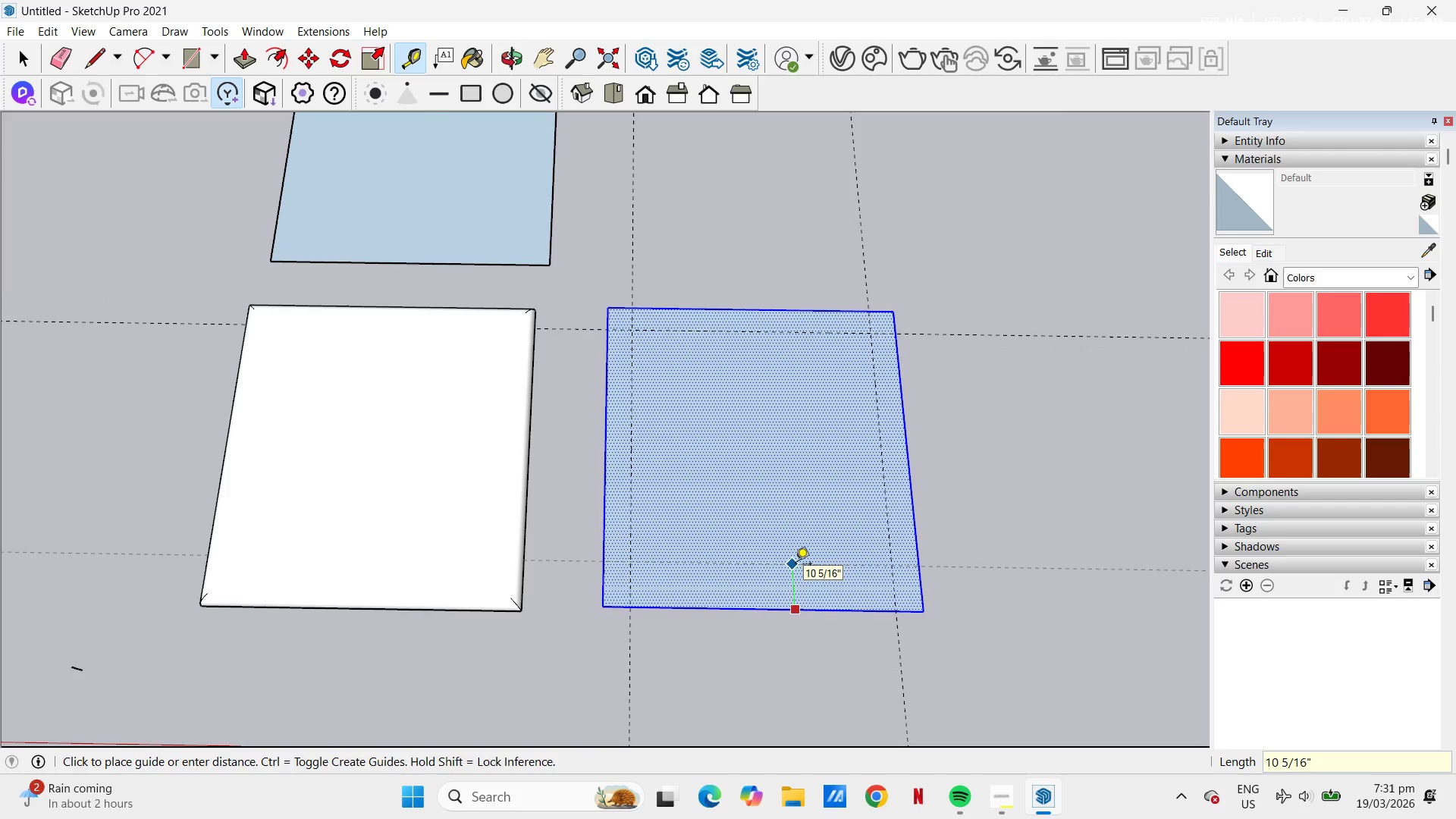 
key(Numpad6)
 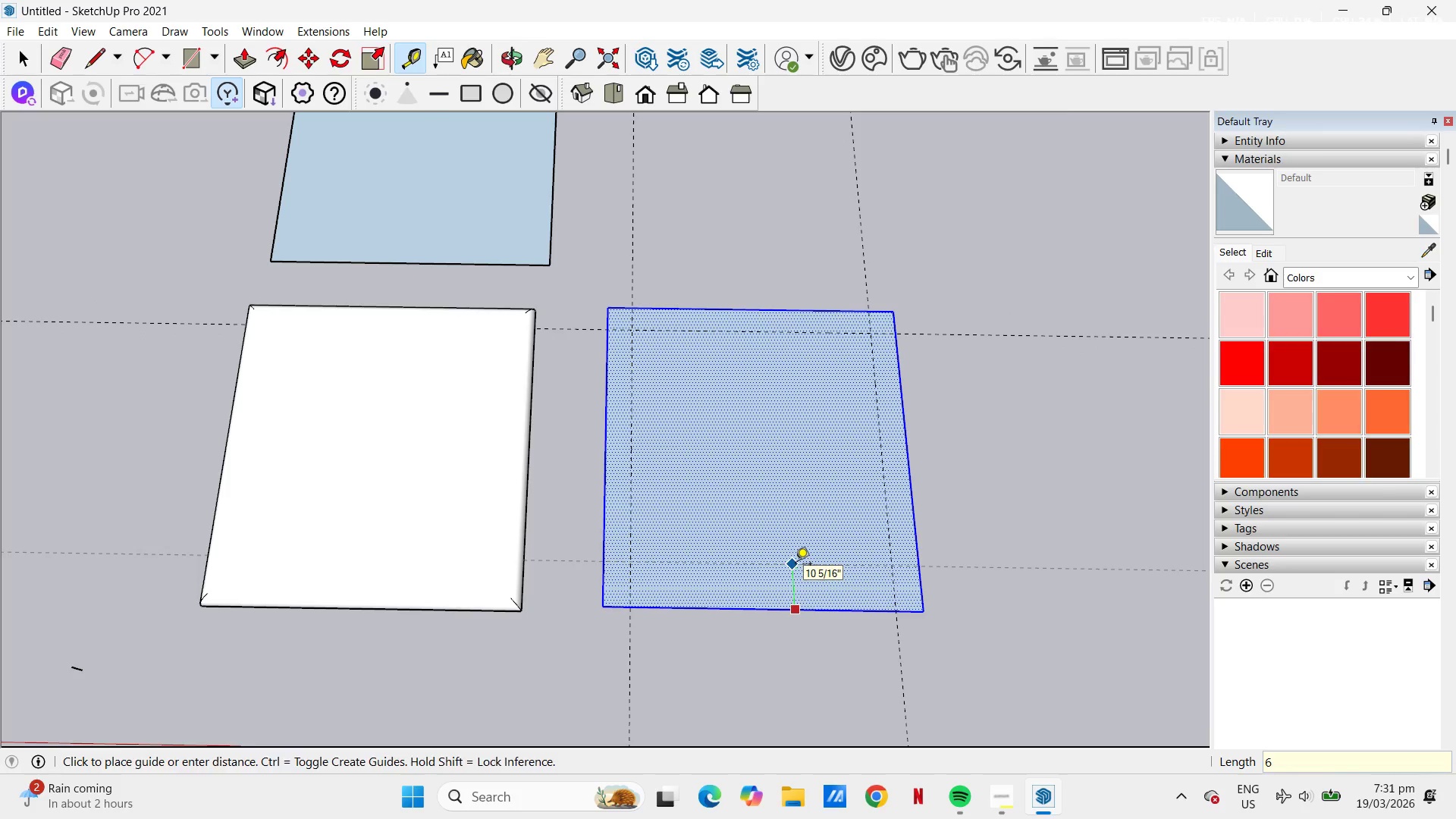 
key(NumpadEnter)
 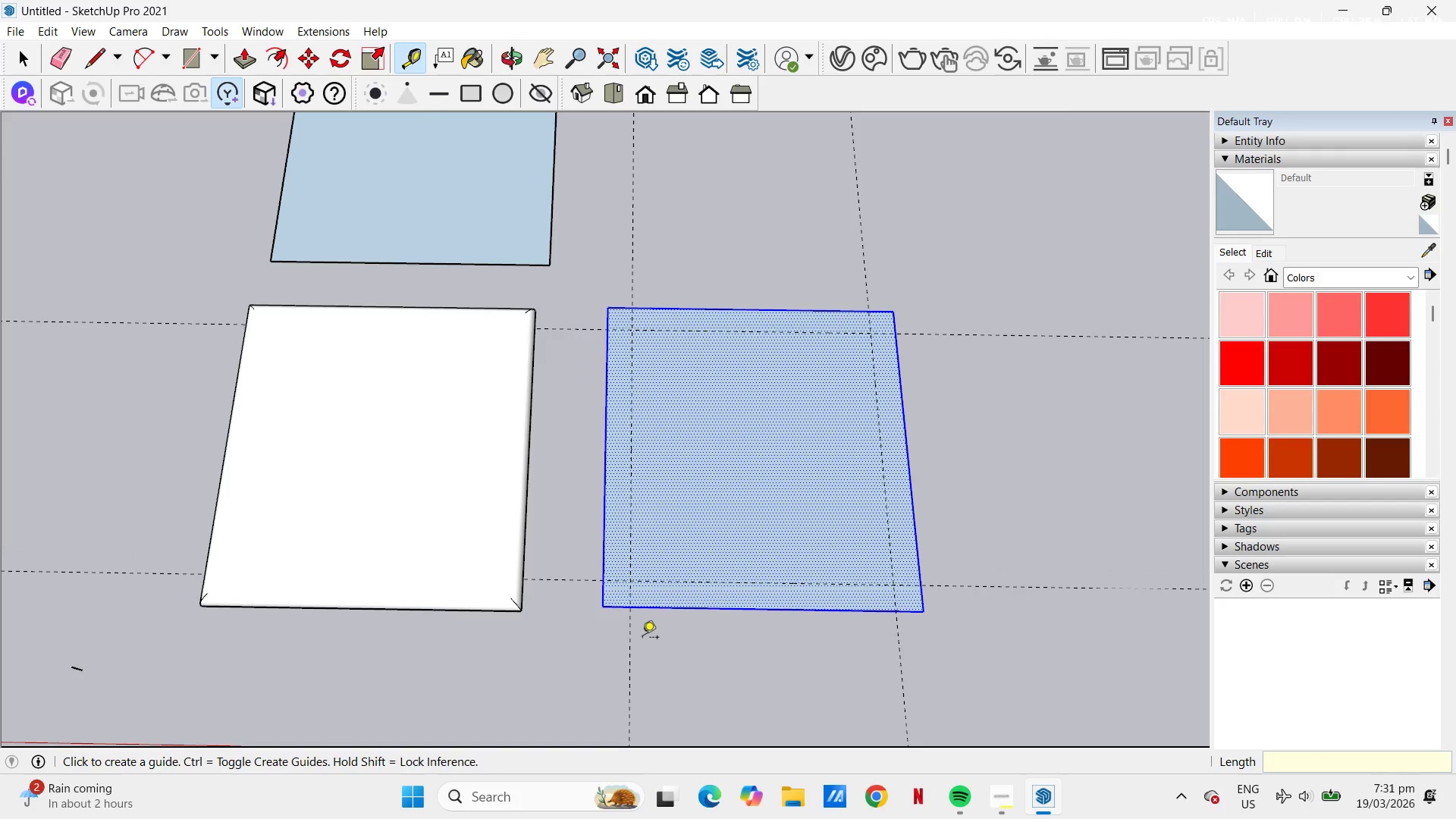 
key(A)
 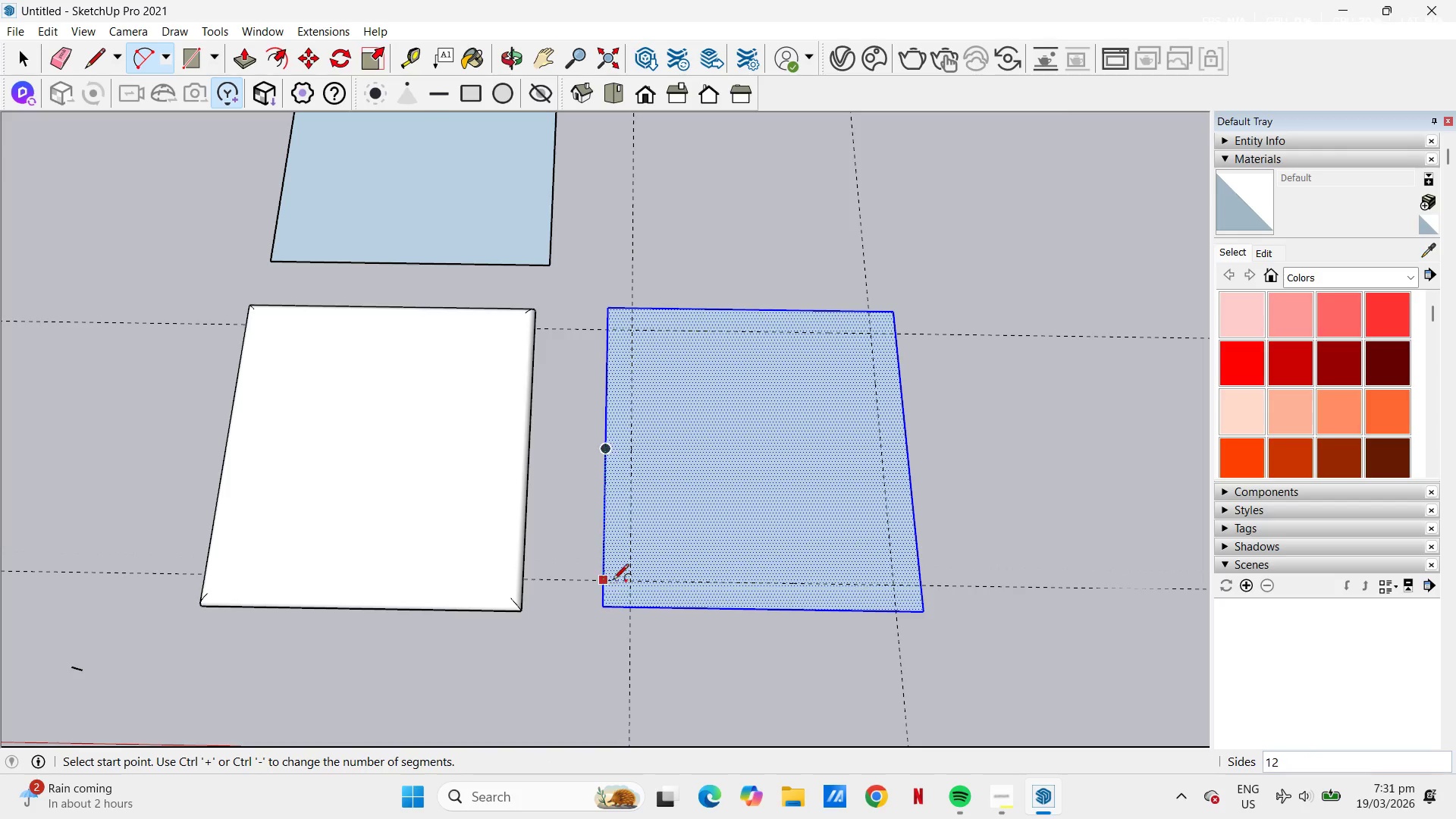 
left_click([611, 579])
 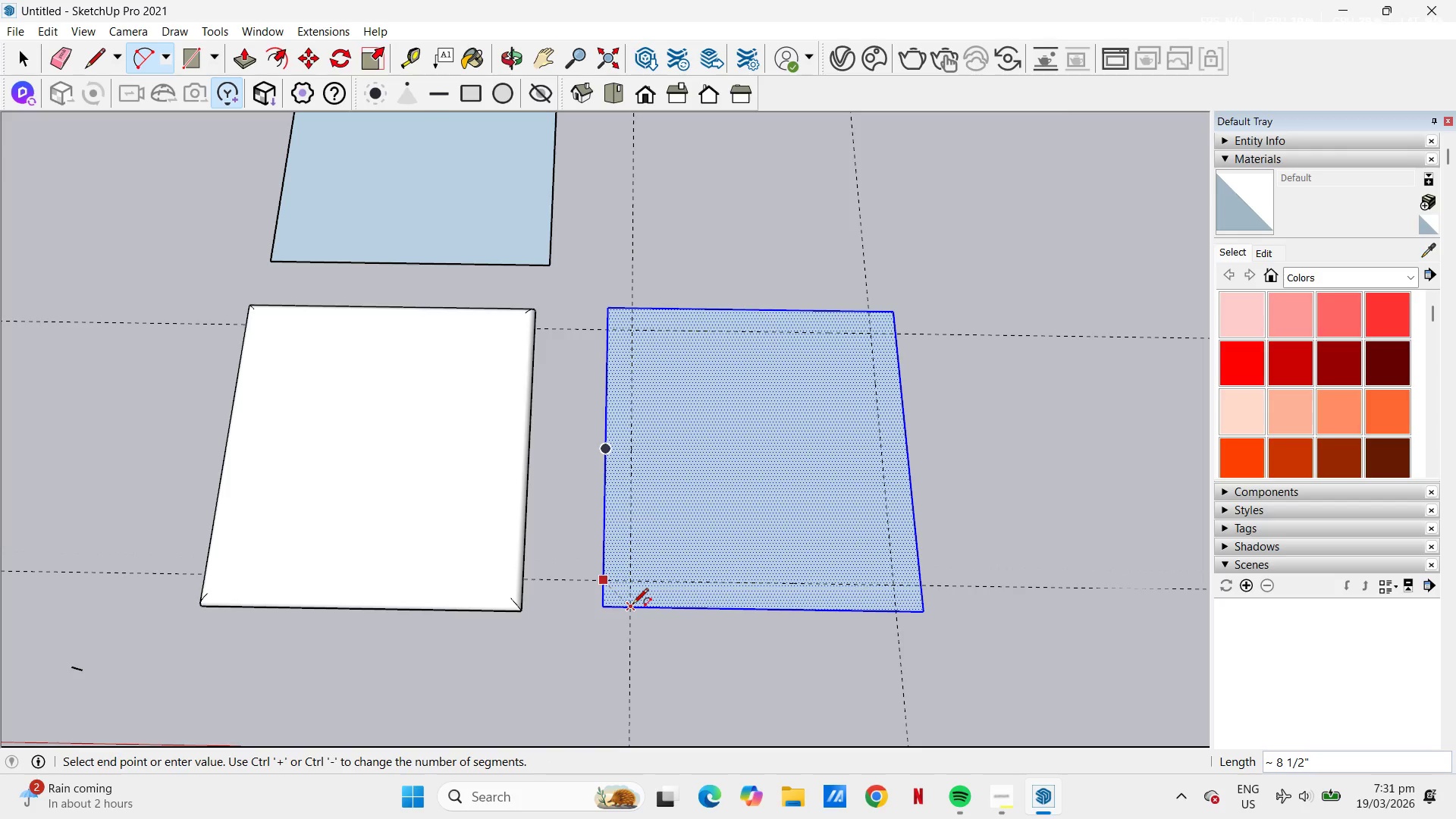 
left_click([632, 605])
 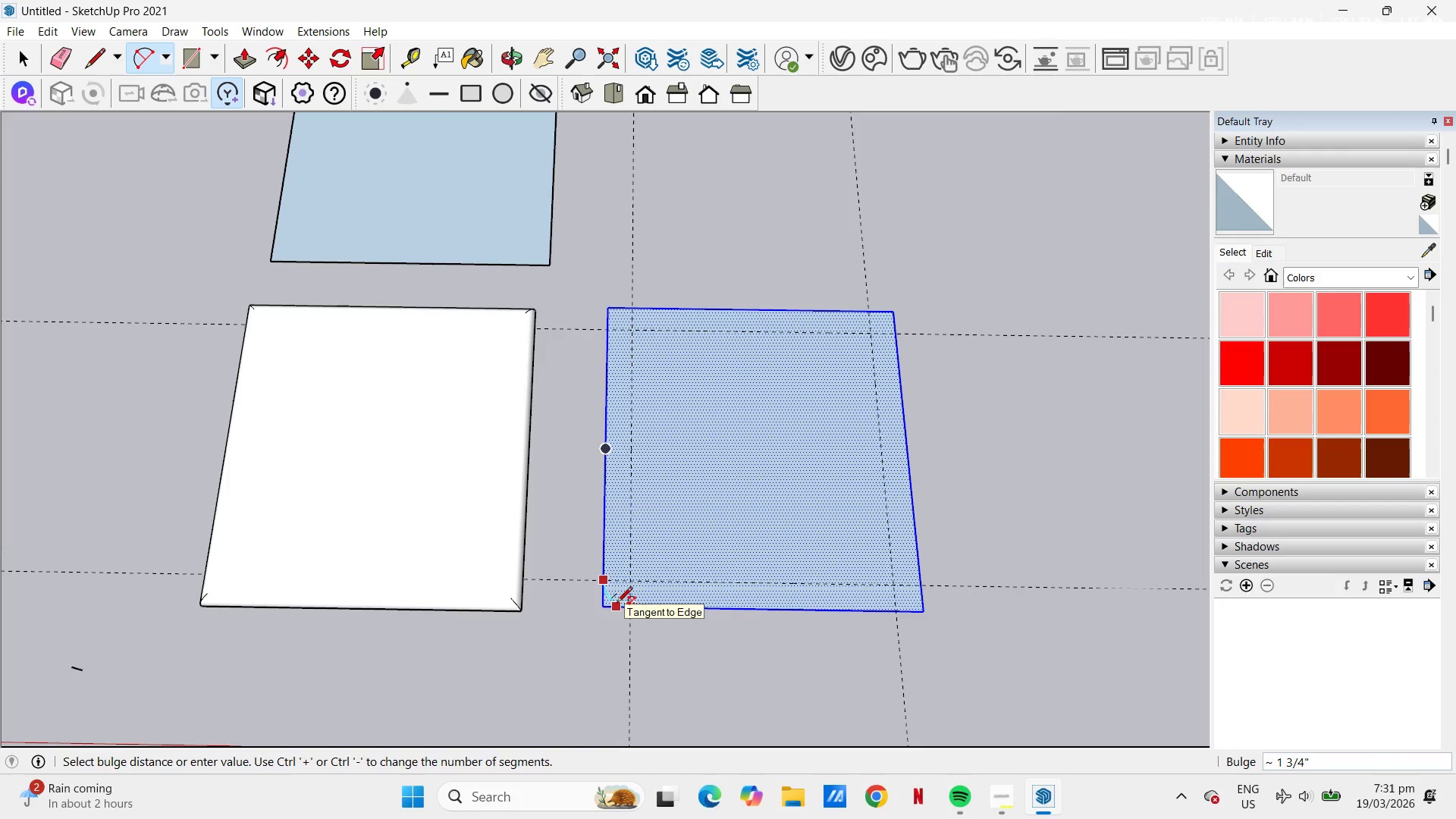 
left_click([617, 604])
 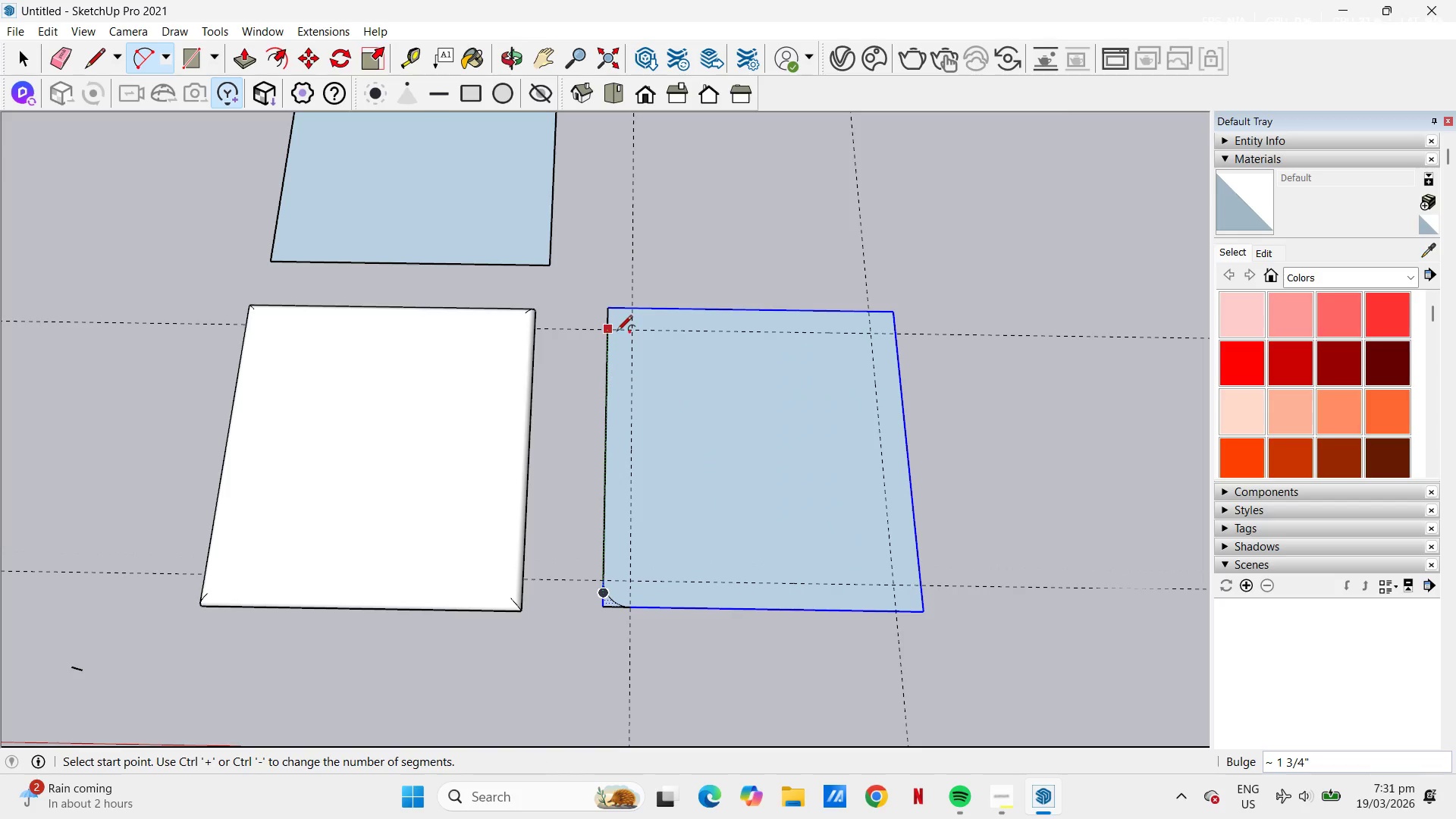 
left_click([613, 332])
 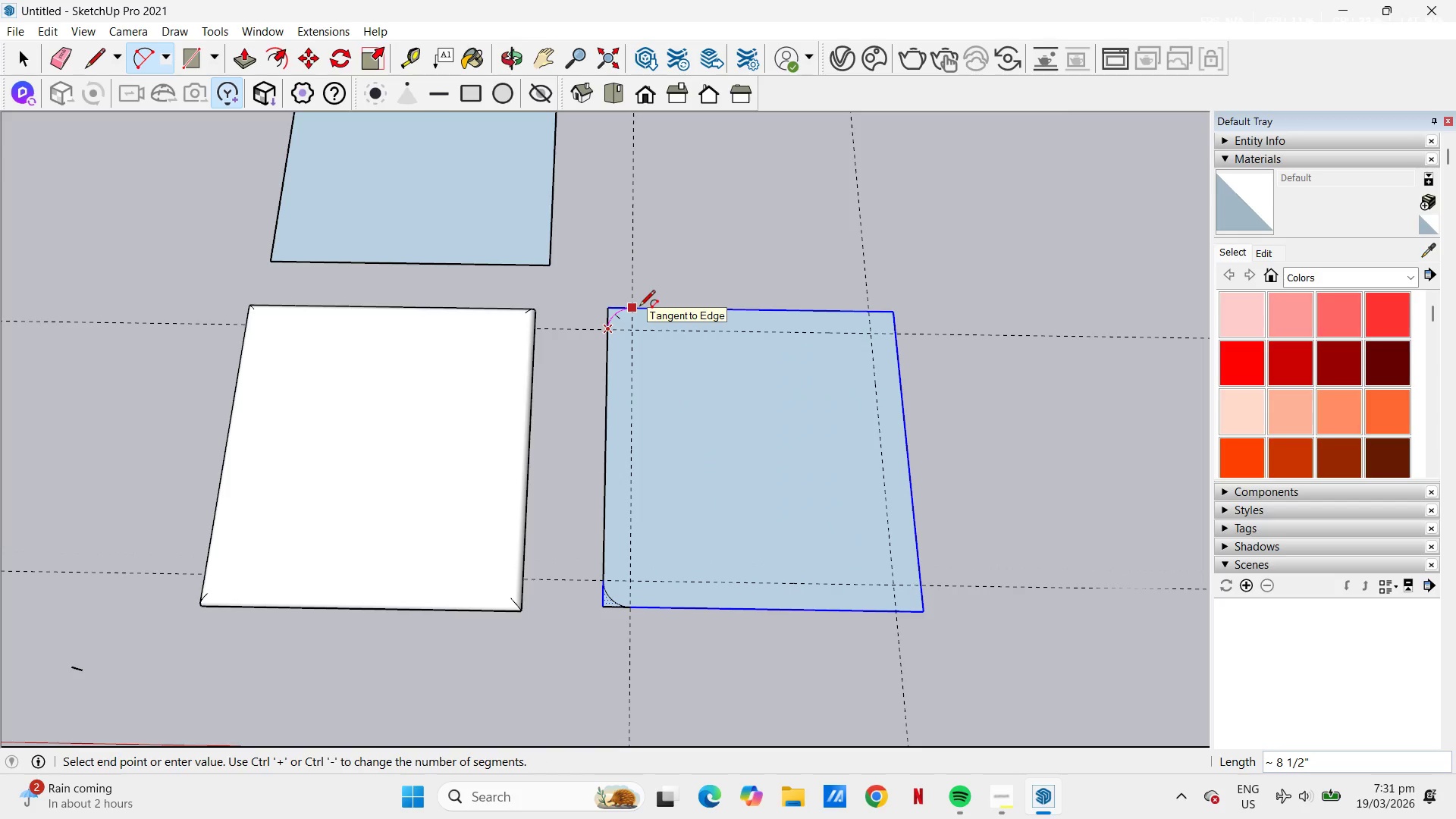 
double_click([639, 307])
 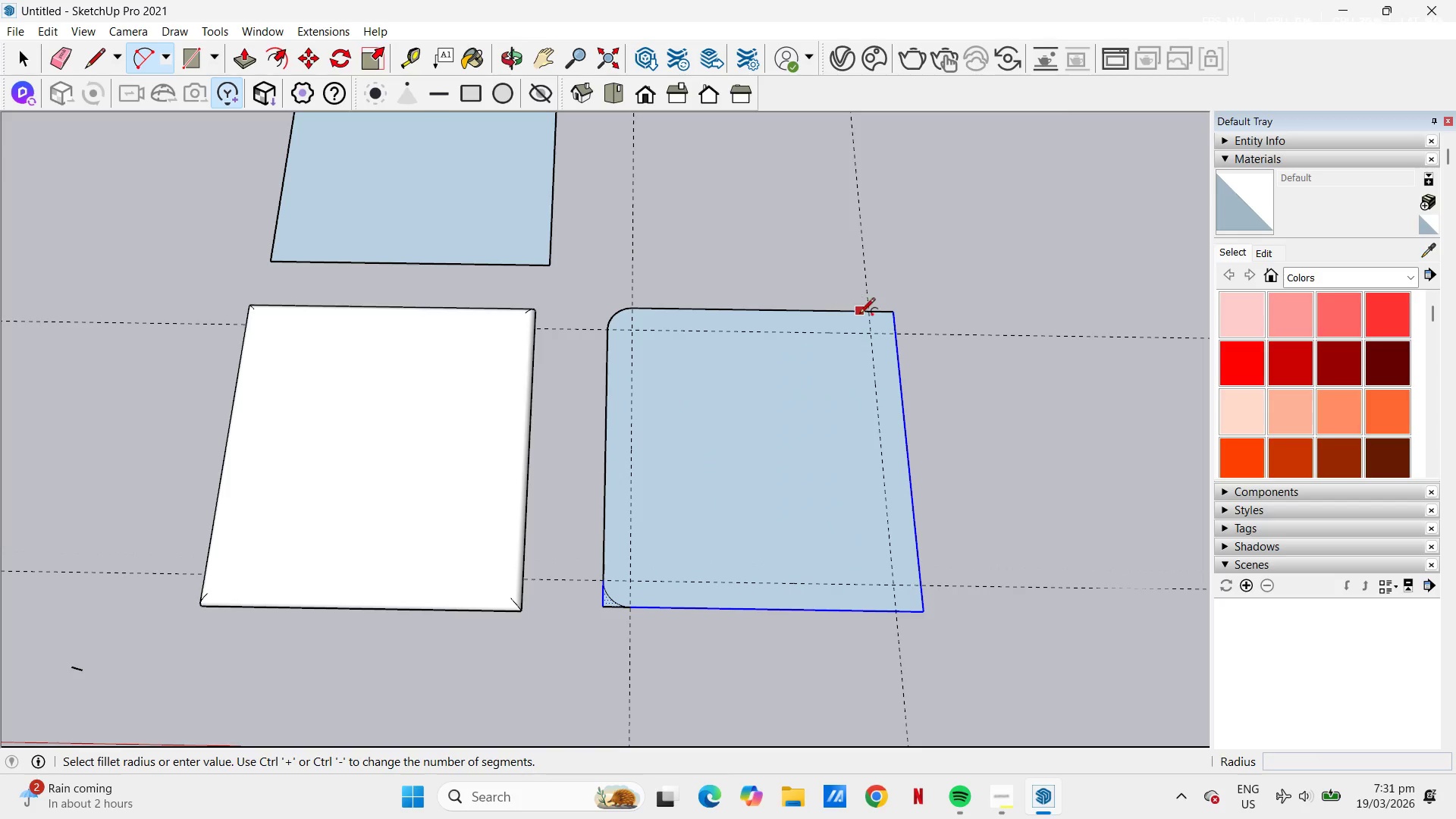 
left_click([870, 315])
 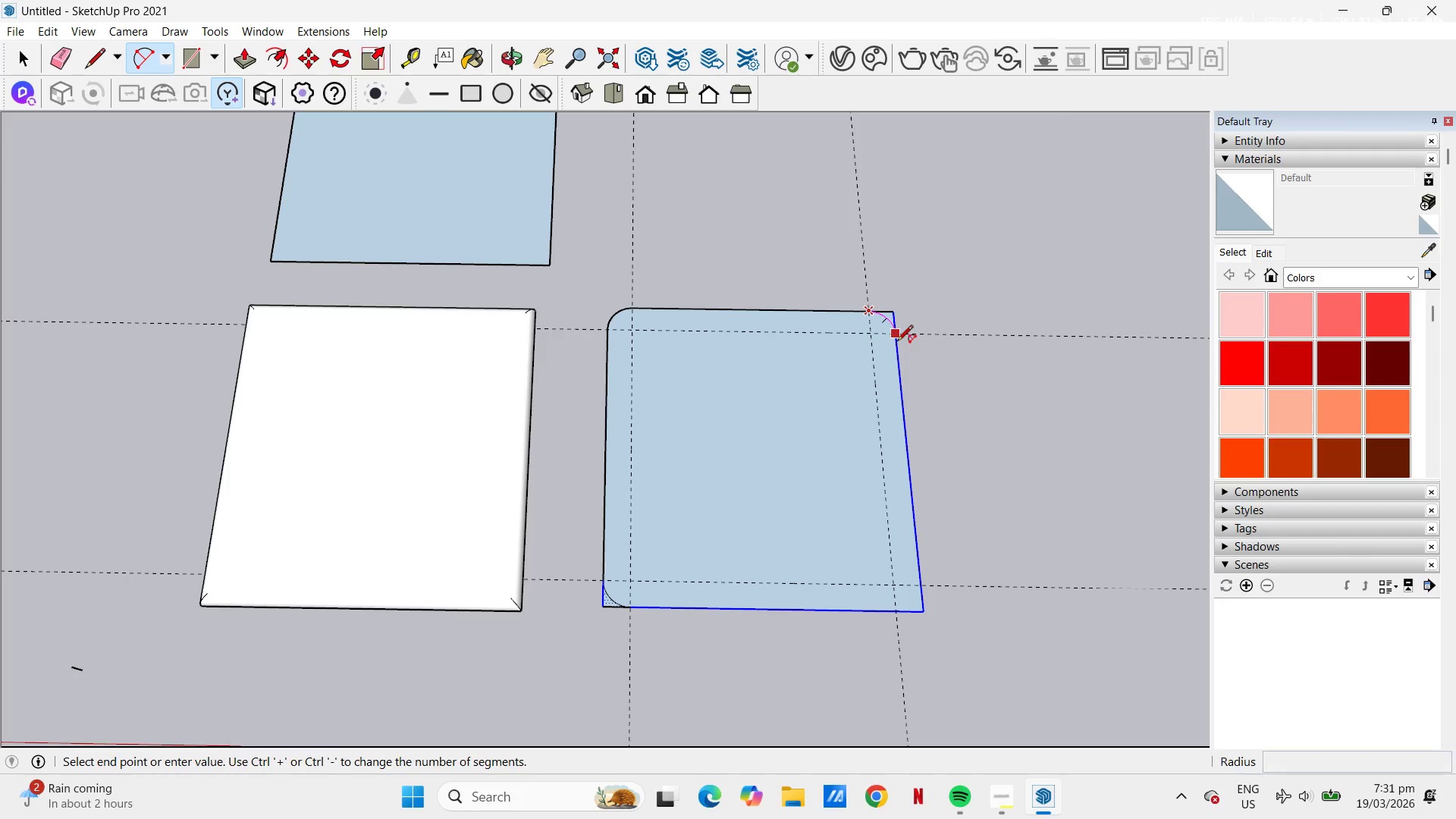 
double_click([897, 342])
 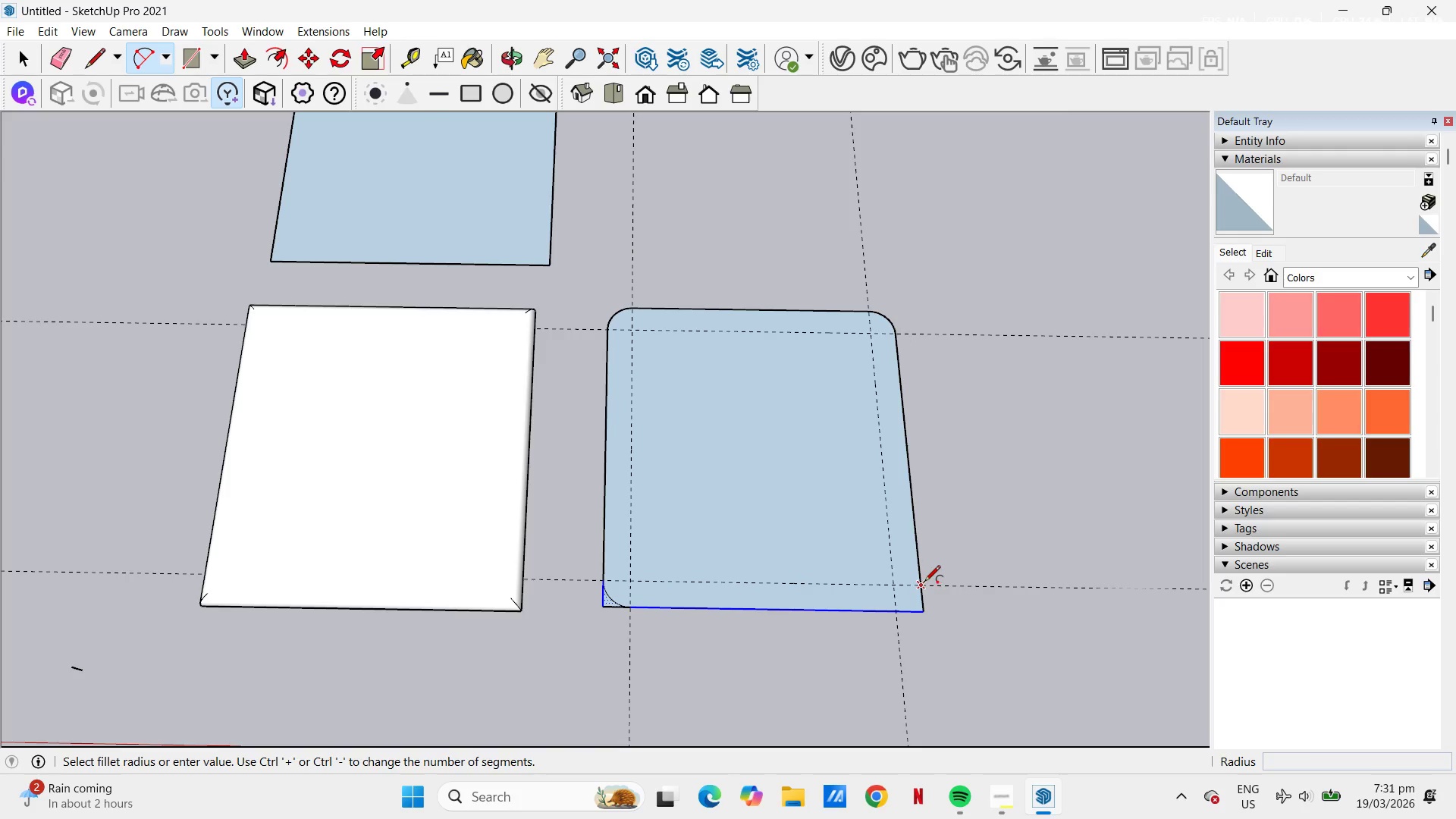 
left_click([922, 582])
 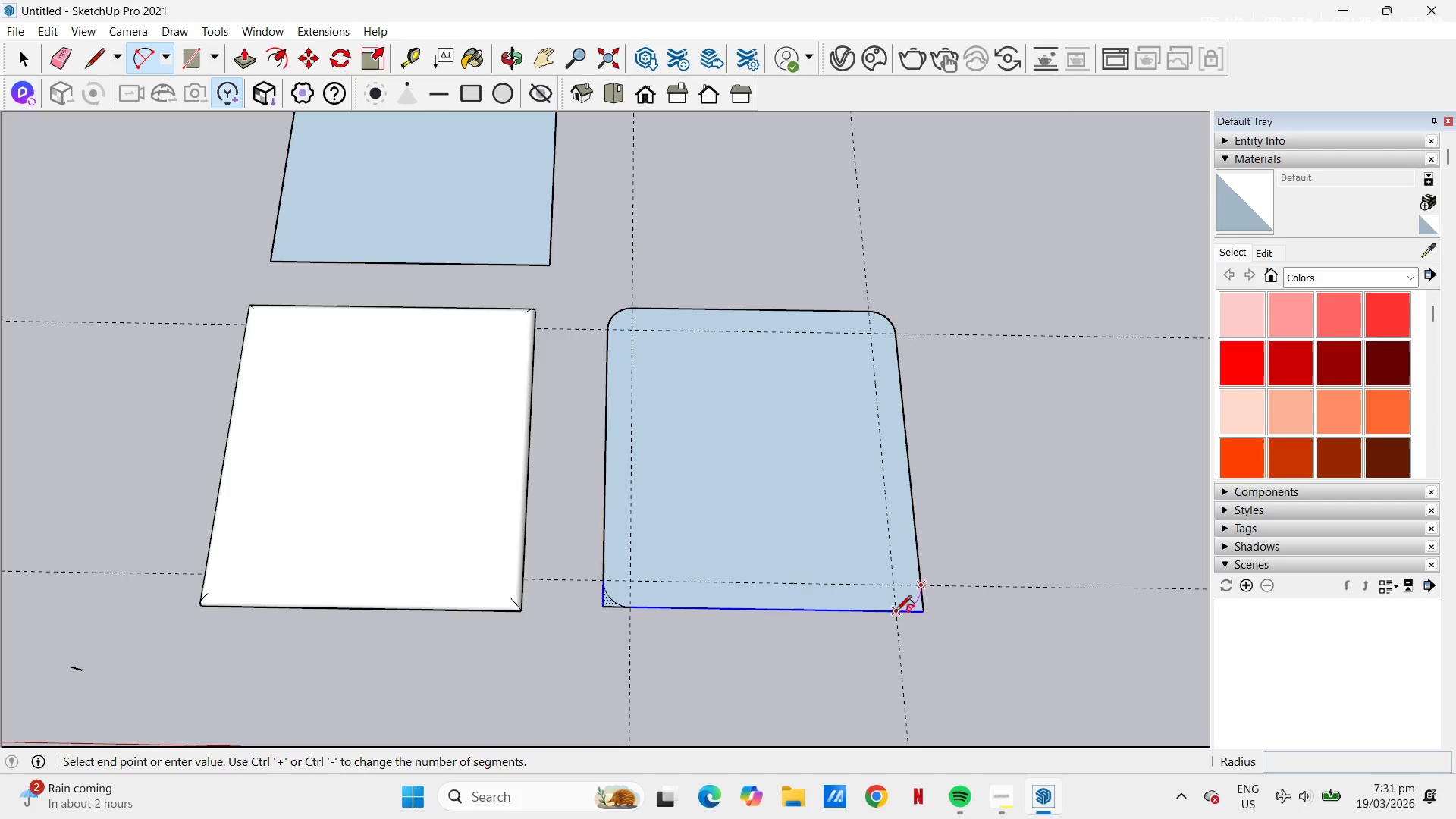 
double_click([896, 612])
 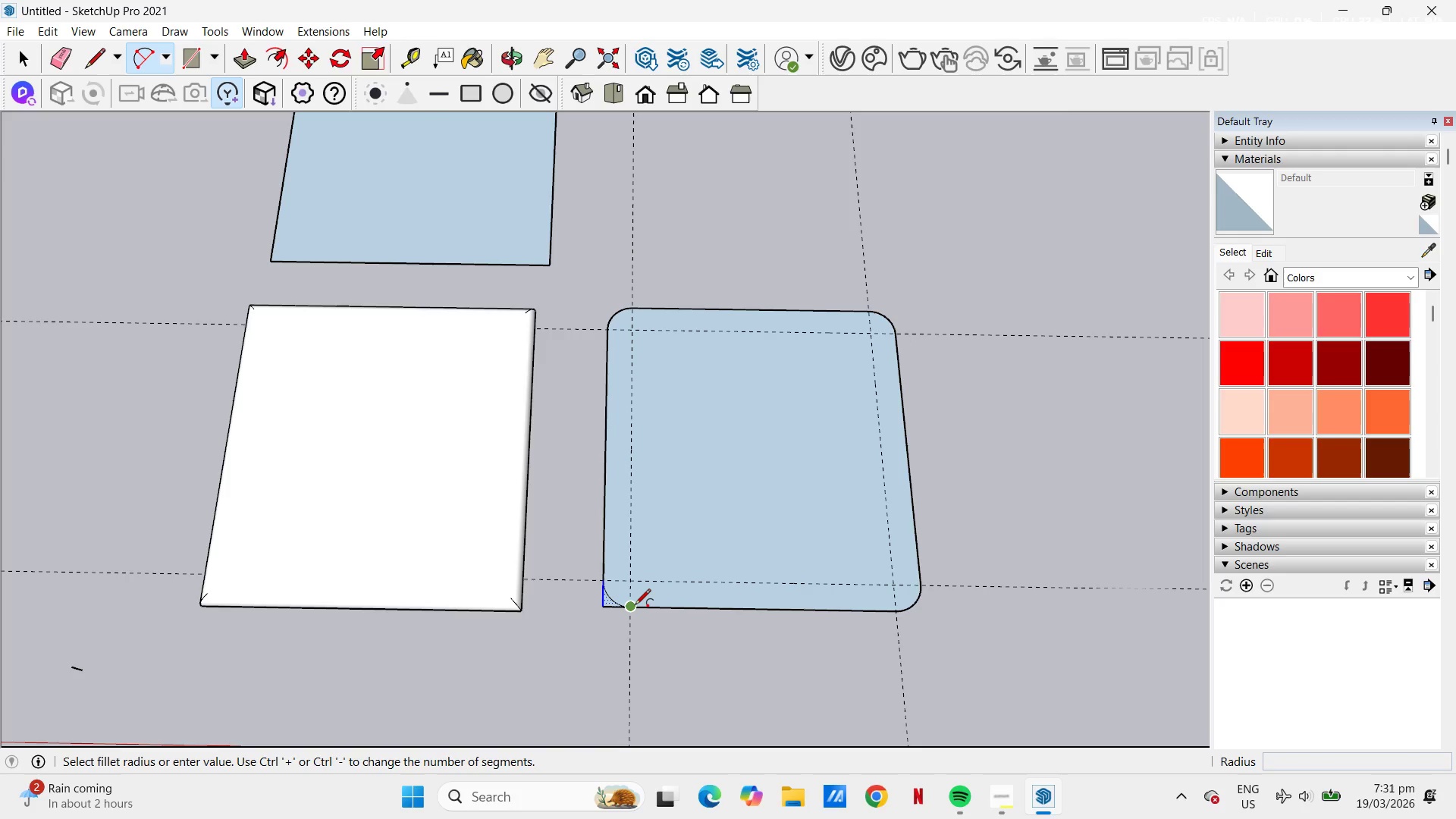 
left_click([635, 605])
 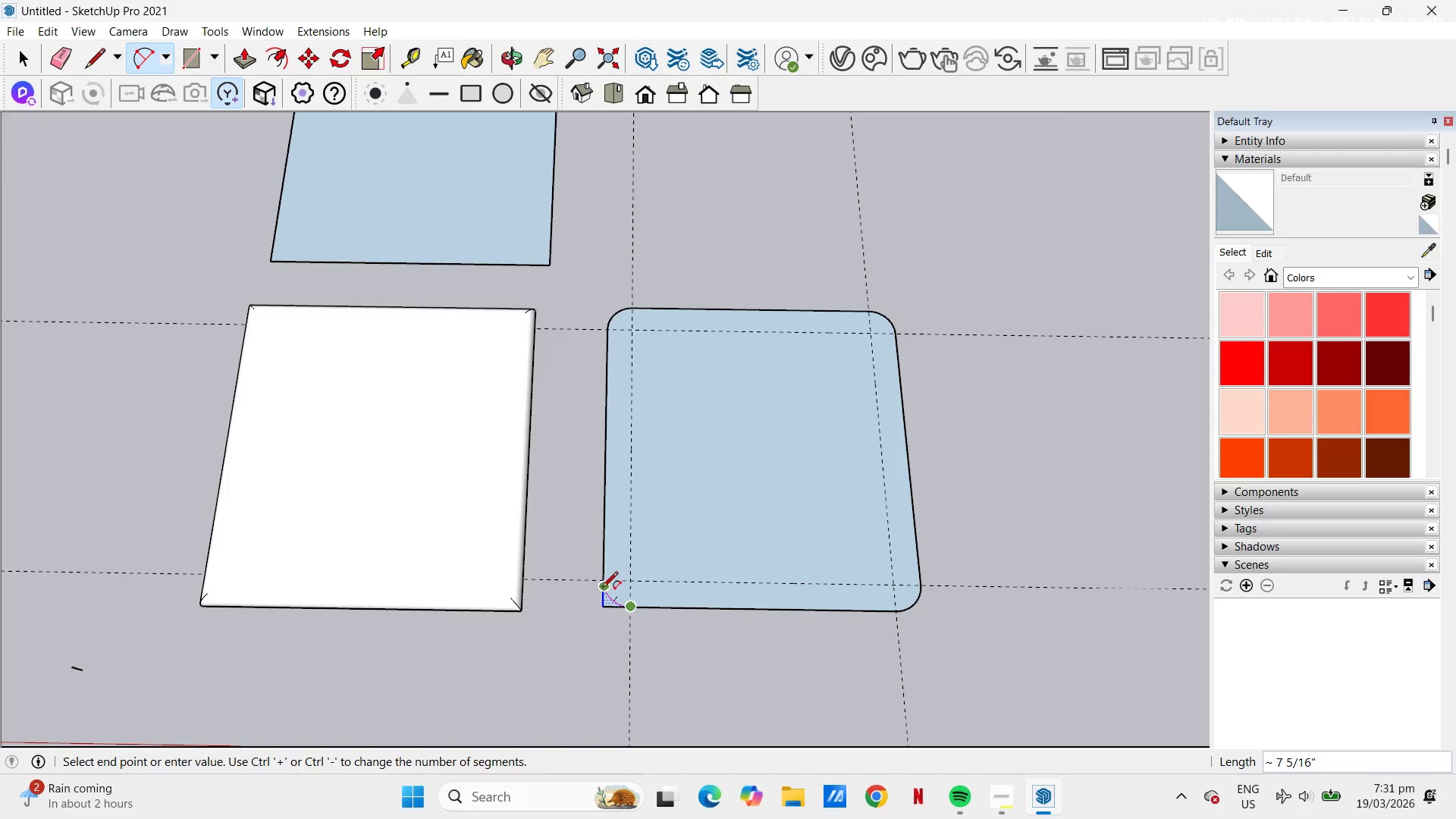 
double_click([602, 588])
 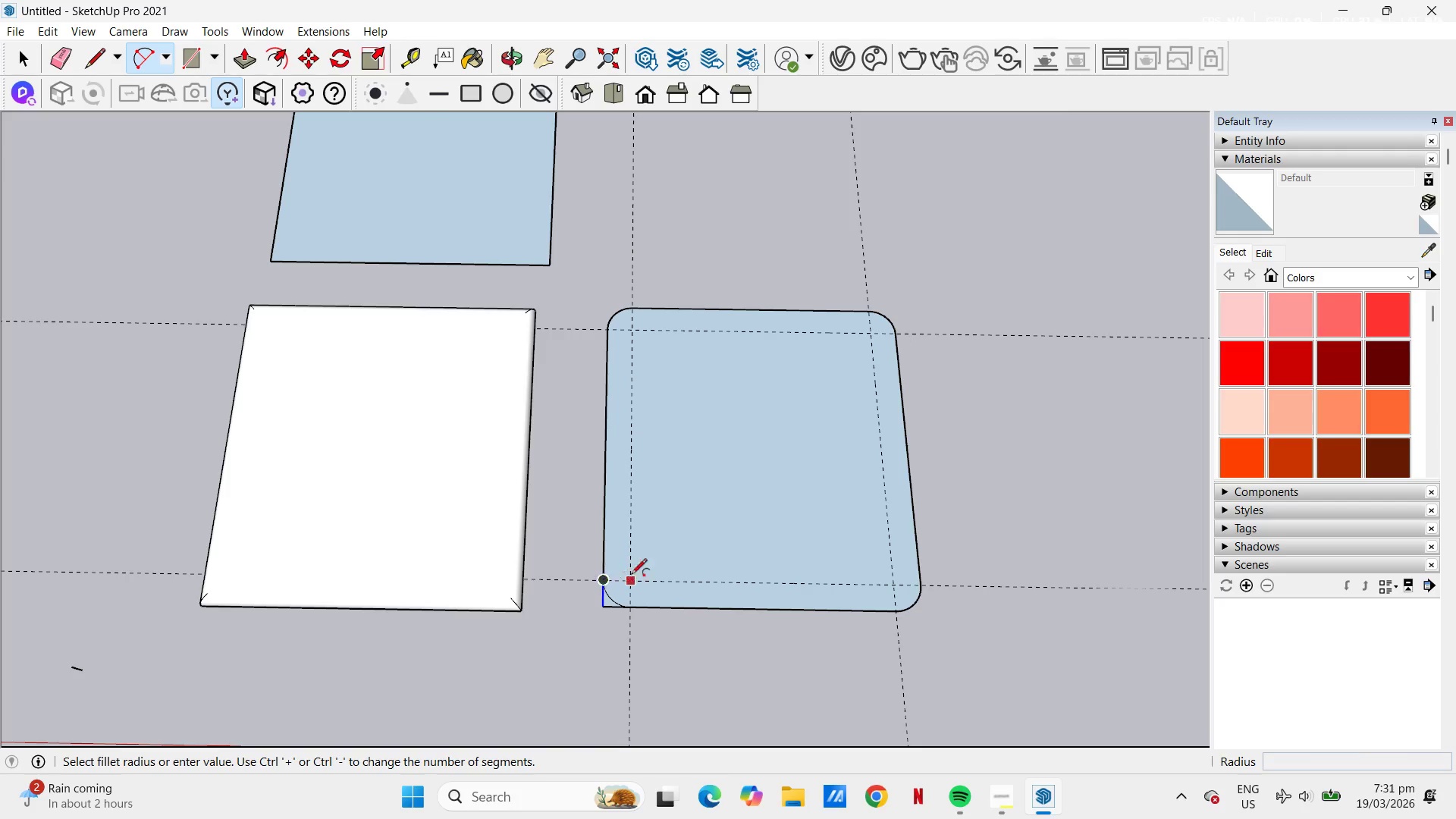 
key(E)
 